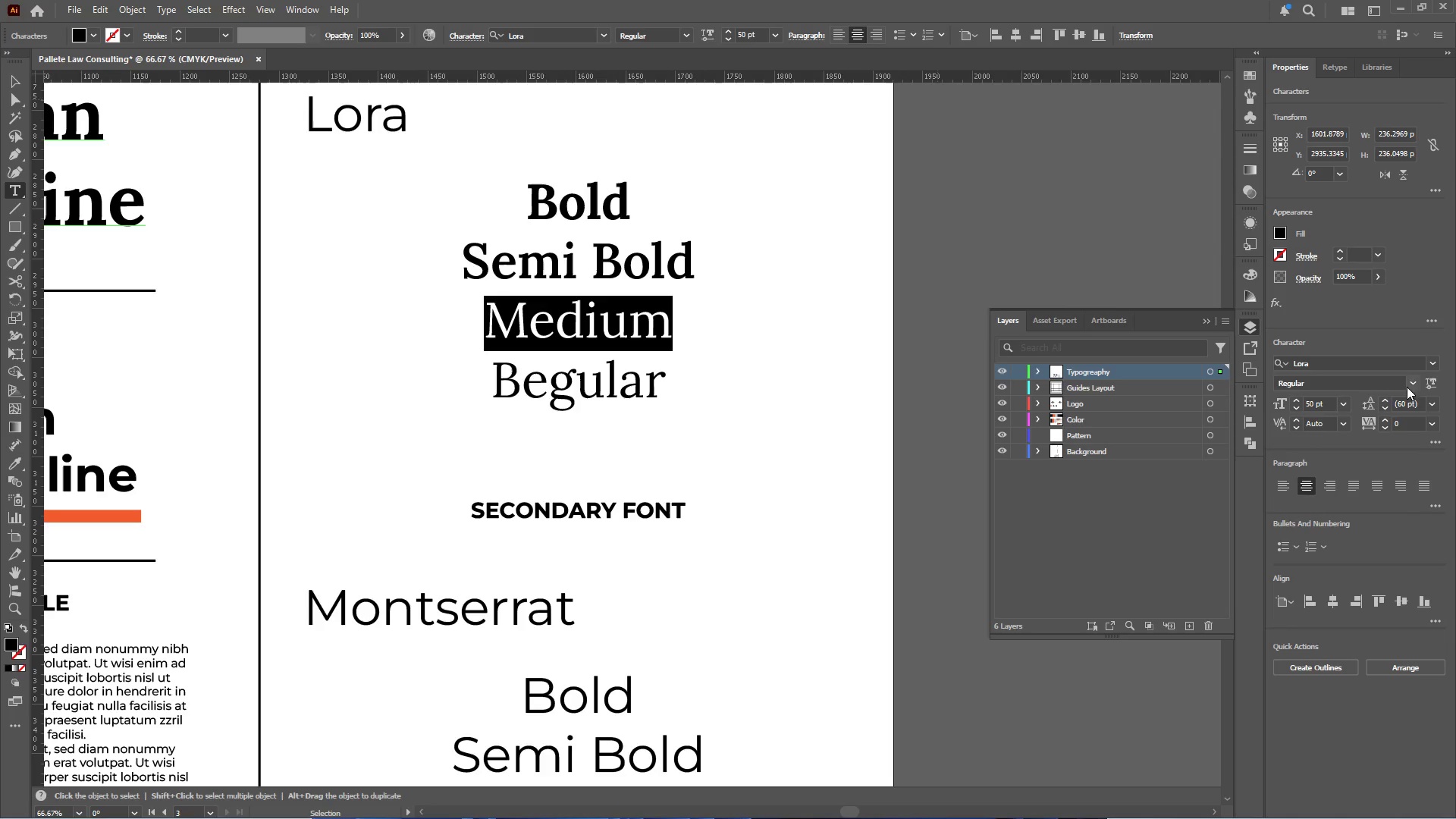 
left_click([1413, 381])
 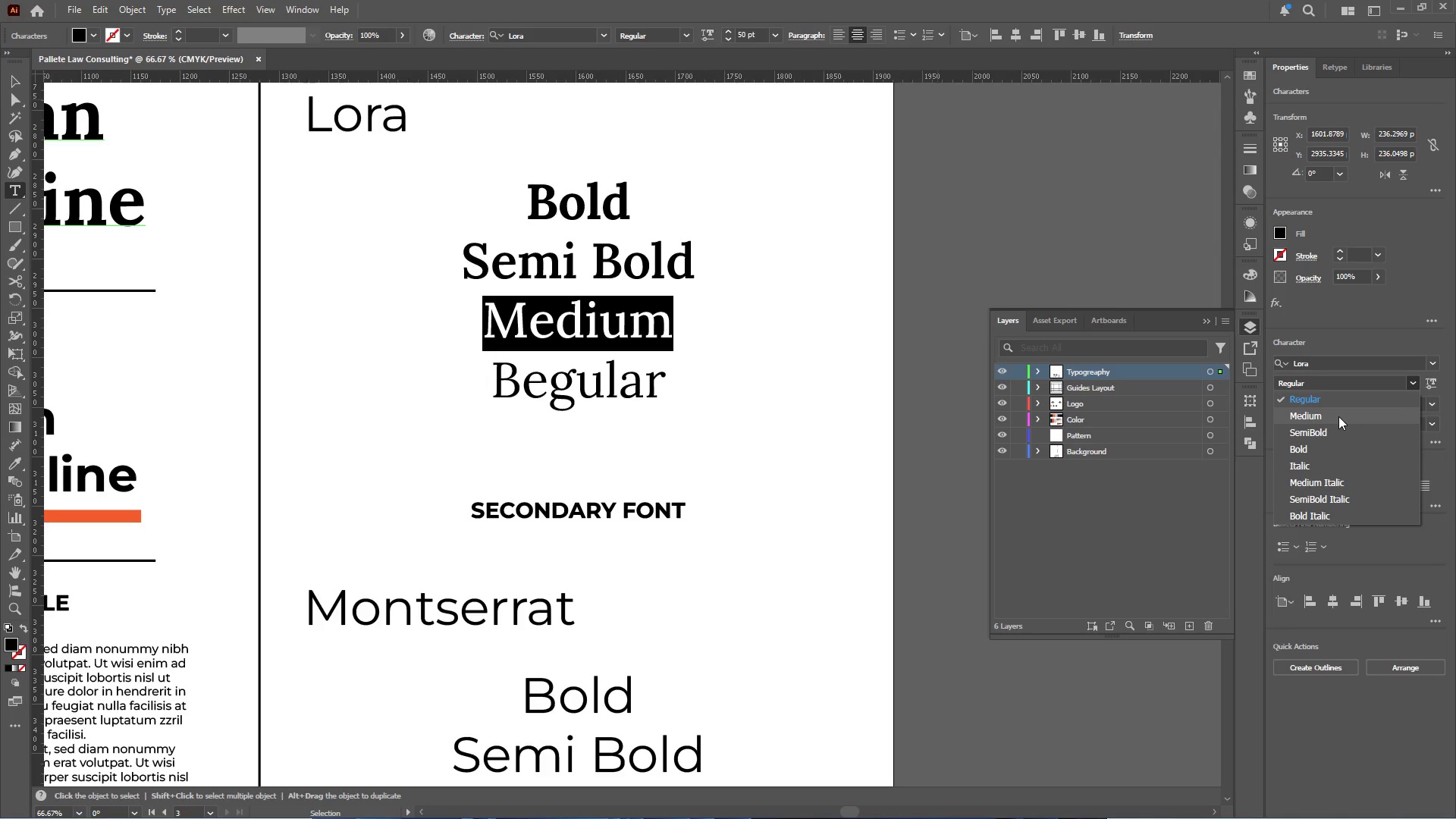 
left_click([1338, 416])
 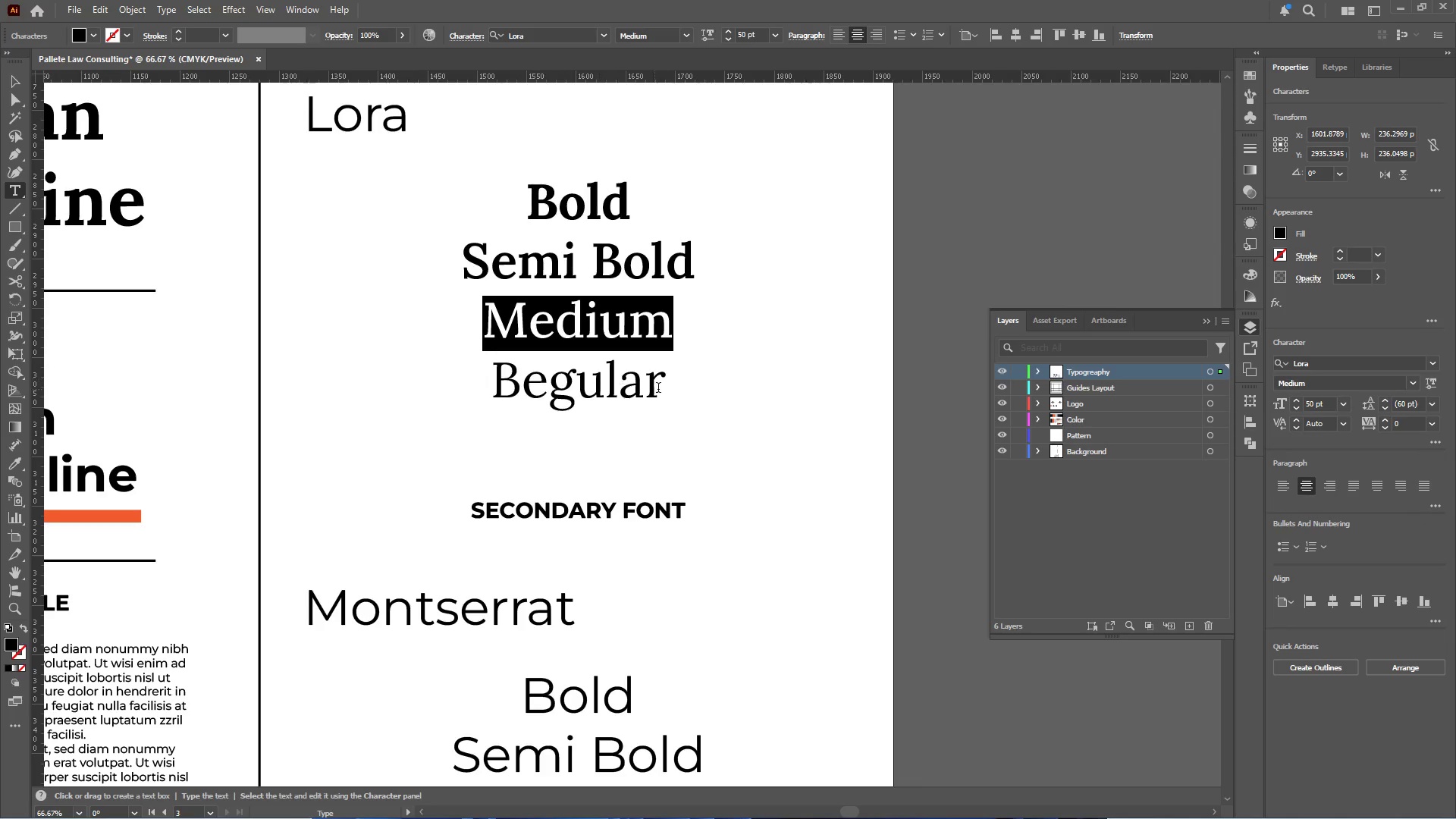 
left_click_drag(start_coordinate=[661, 380], to_coordinate=[443, 389])
 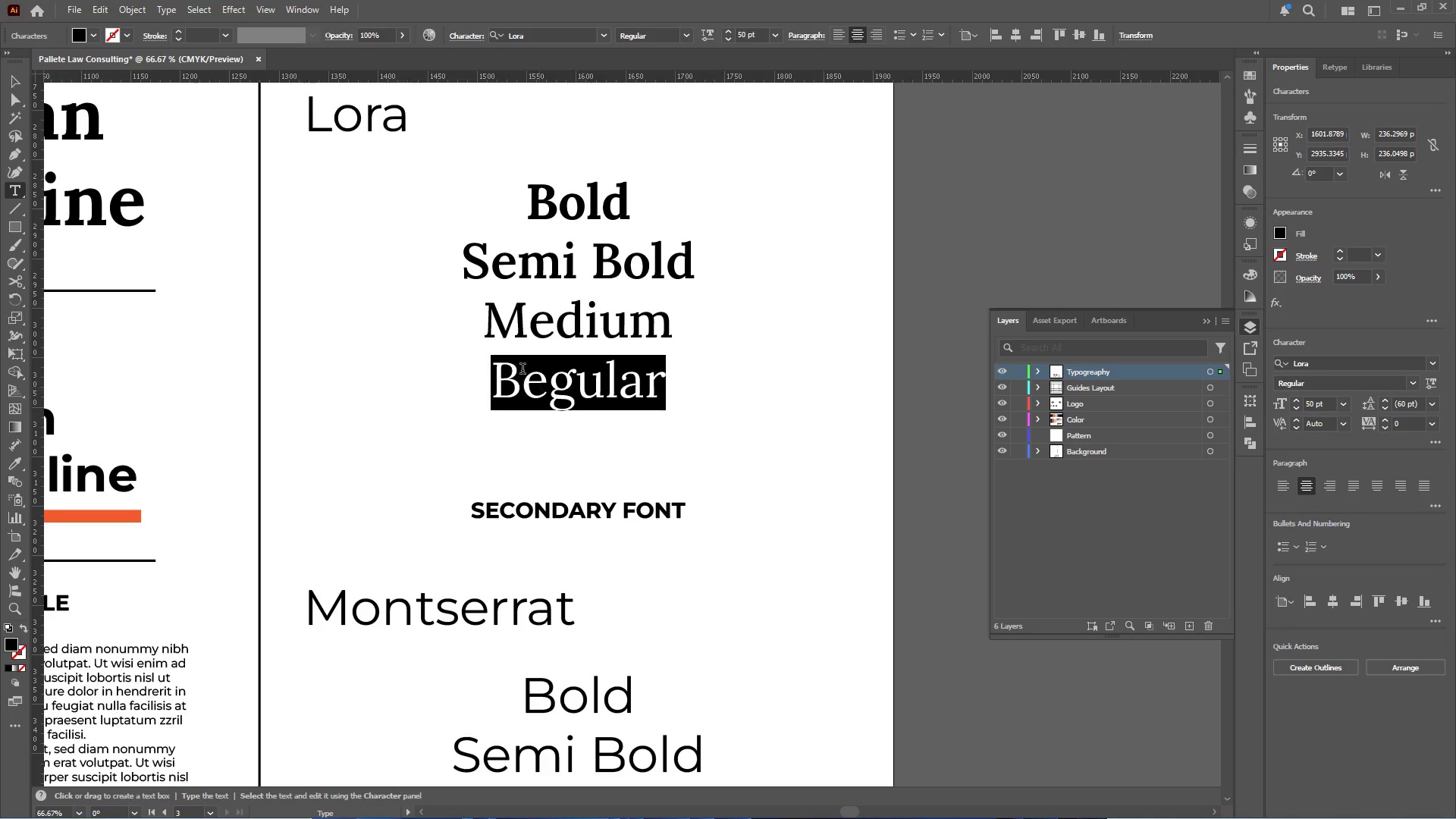 
hold_key(key=AltLeft, duration=0.42)
hold_key(key=AltLeft, duration=0.34)
scroll: coordinate [597, 453], scroll_direction: down, amount: 9.0
 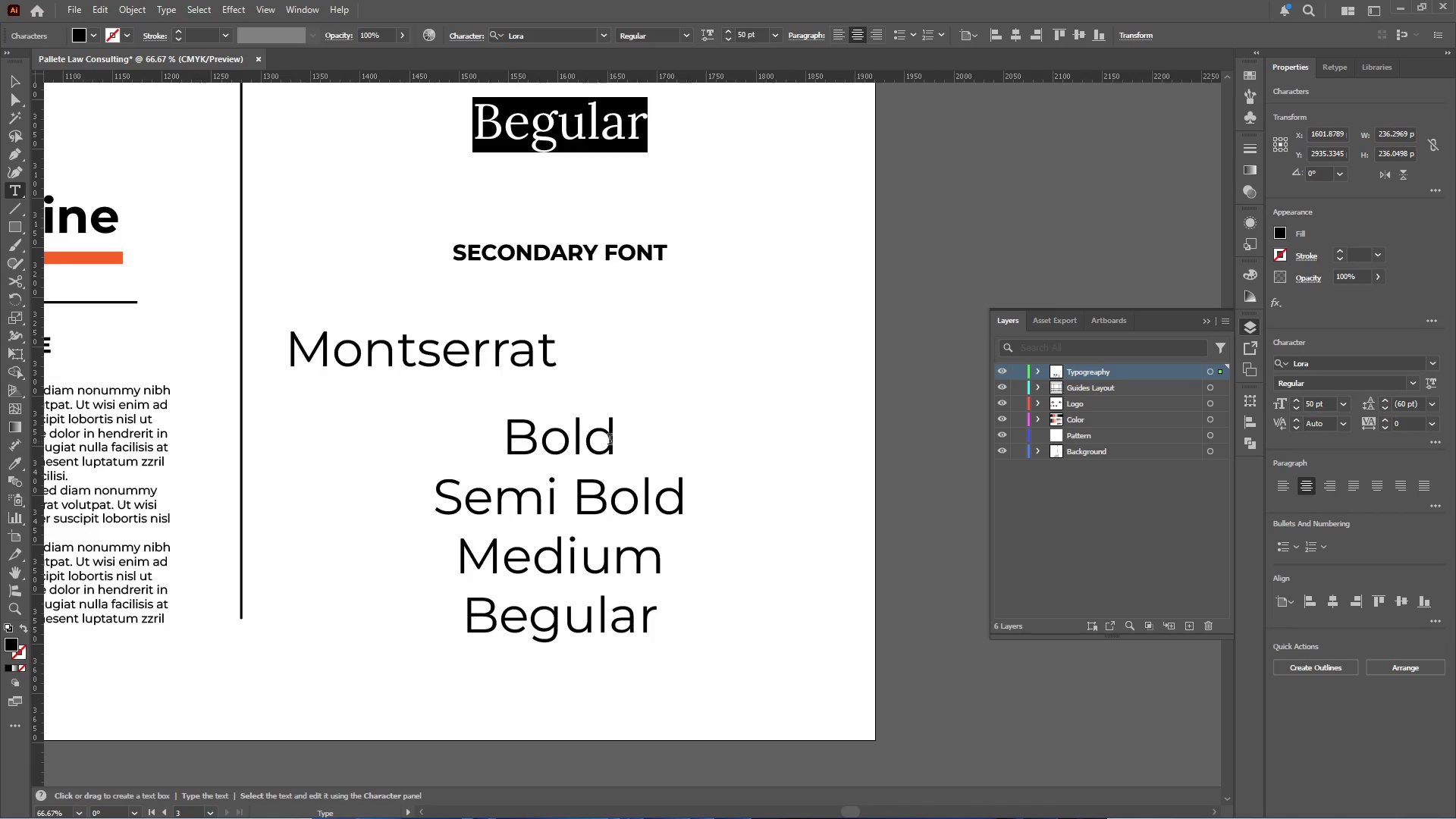 
left_click_drag(start_coordinate=[612, 434], to_coordinate=[499, 435])
 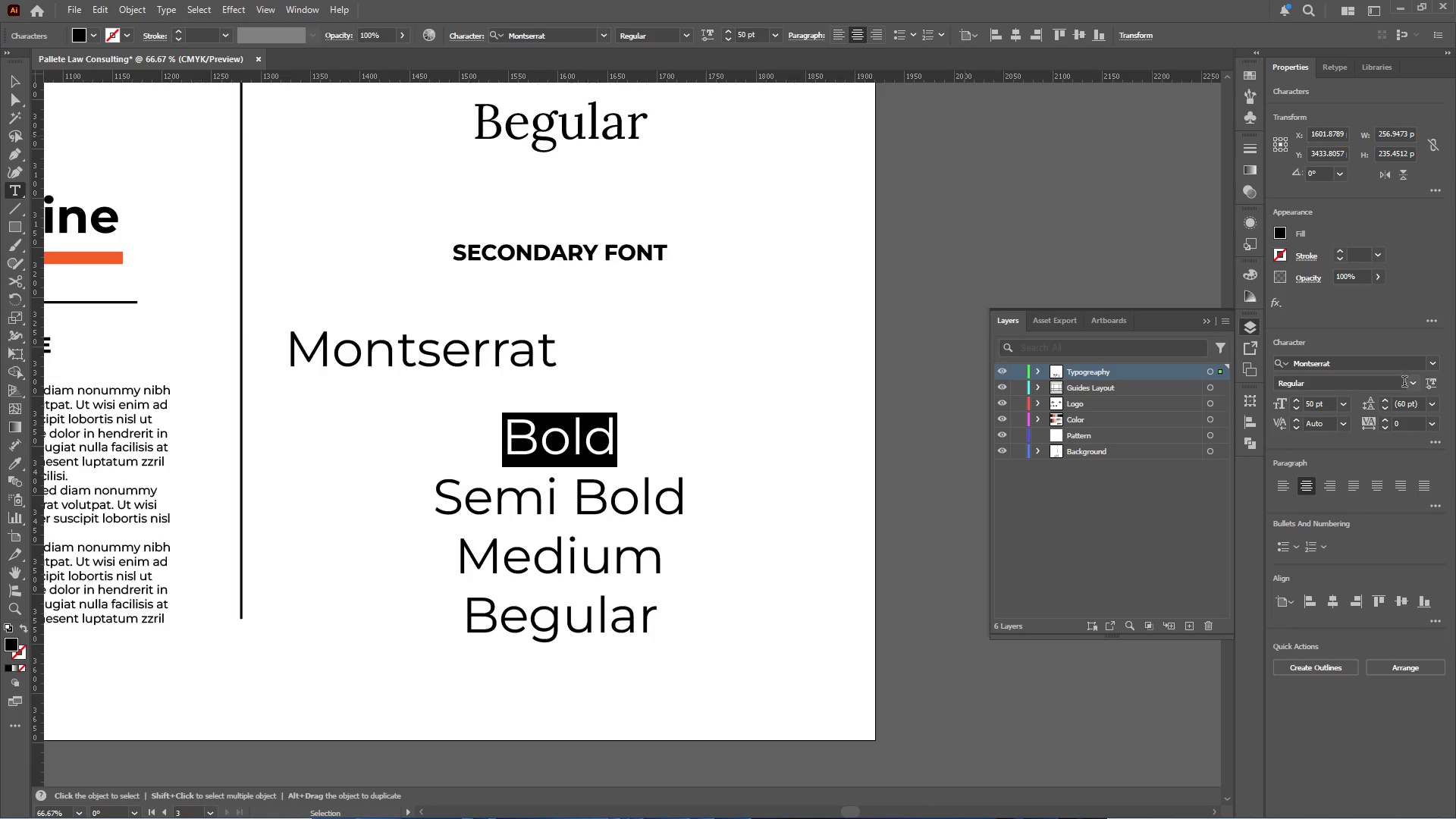 
left_click([1415, 382])
 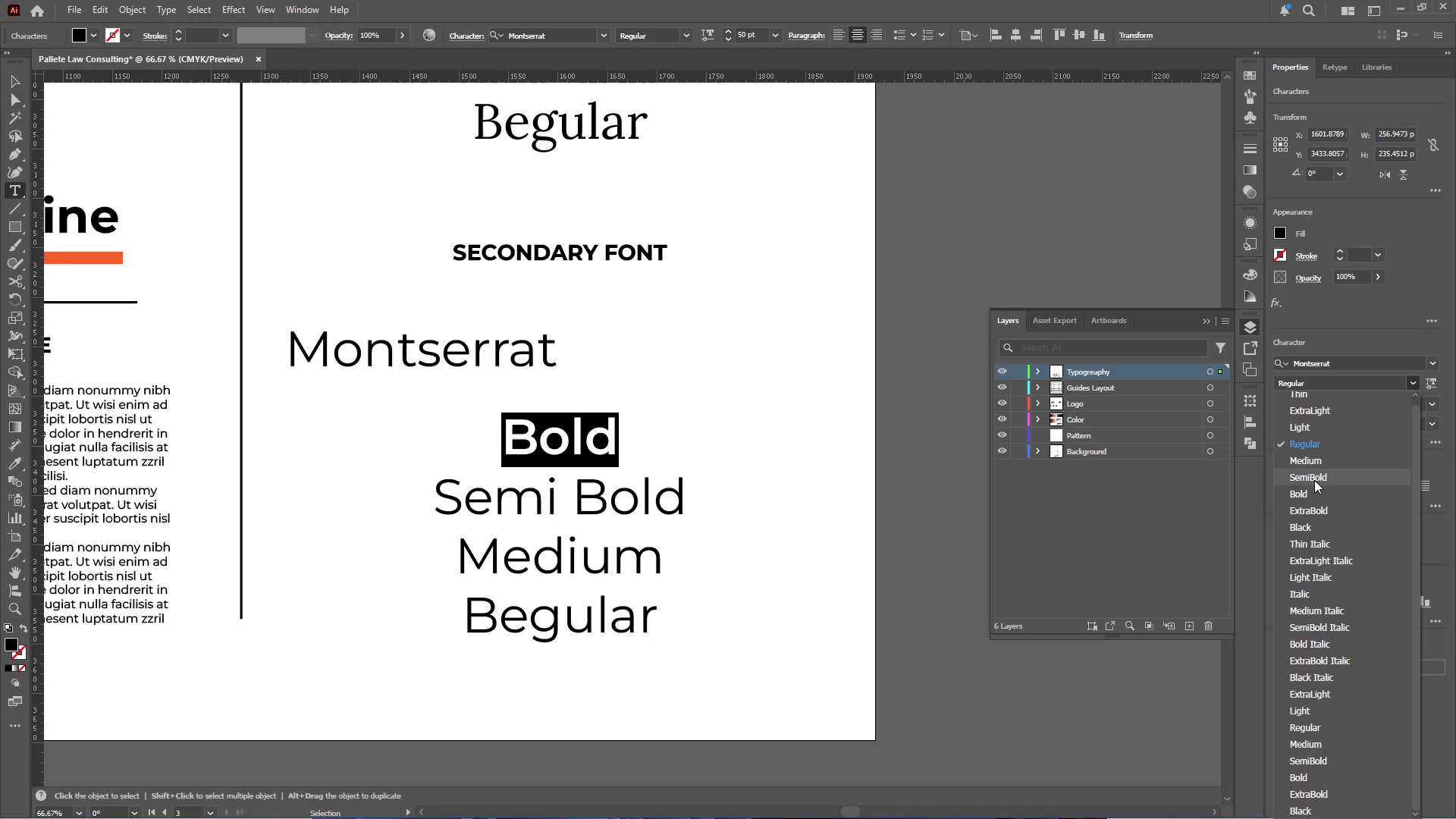 
left_click([1312, 485])
 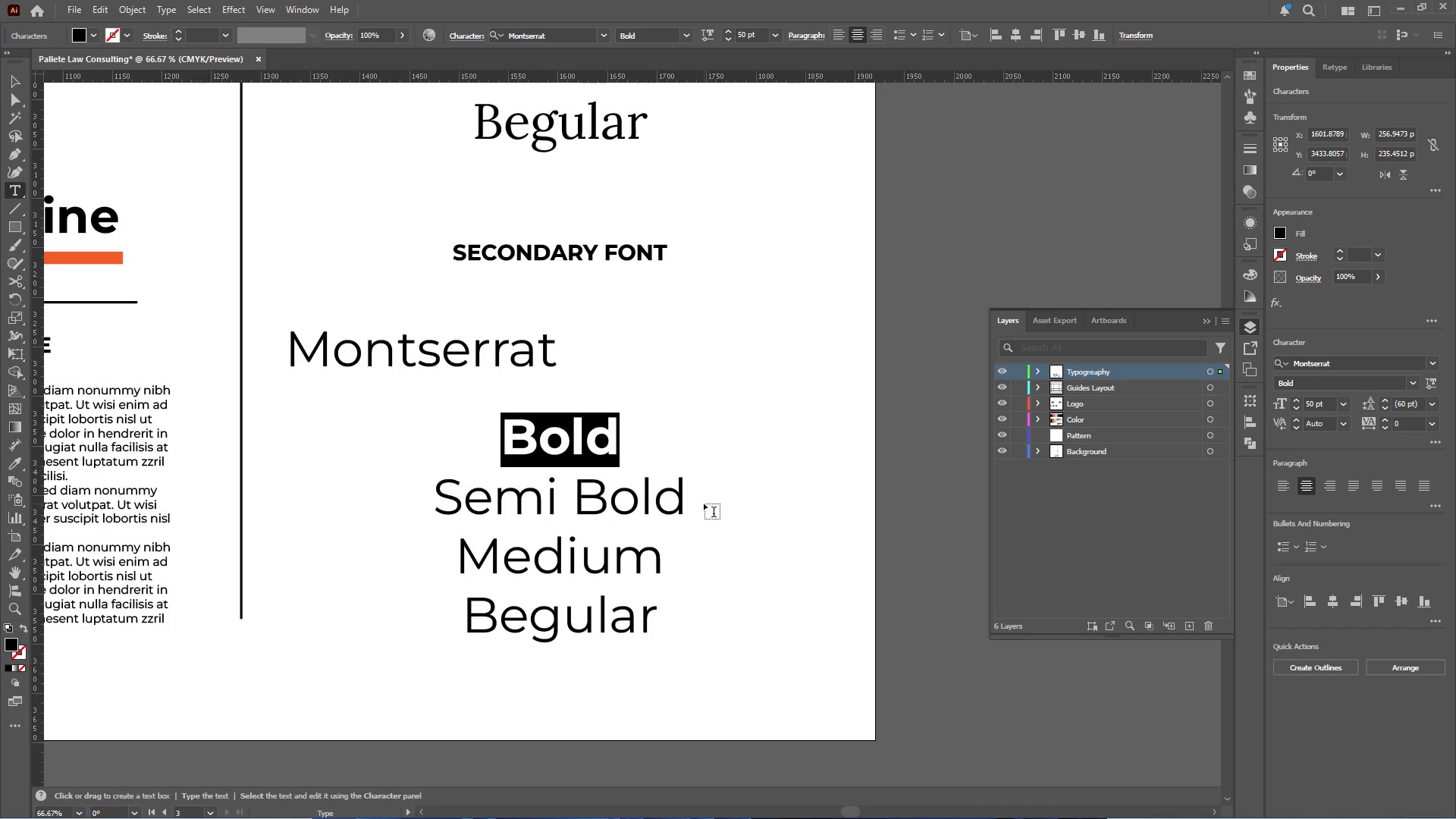 
left_click_drag(start_coordinate=[683, 498], to_coordinate=[356, 504])
 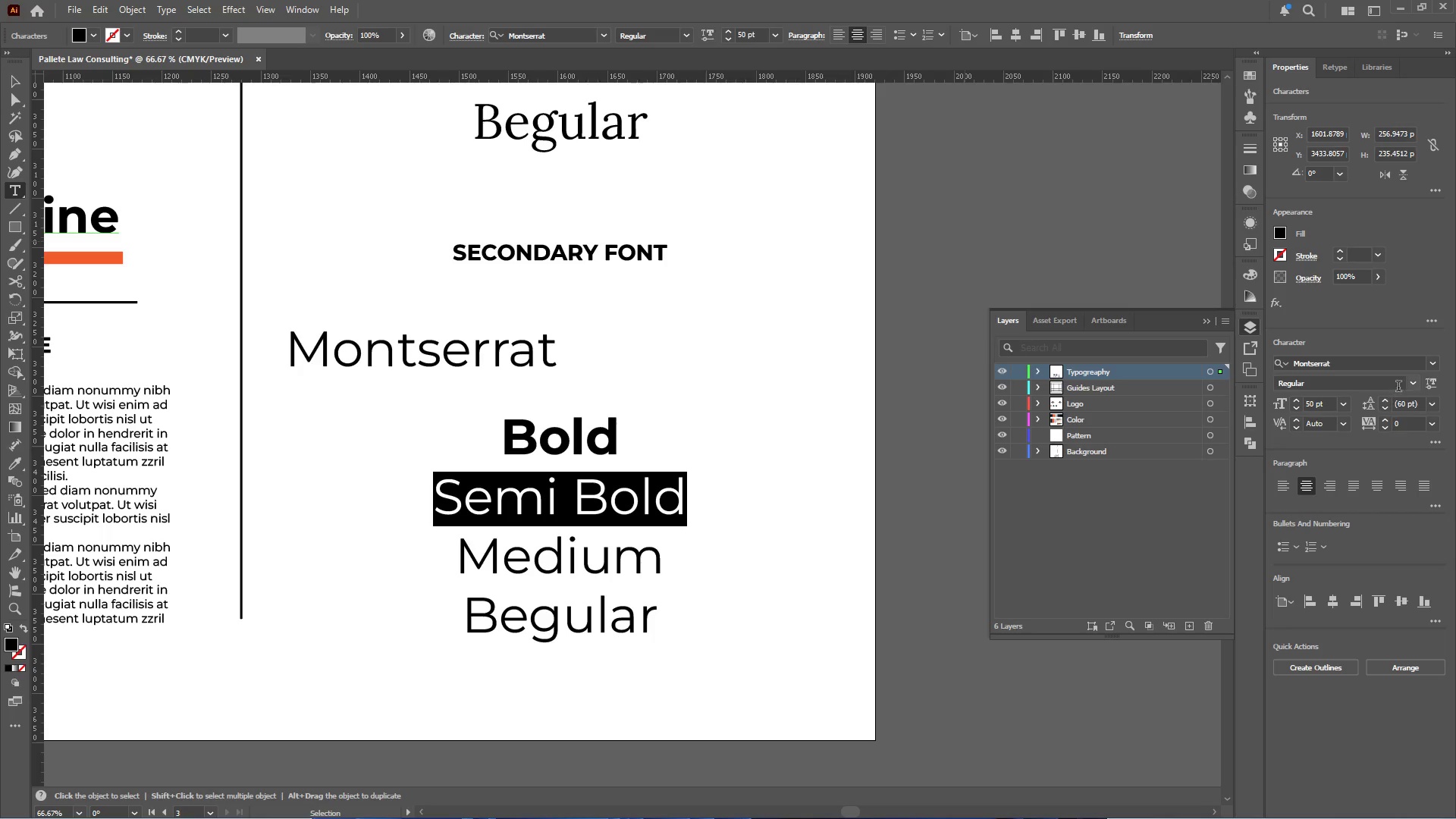 
left_click([1410, 381])
 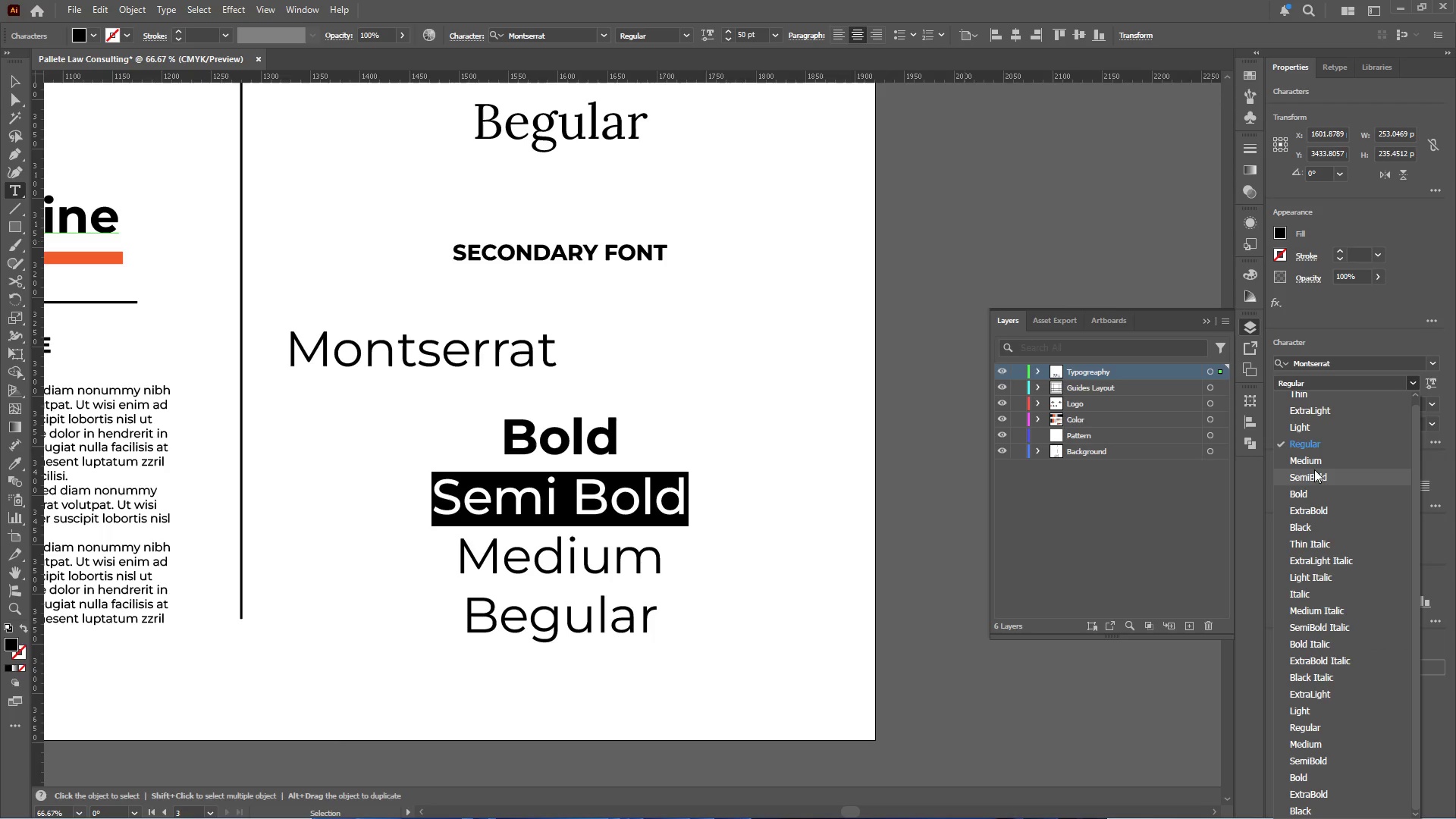 
left_click([1308, 481])
 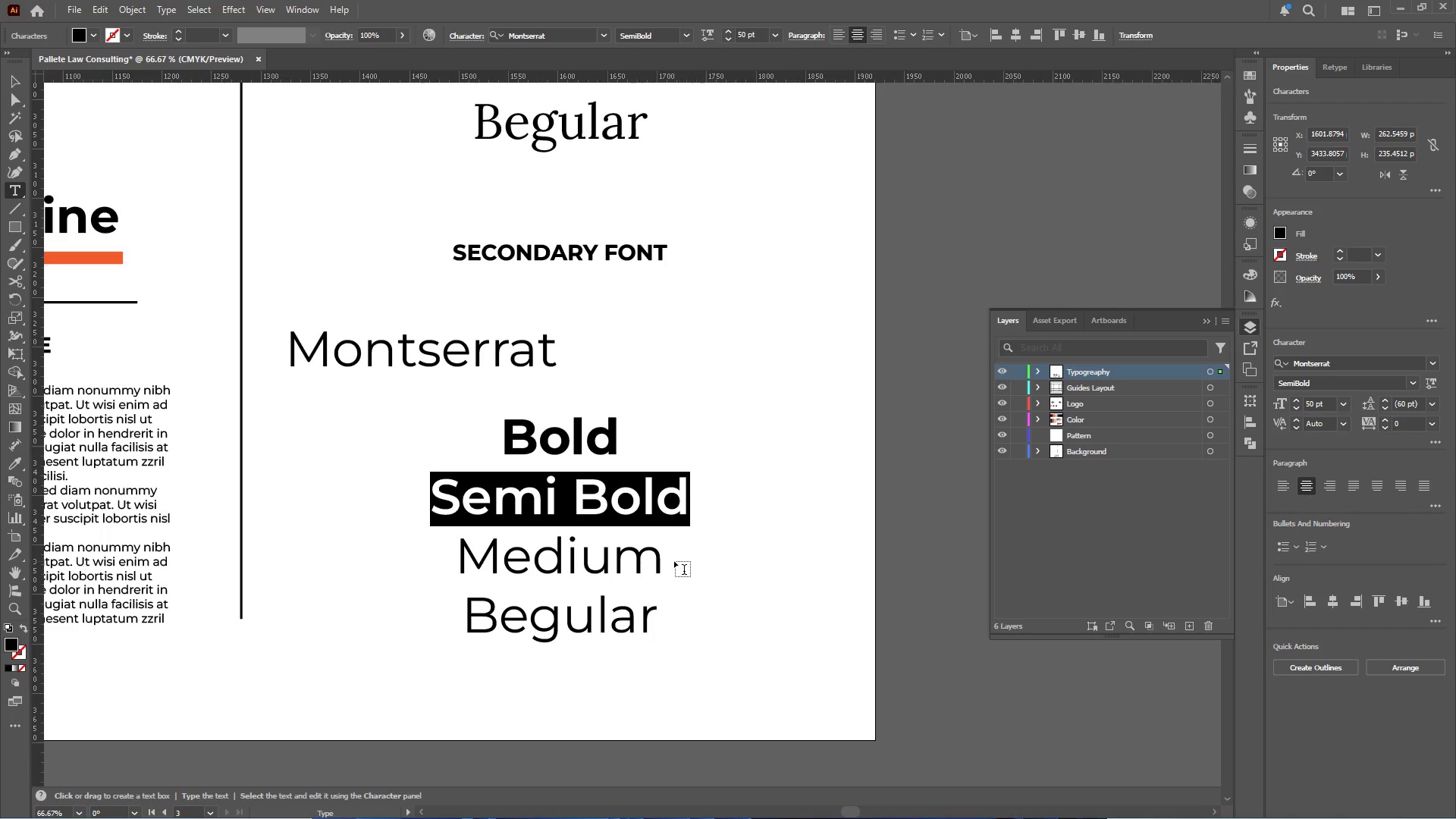 
left_click_drag(start_coordinate=[660, 555], to_coordinate=[457, 563])
 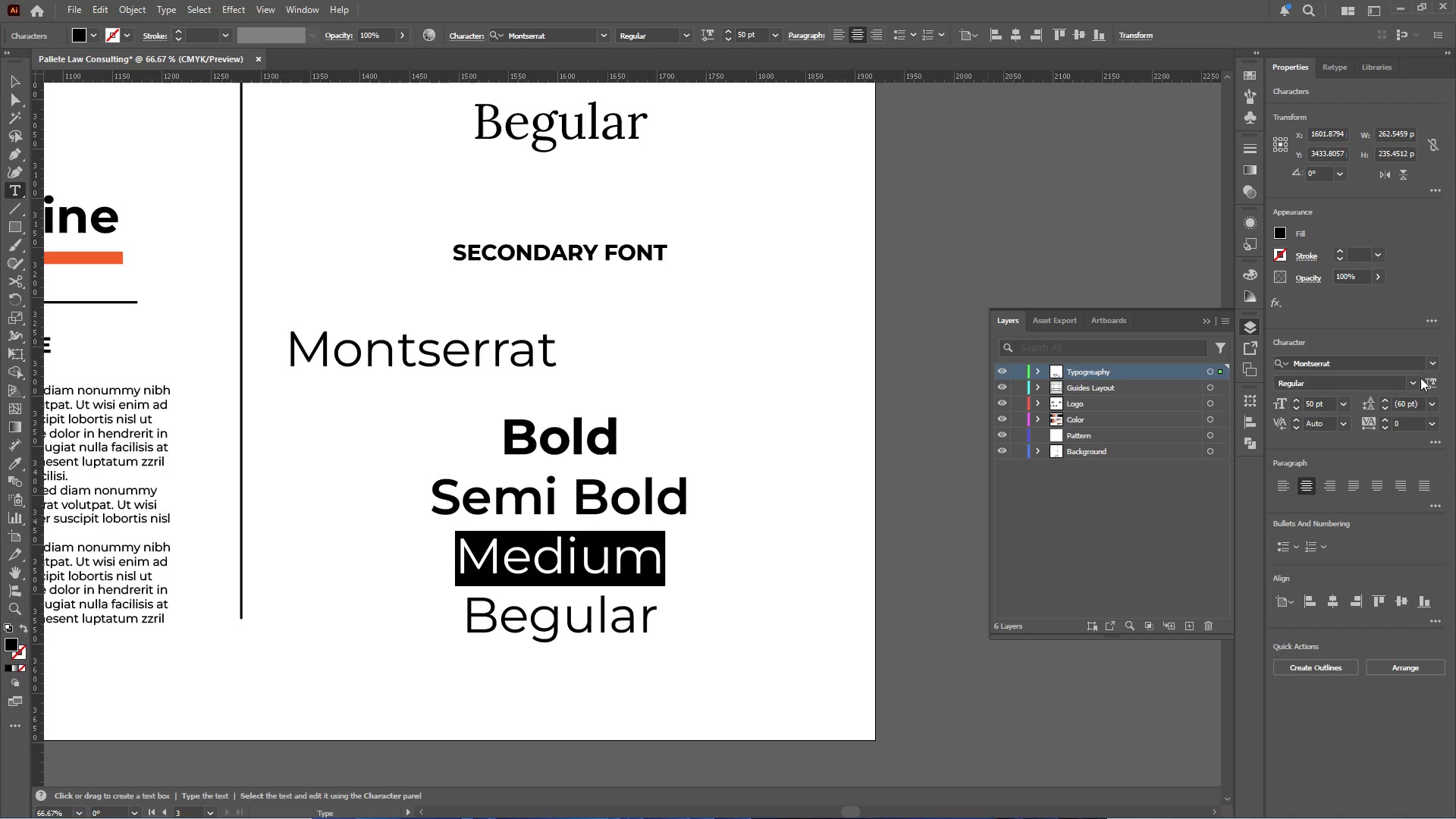 
left_click([1414, 381])
 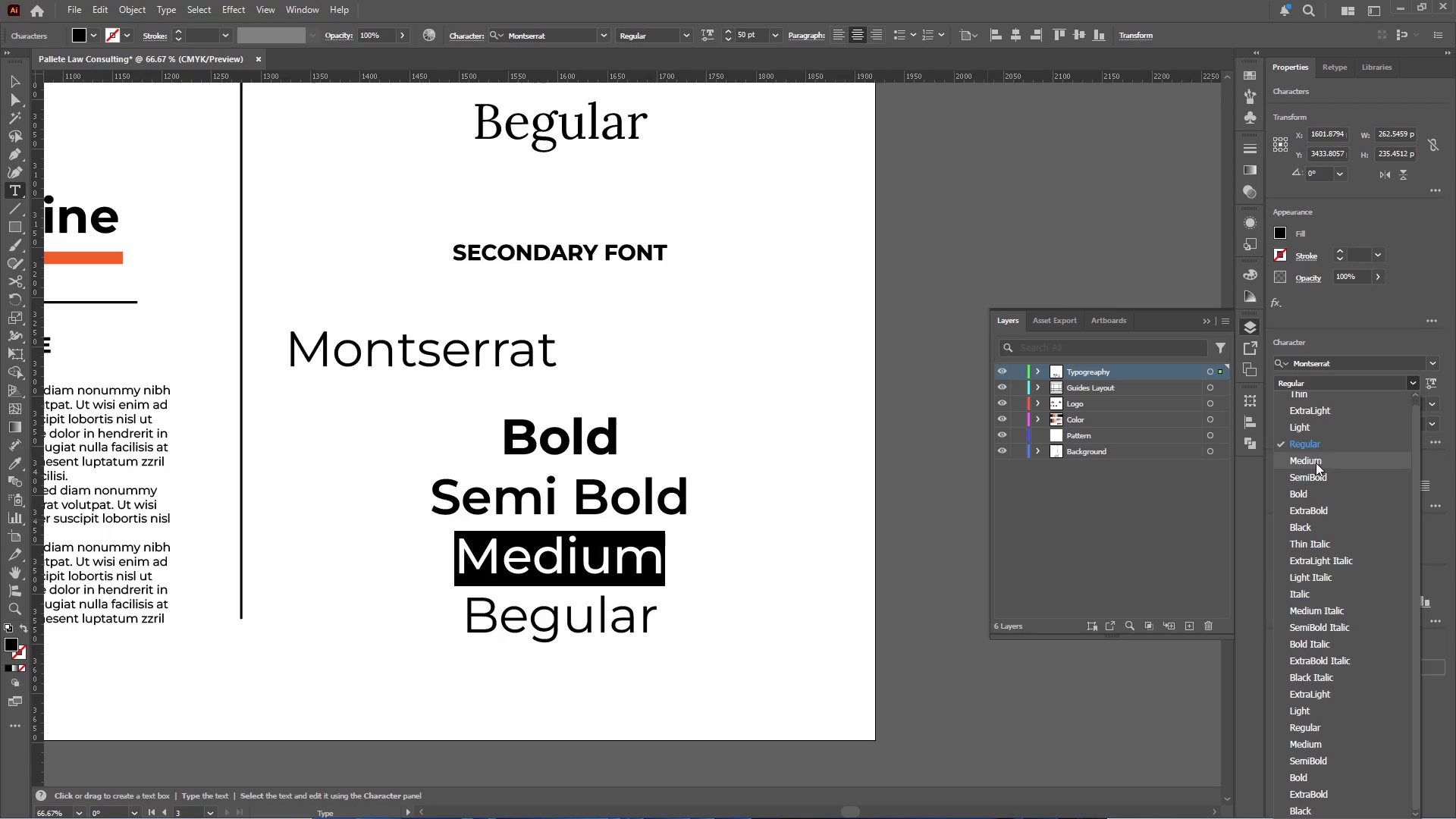 
left_click([1316, 463])
 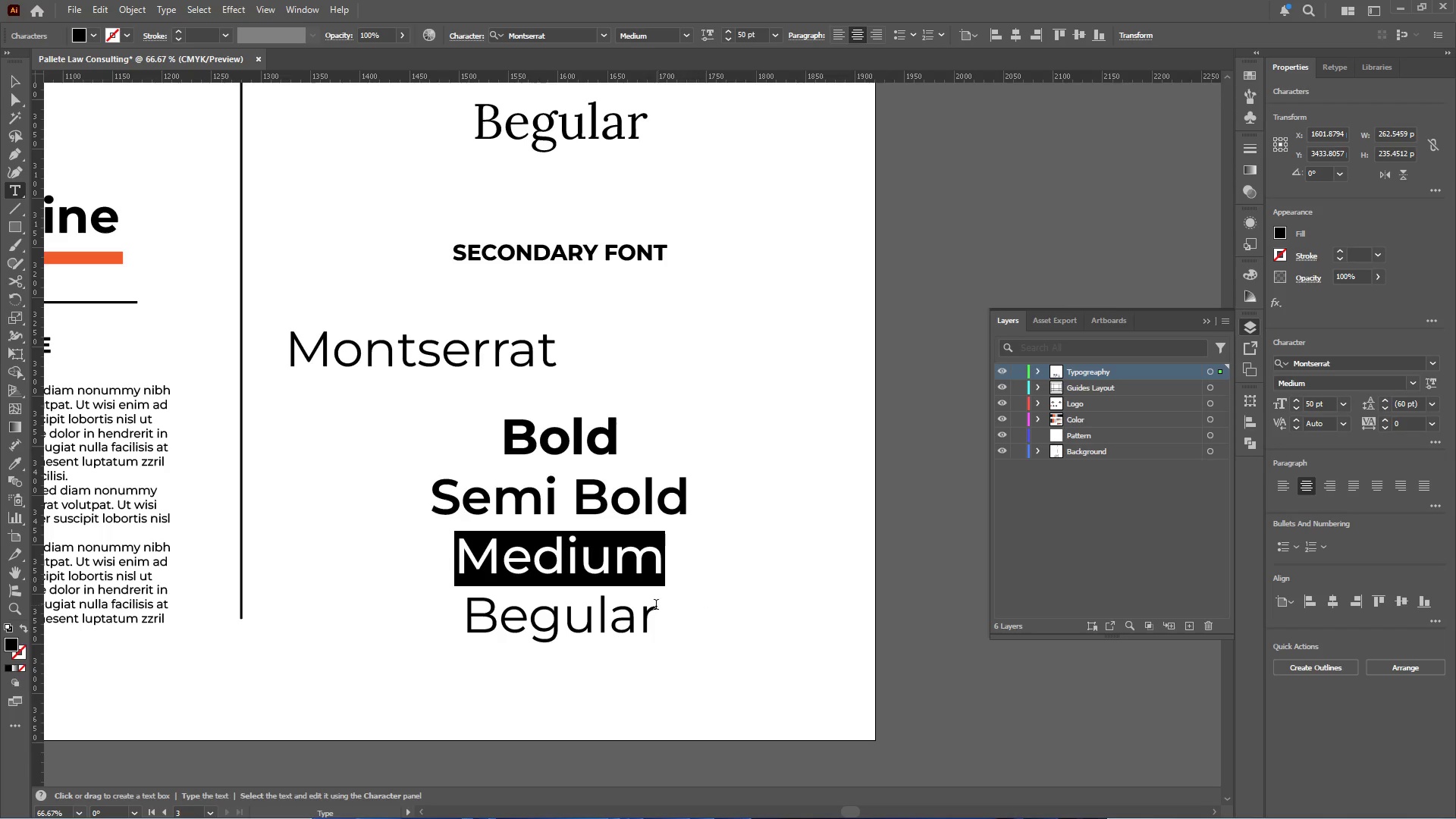 
left_click_drag(start_coordinate=[655, 607], to_coordinate=[416, 620])
 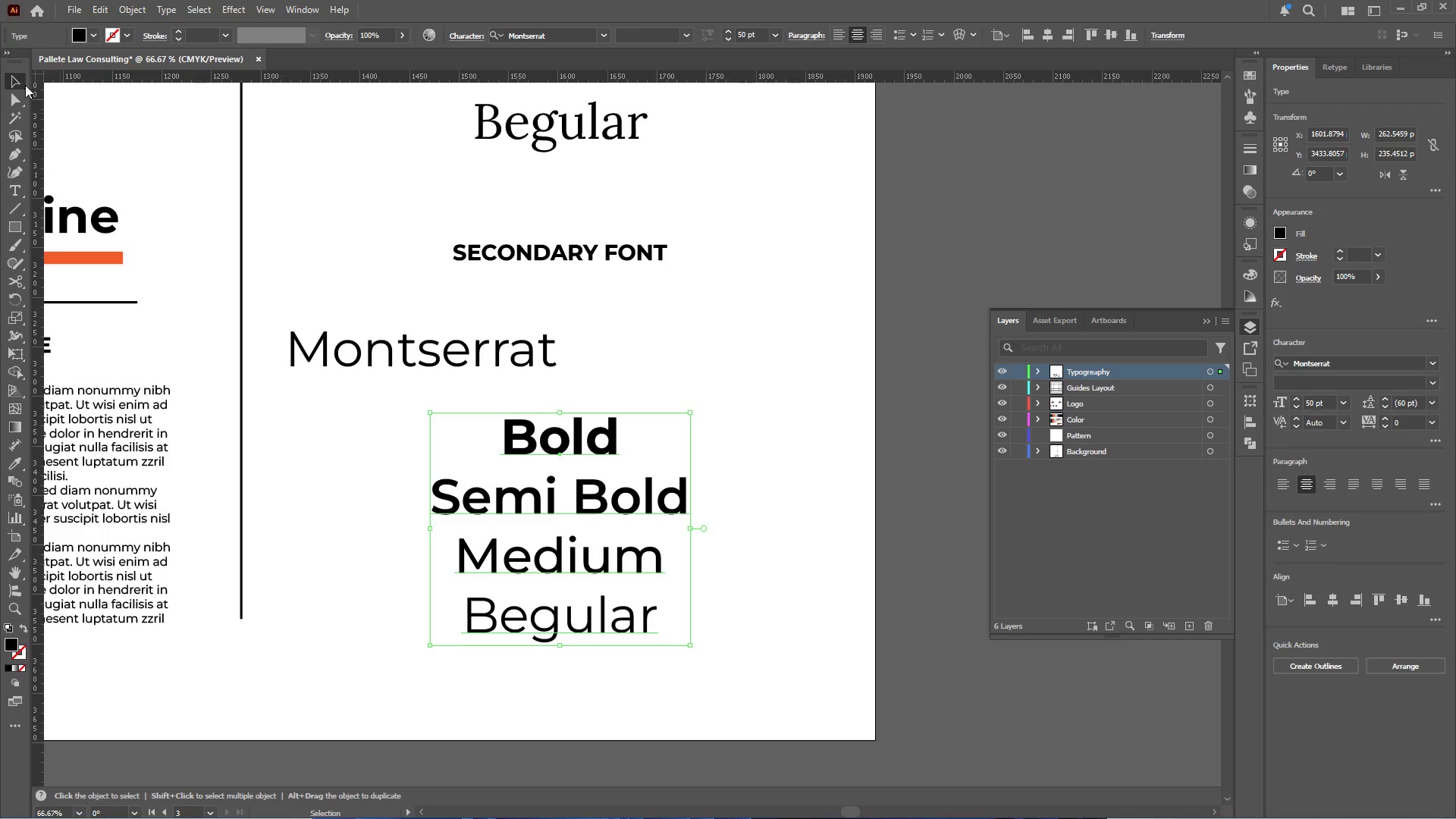 
hold_key(key=AltLeft, duration=0.44)
scroll: coordinate [708, 335], scroll_direction: none, amount: 0.0
 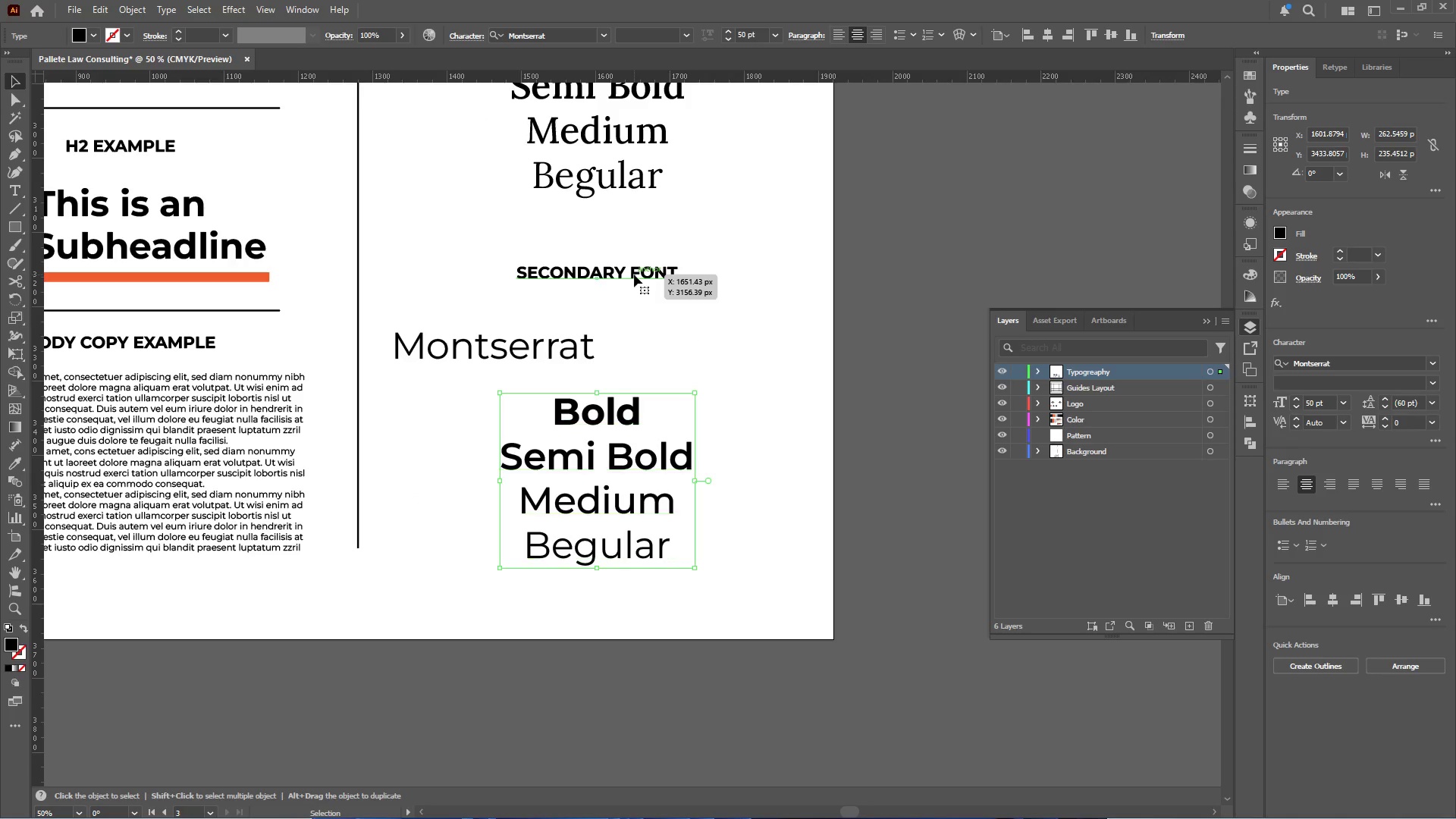 
double_click([726, 299])
 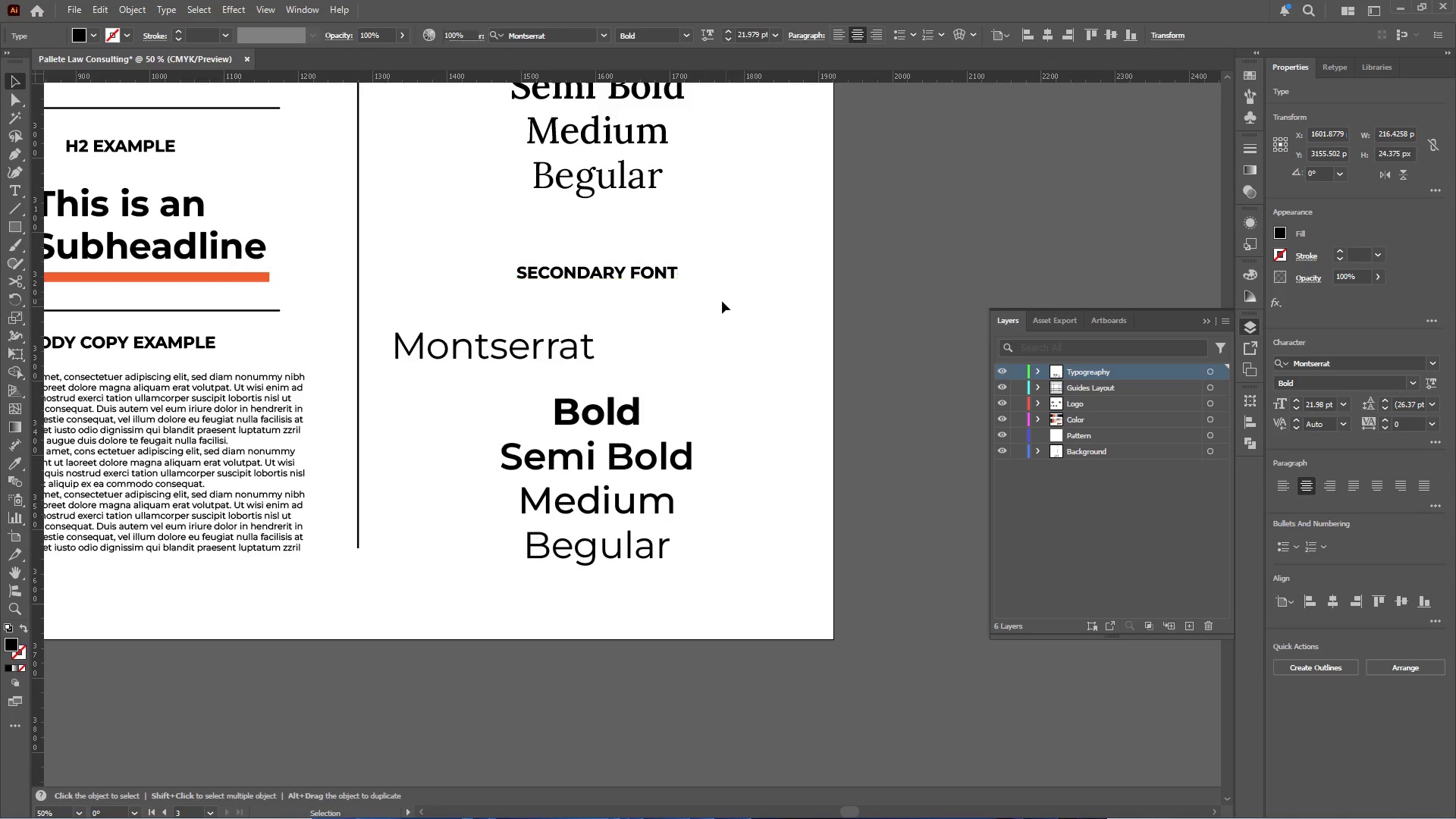 
hold_key(key=AltLeft, duration=0.34)
scroll: coordinate [601, 322], scroll_direction: up, amount: 1.0
 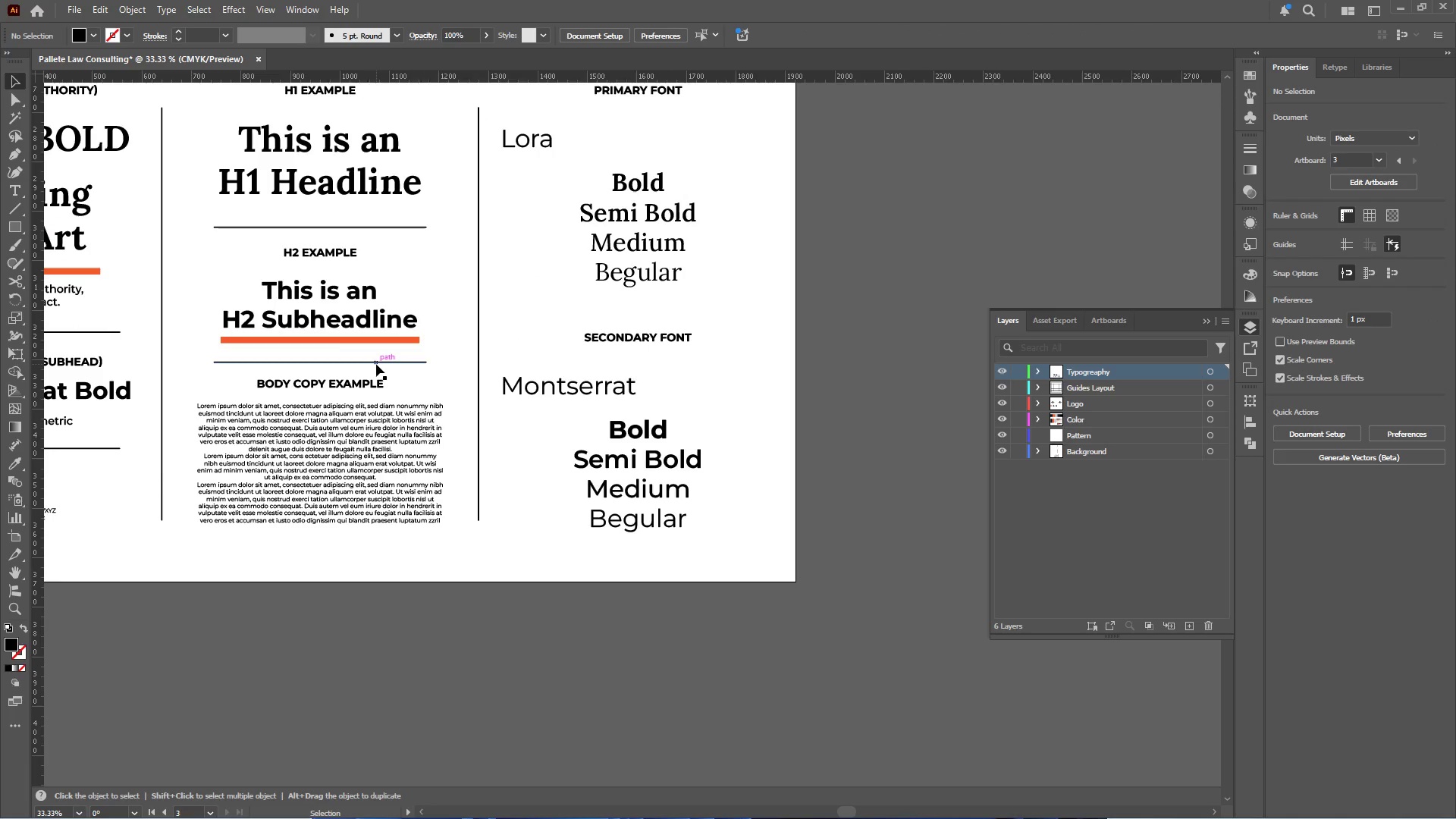 
left_click_drag(start_coordinate=[376, 363], to_coordinate=[678, 308])
 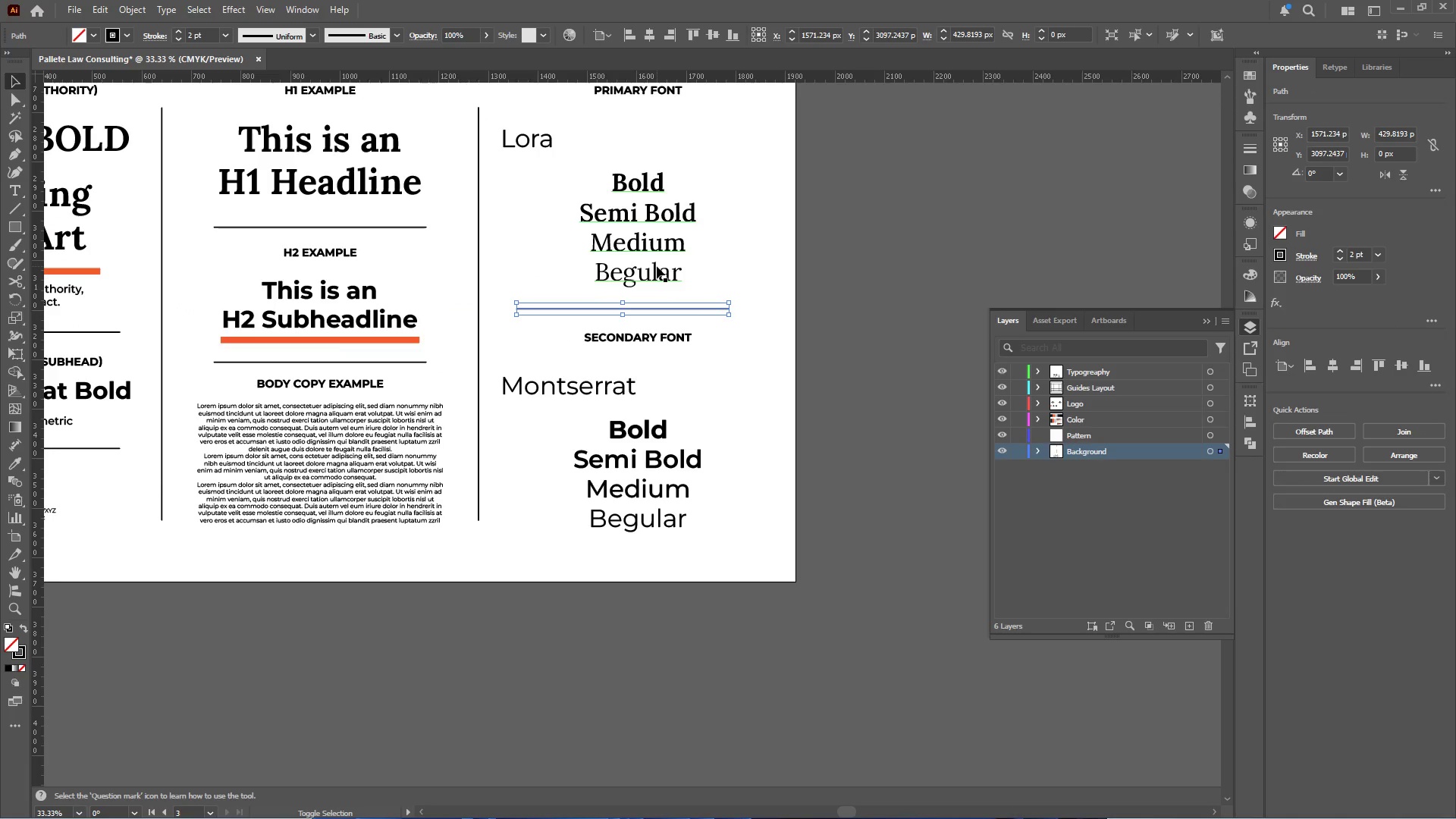 
hold_key(key=AltLeft, duration=1.25)
 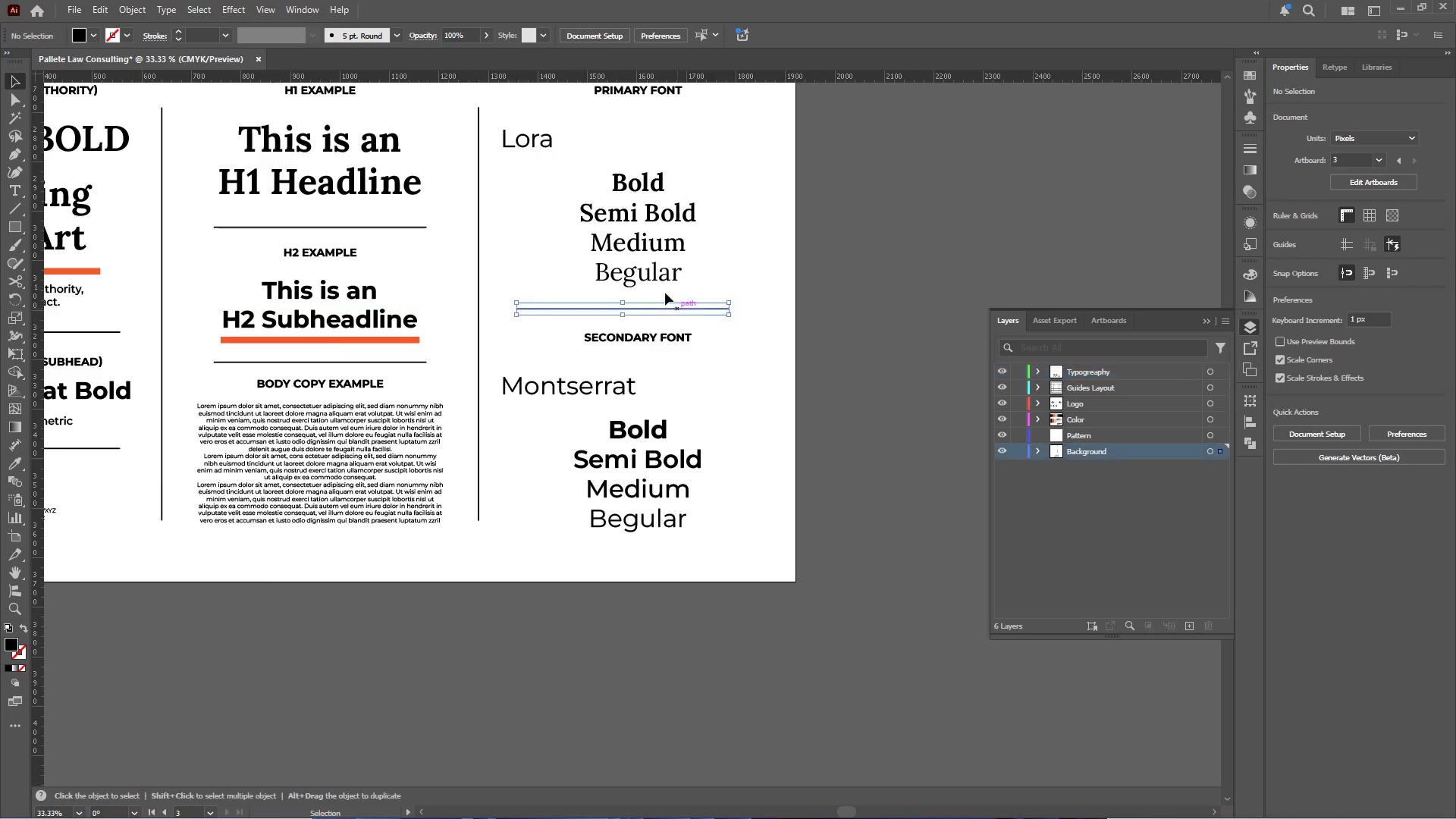 
hold_key(key=ShiftLeft, duration=0.47)
left_click([657, 266])
 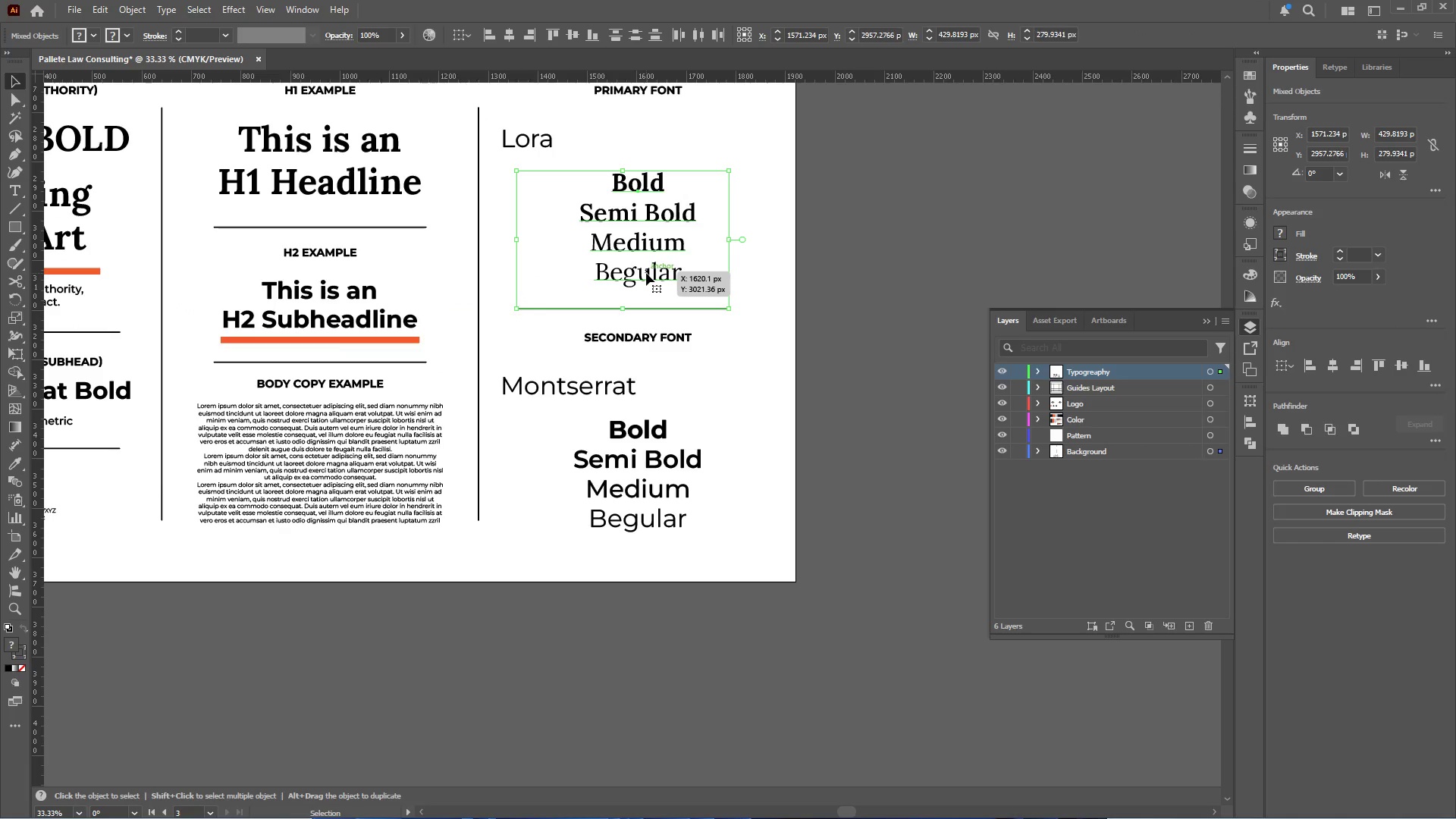 
left_click([645, 273])
 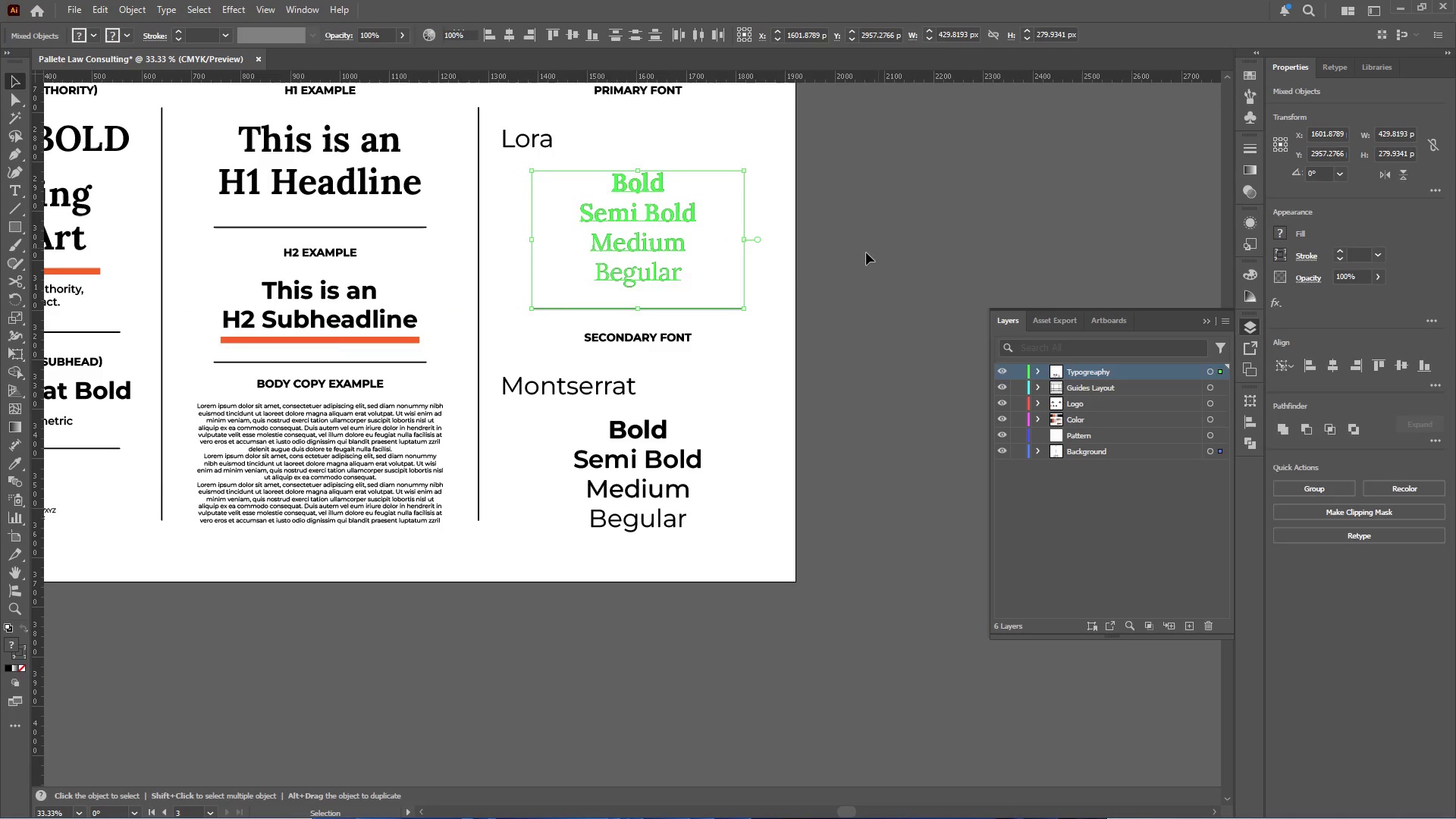 
left_click_drag(start_coordinate=[689, 309], to_coordinate=[689, 302])
 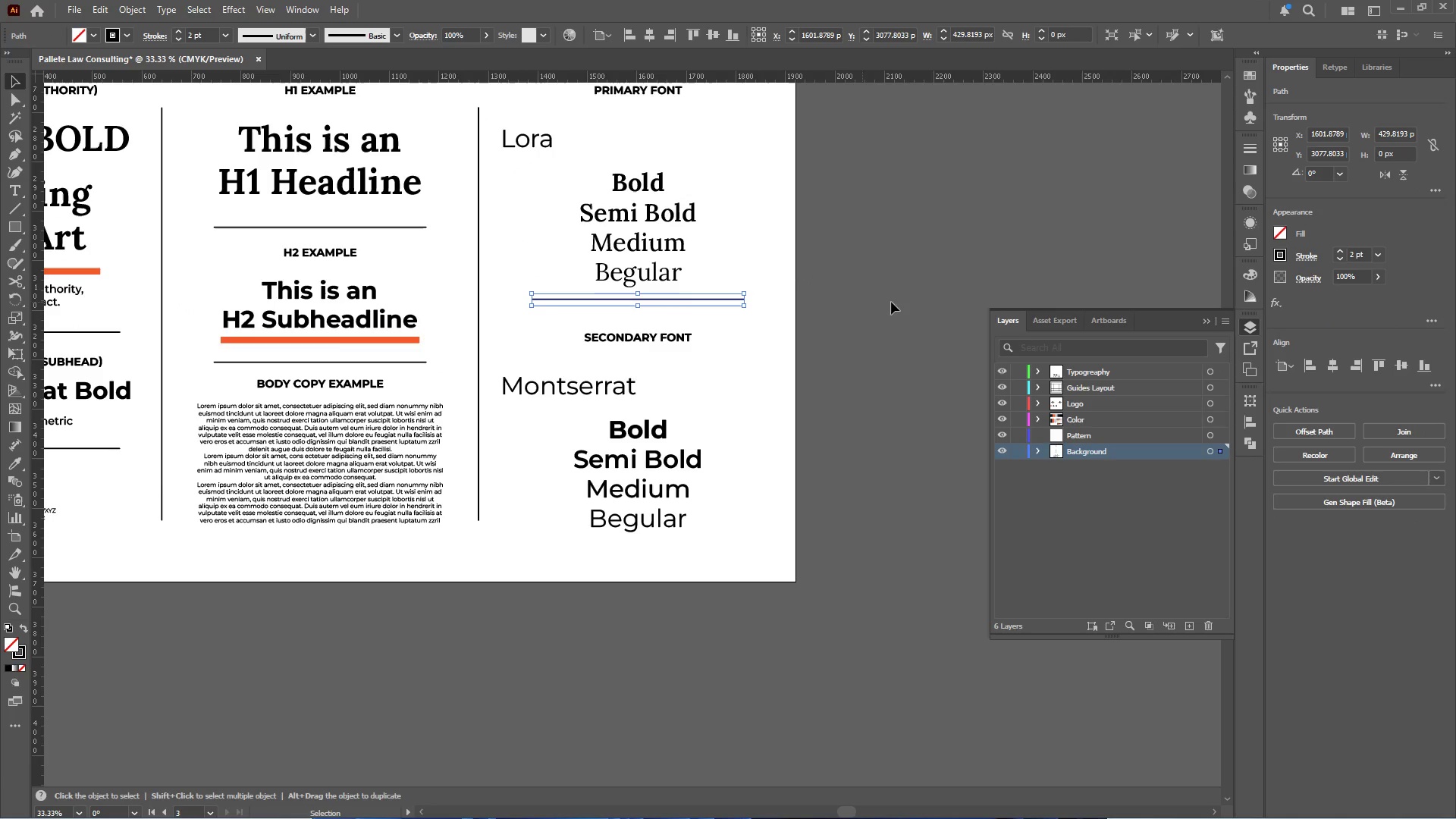 
hold_key(key=ShiftLeft, duration=0.89)
 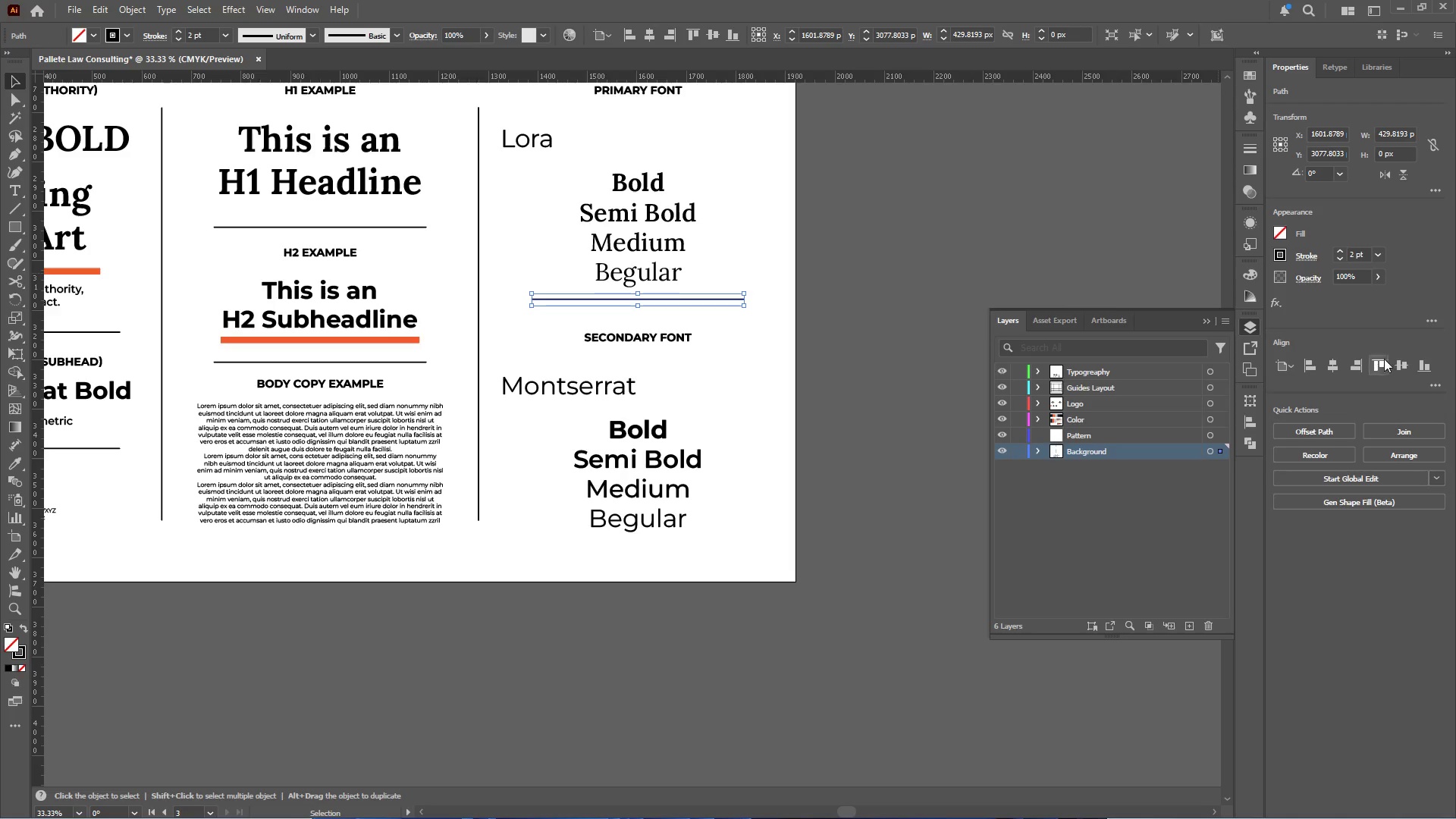 
left_click([1407, 365])
 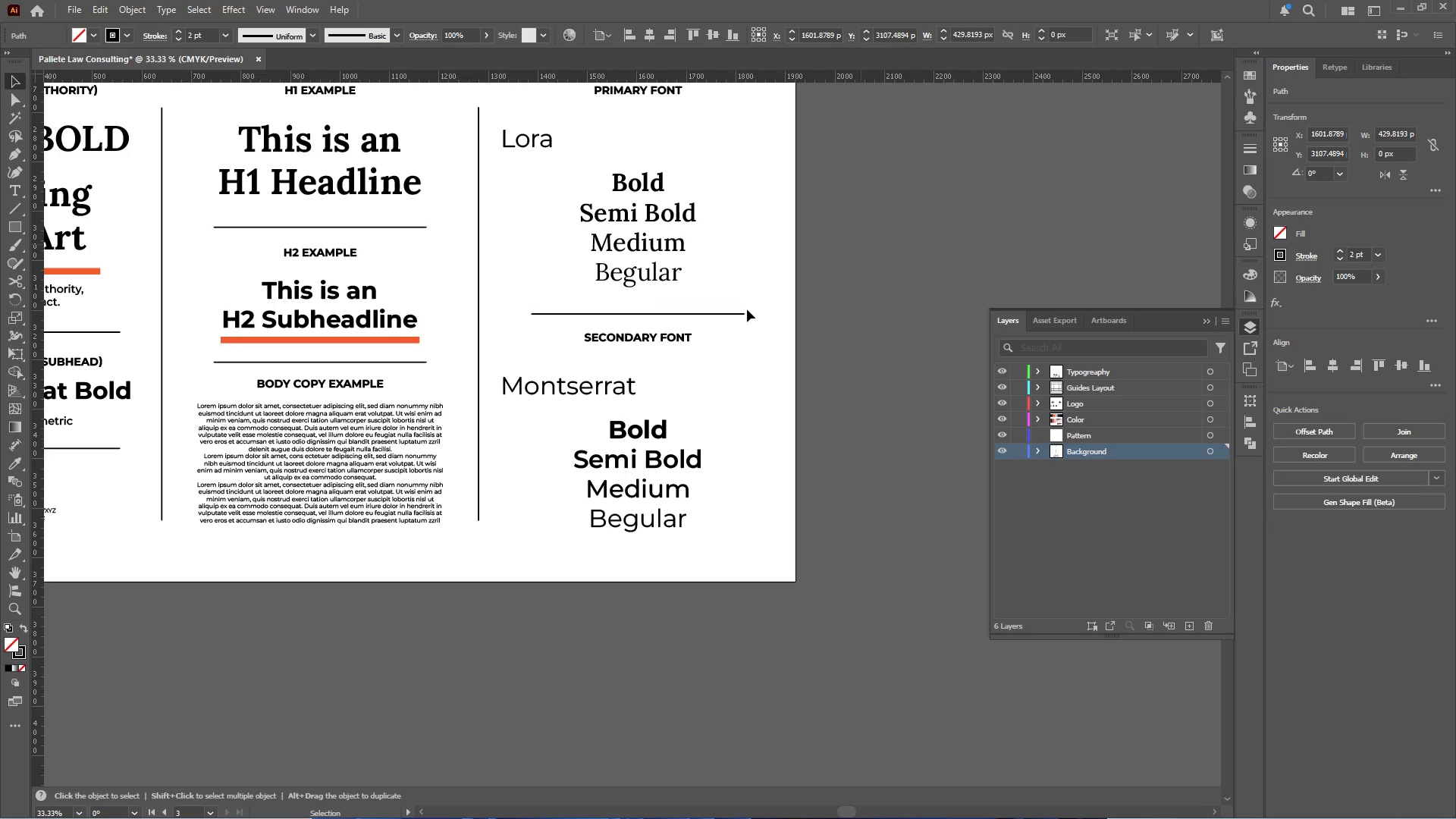 
hold_key(key=AltLeft, duration=0.55)
 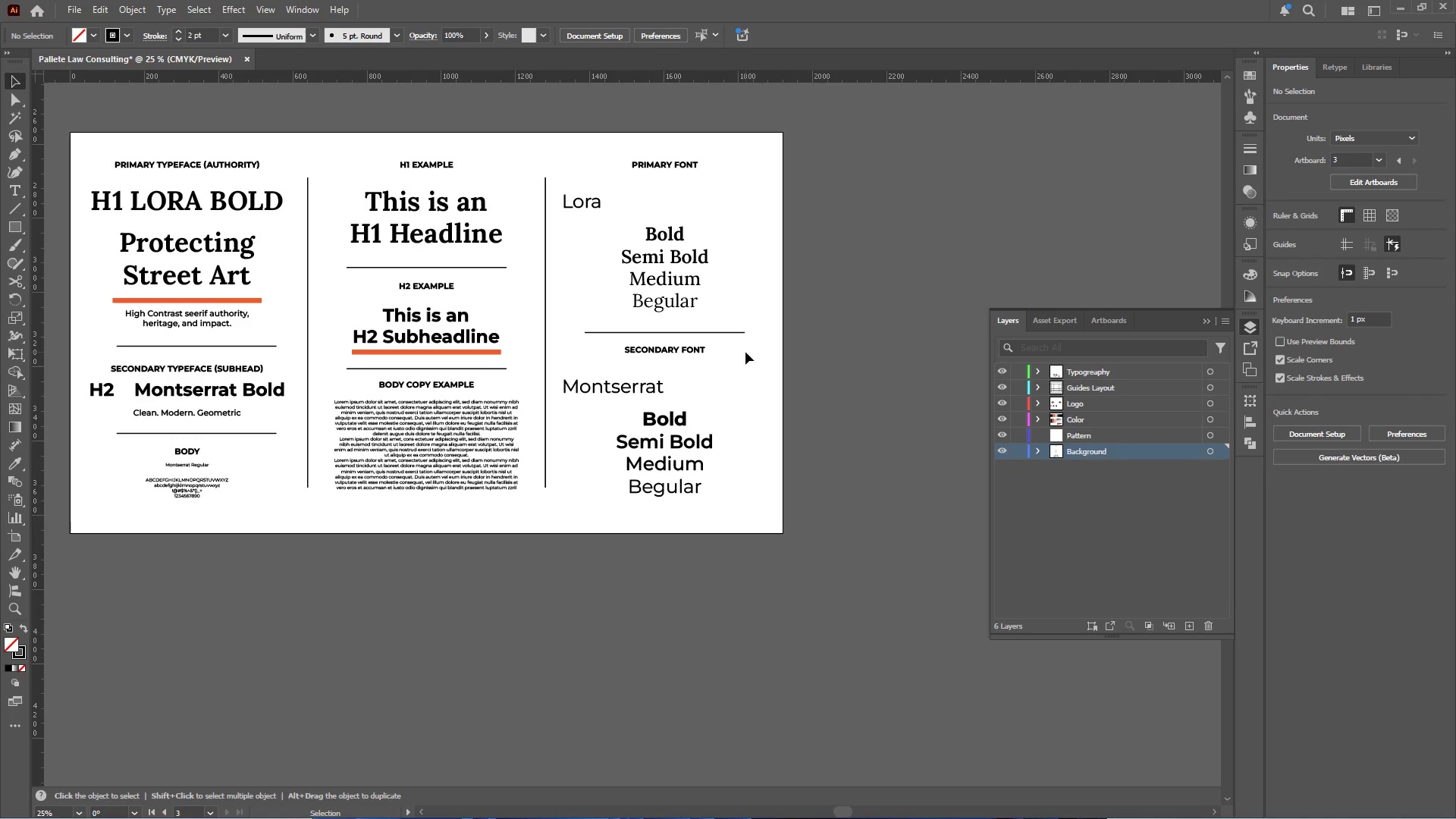 
scroll: coordinate [659, 334], scroll_direction: up, amount: 6.0
 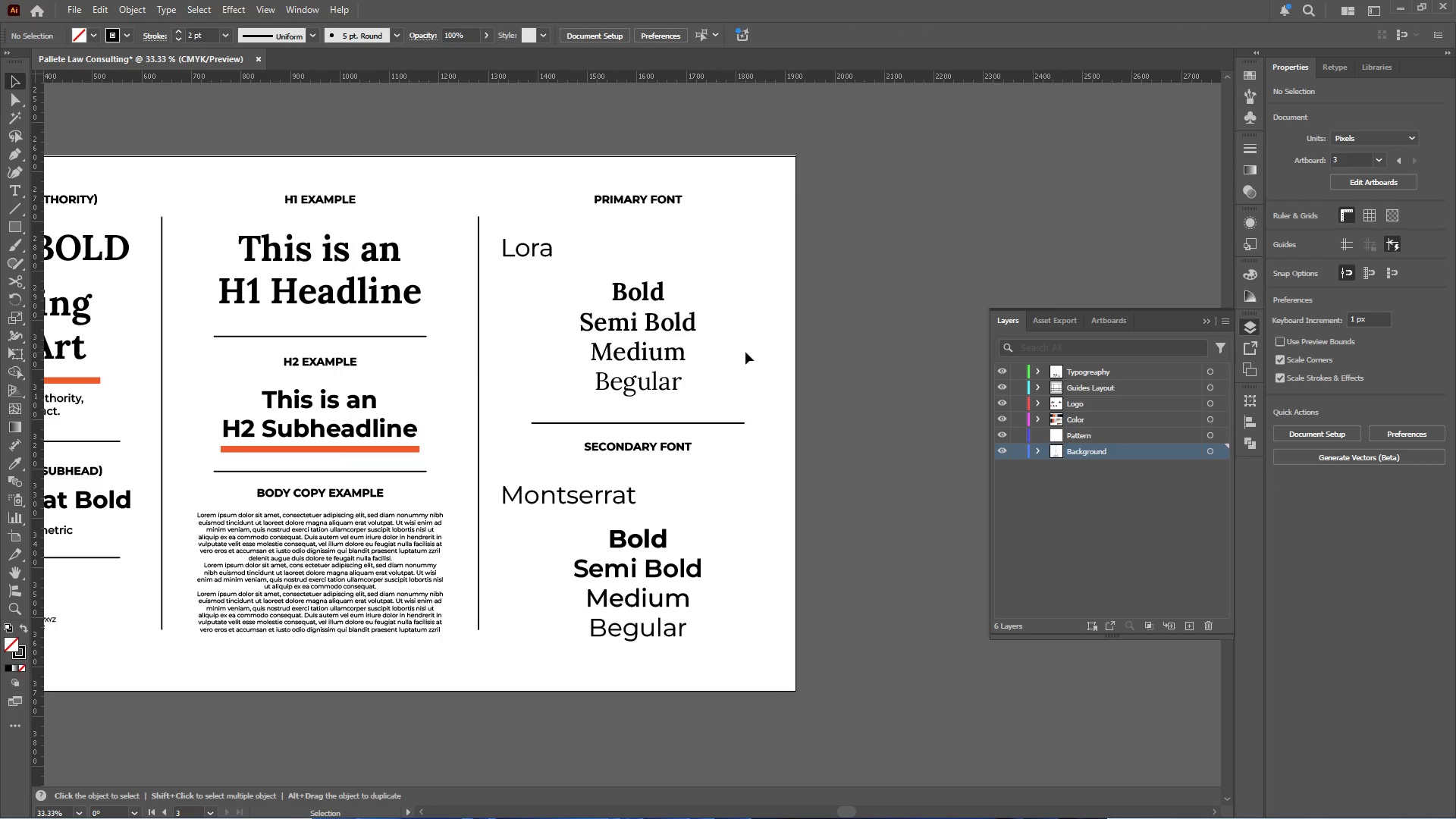 
scroll: coordinate [745, 352], scroll_direction: none, amount: 0.0
 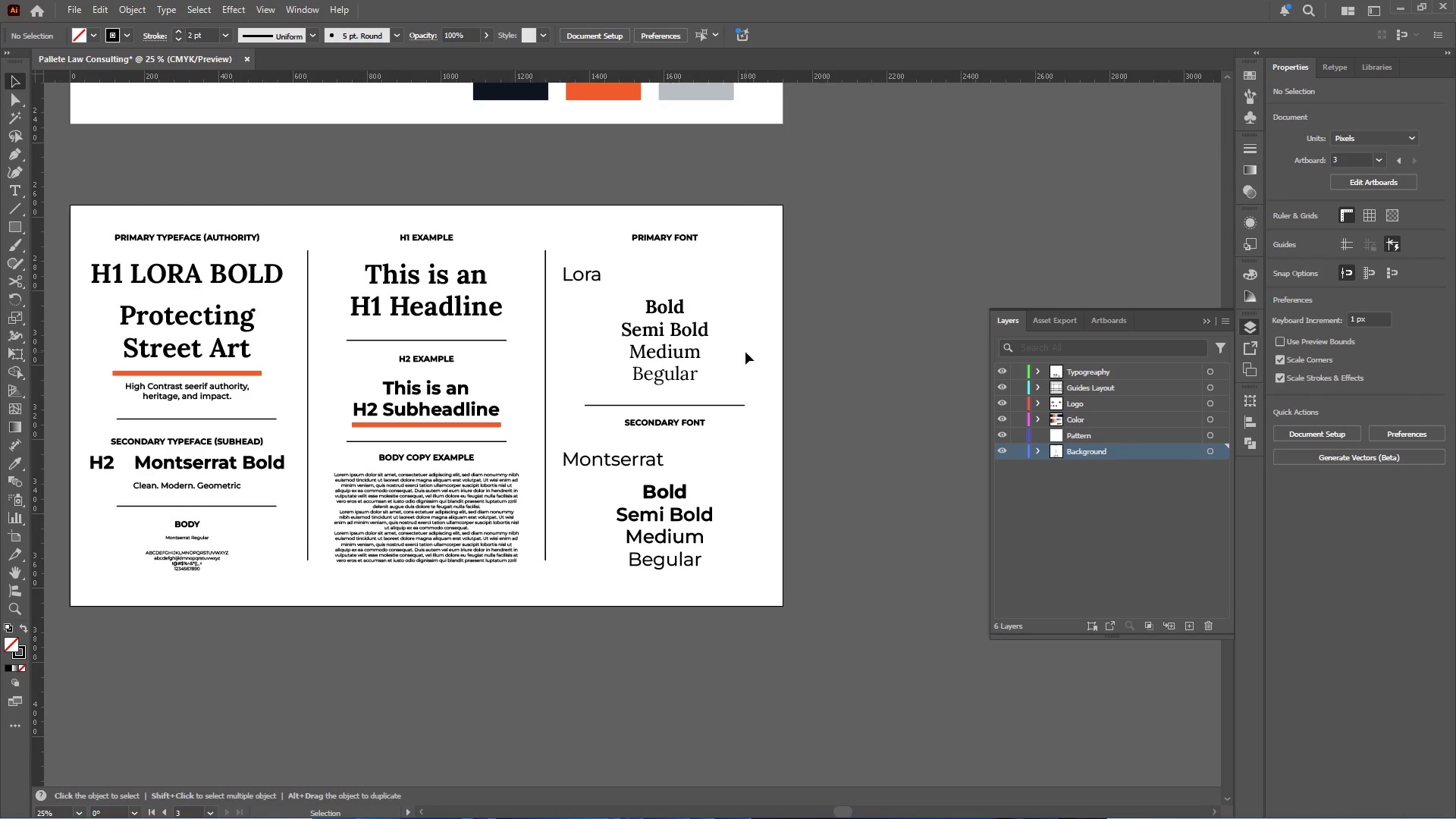 
scroll: coordinate [745, 352], scroll_direction: down, amount: 4.0
 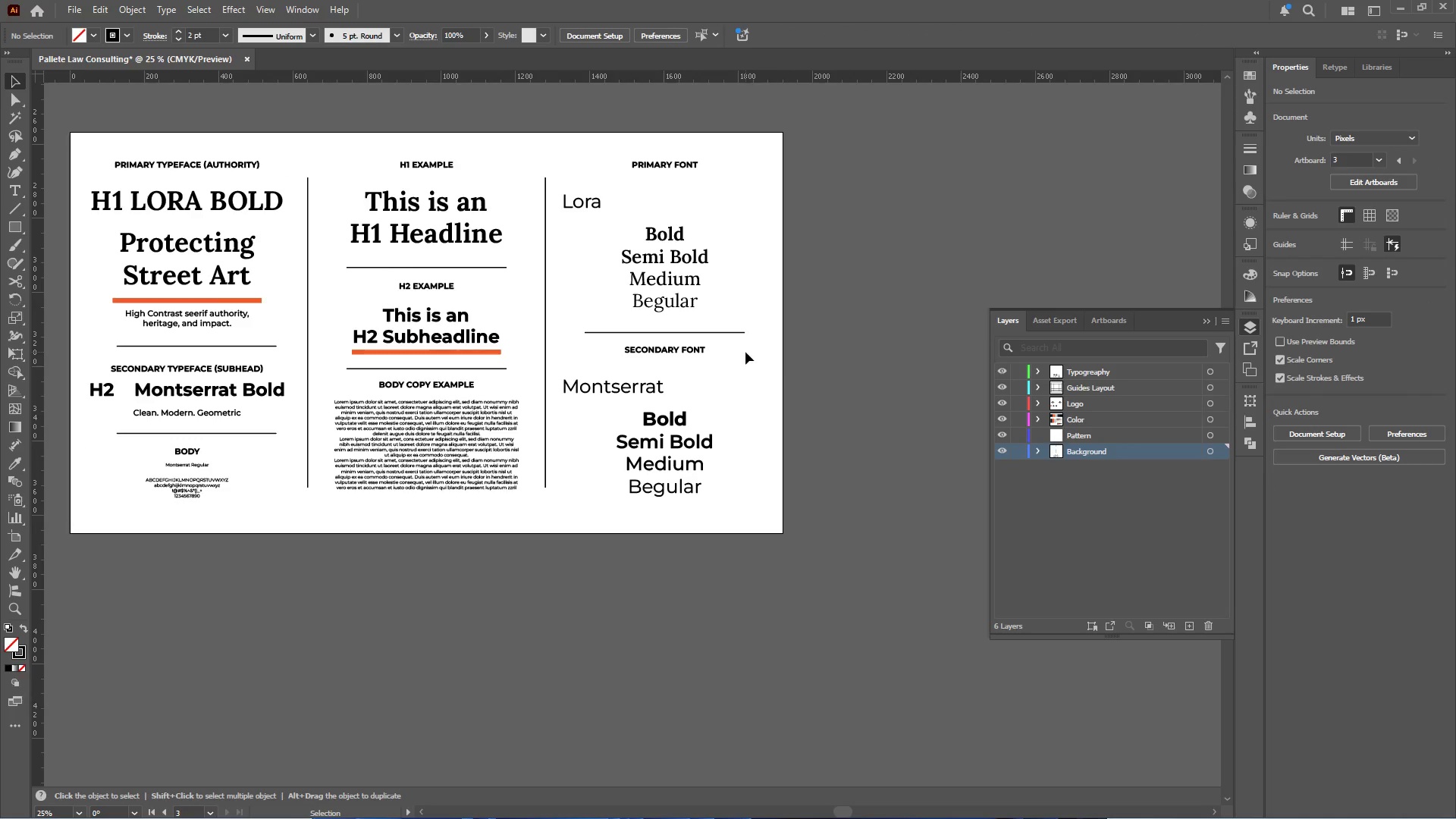 
scroll: coordinate [745, 352], scroll_direction: up, amount: 2.0
 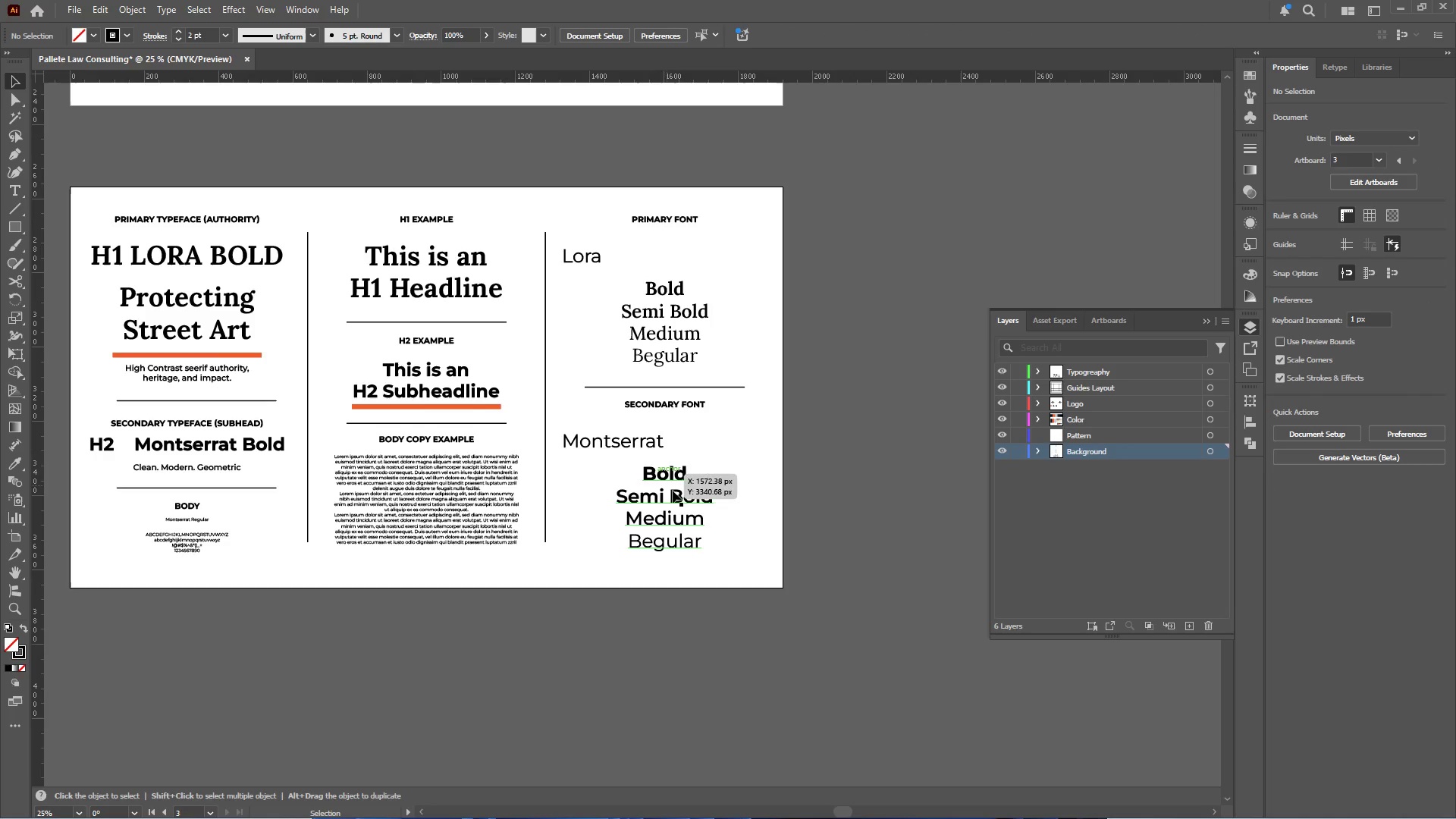 
left_click_drag(start_coordinate=[676, 493], to_coordinate=[676, 498])
 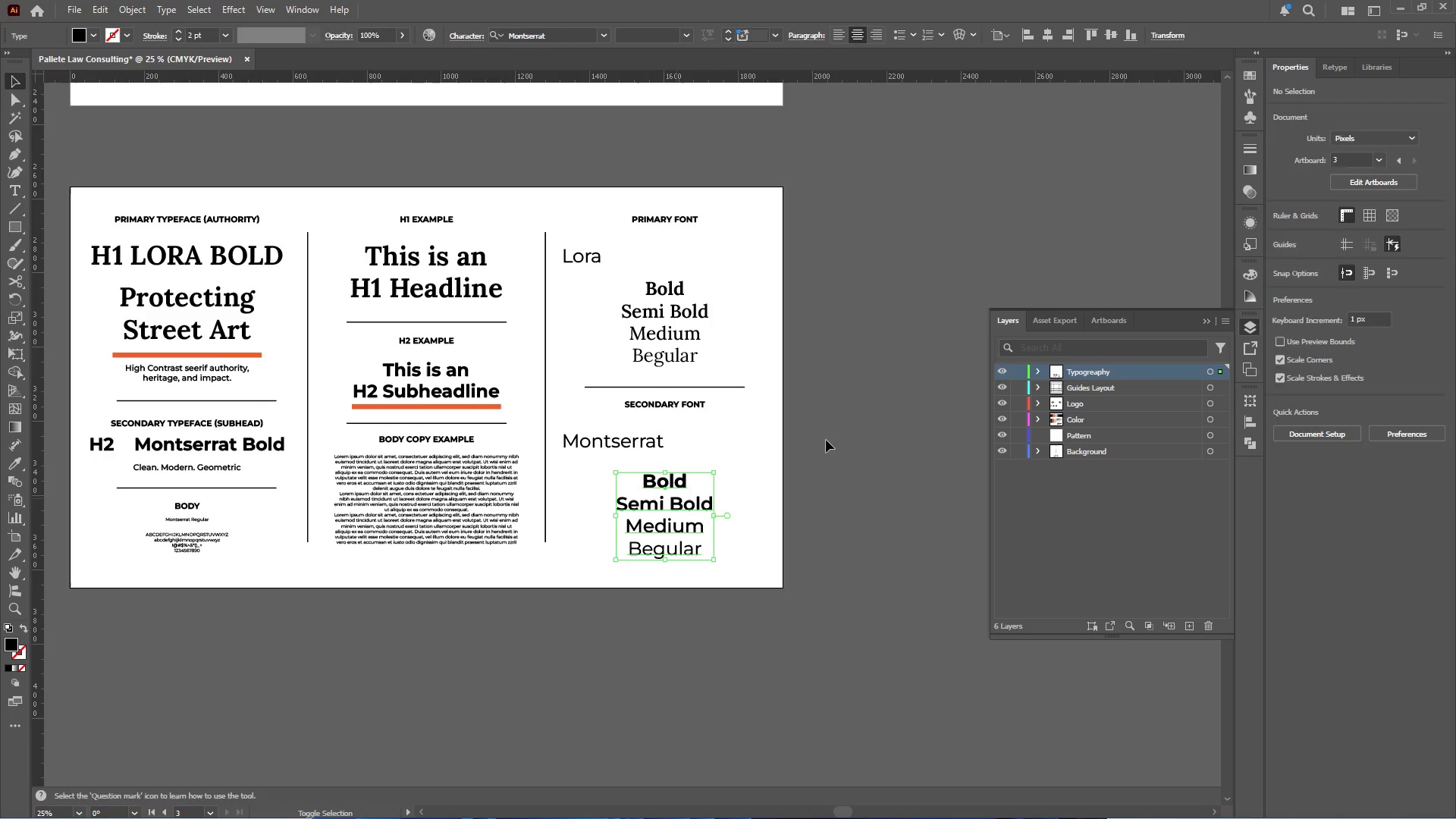 
hold_key(key=ShiftLeft, duration=0.66)
 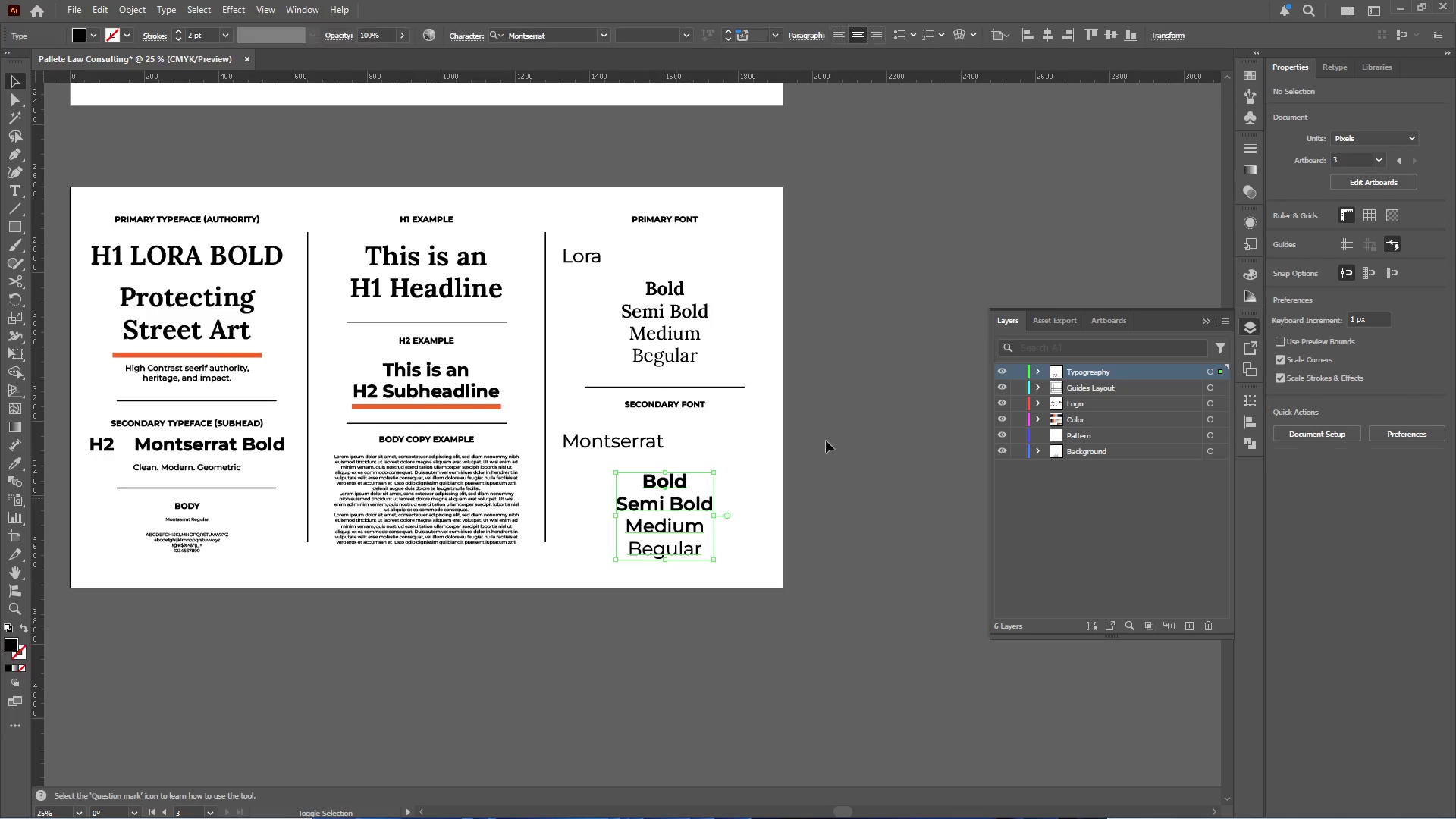 
left_click([826, 440])
 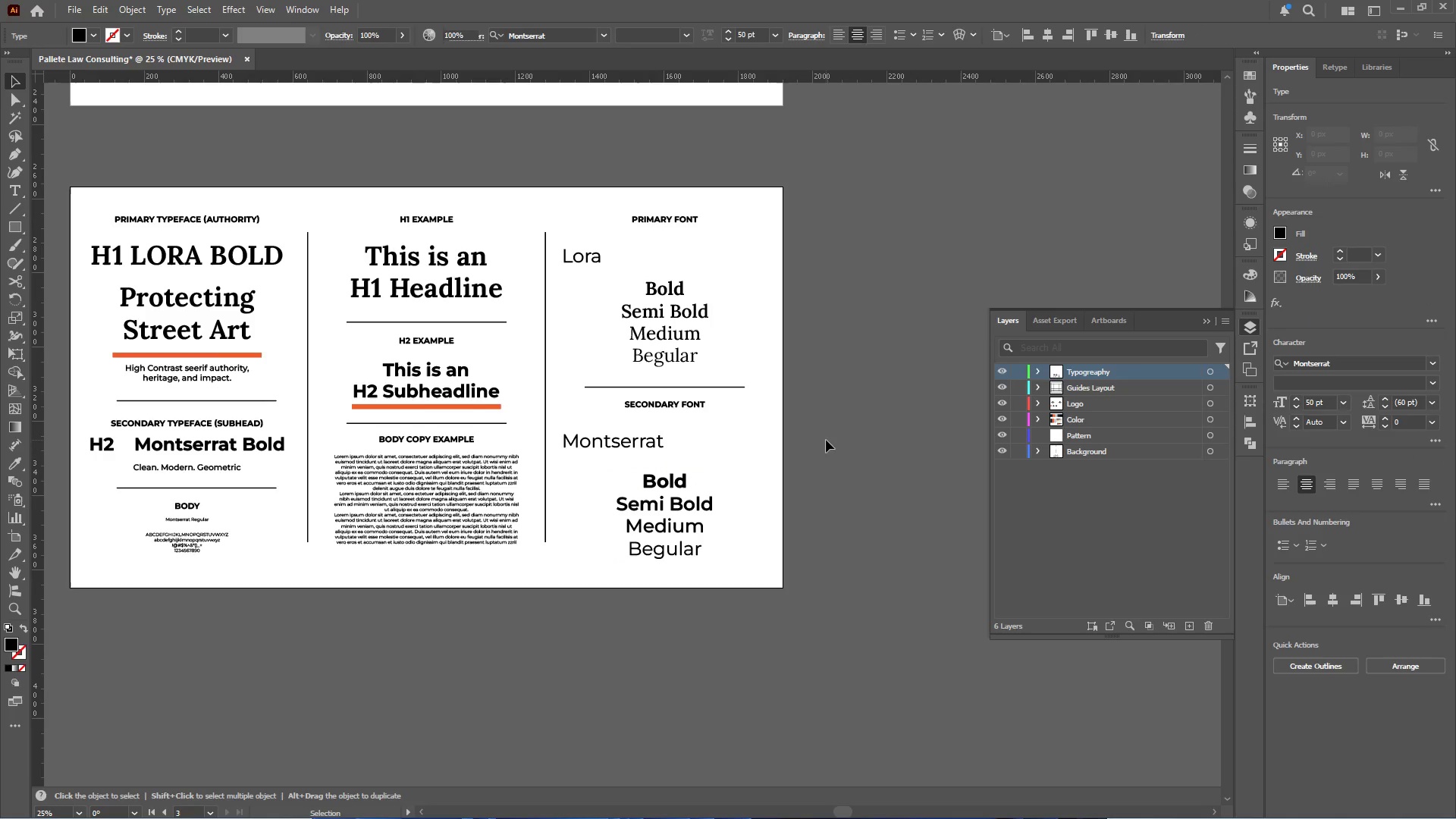 
hold_key(key=AltLeft, duration=0.44)
scroll: coordinate [826, 438], scroll_direction: none, amount: 0.0
 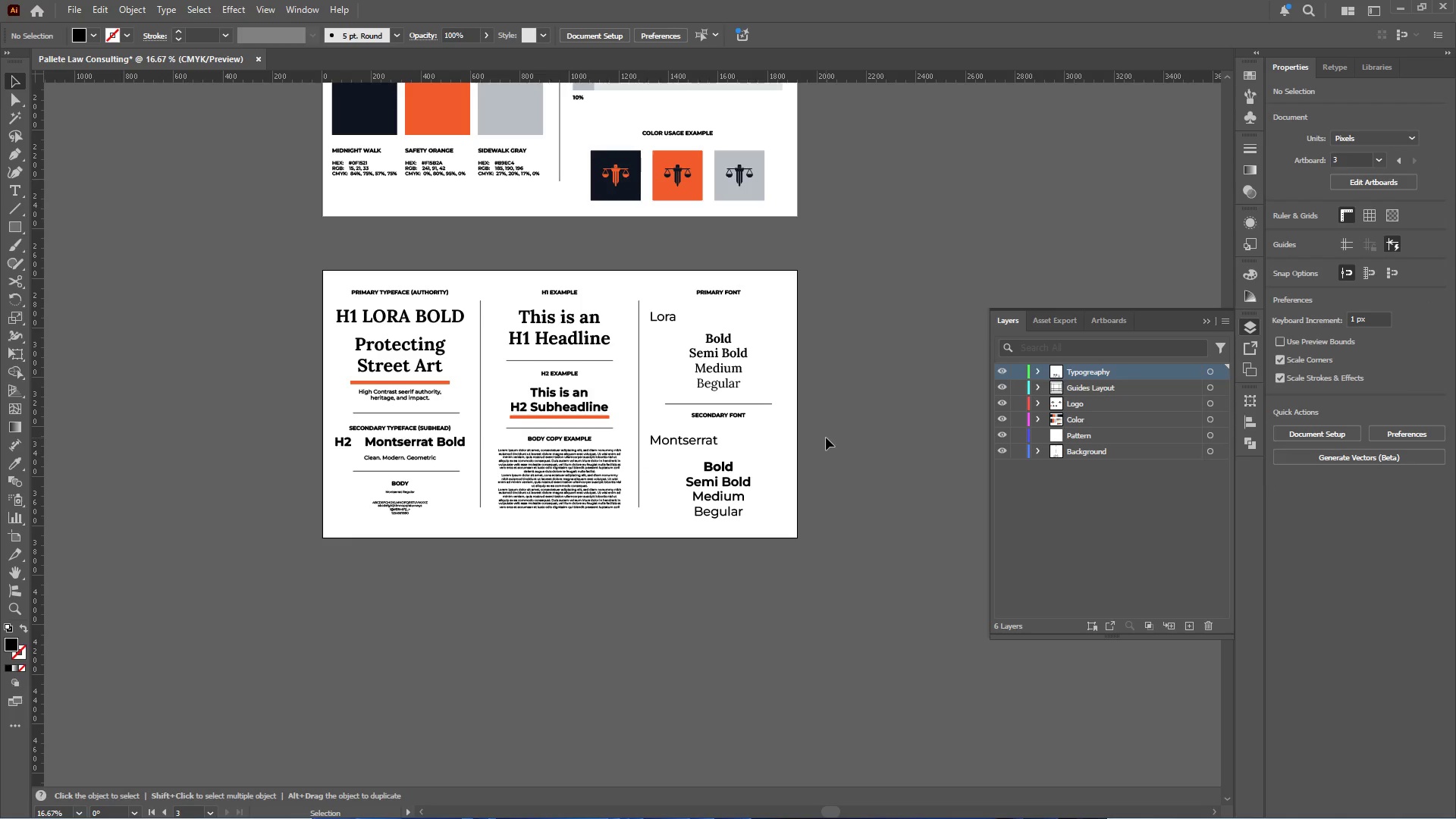 
hold_key(key=AltLeft, duration=0.66)
scroll: coordinate [826, 435], scroll_direction: up, amount: 6.0
 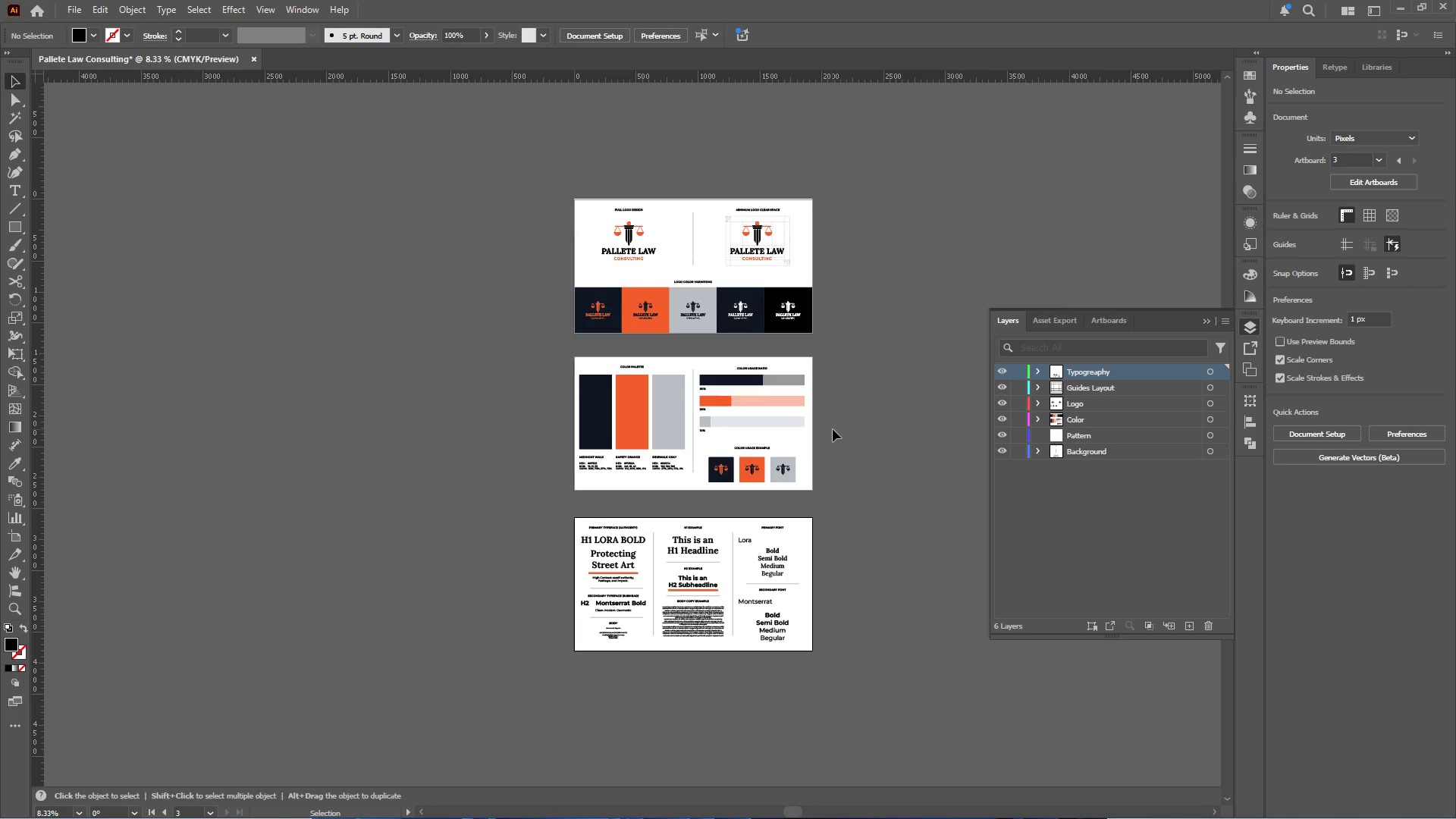 
hold_key(key=AltLeft, duration=0.48)
scroll: coordinate [841, 427], scroll_direction: down, amount: 3.0
 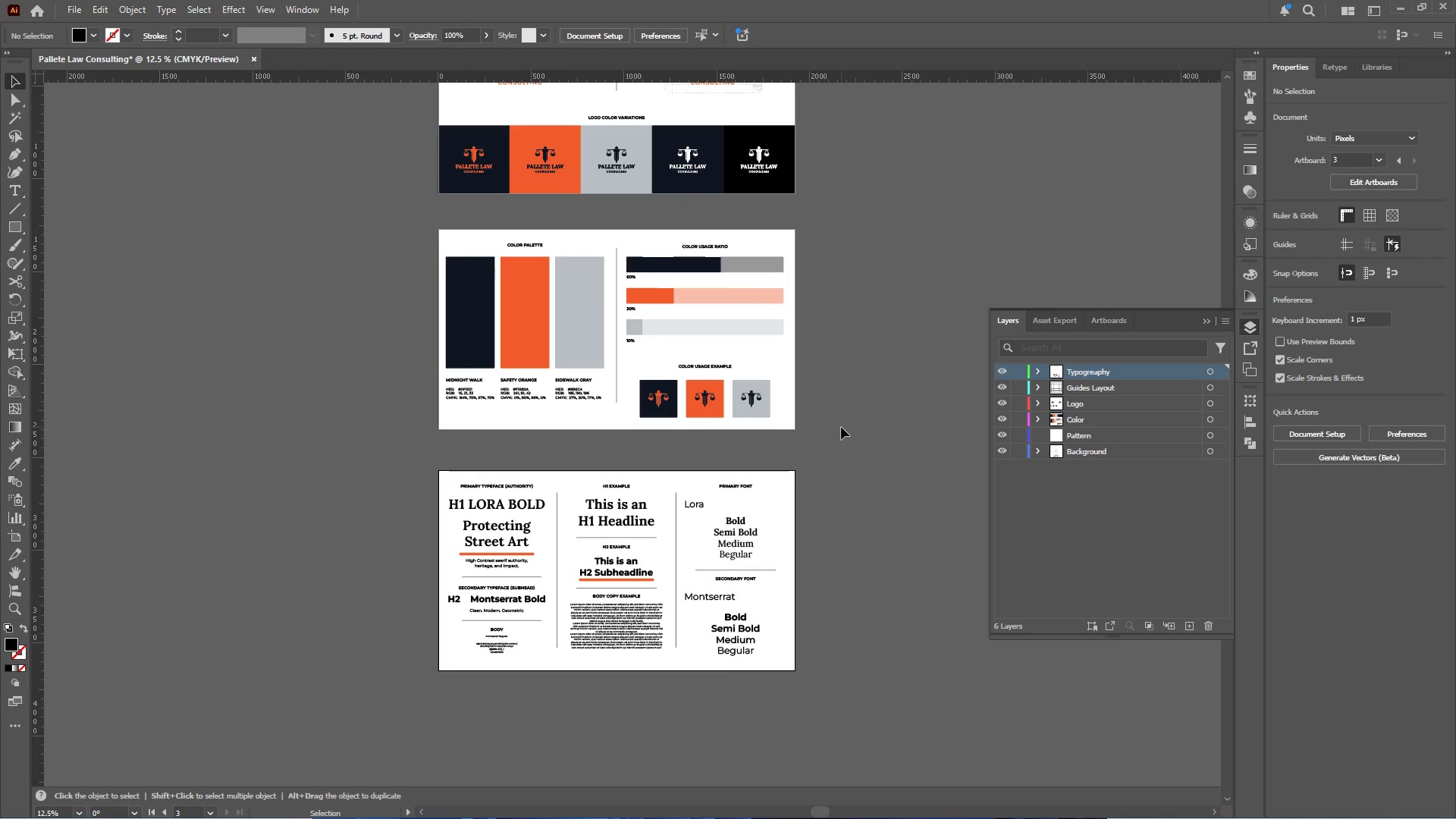 
hold_key(key=AltLeft, duration=0.56)
scroll: coordinate [841, 427], scroll_direction: none, amount: 0.0
 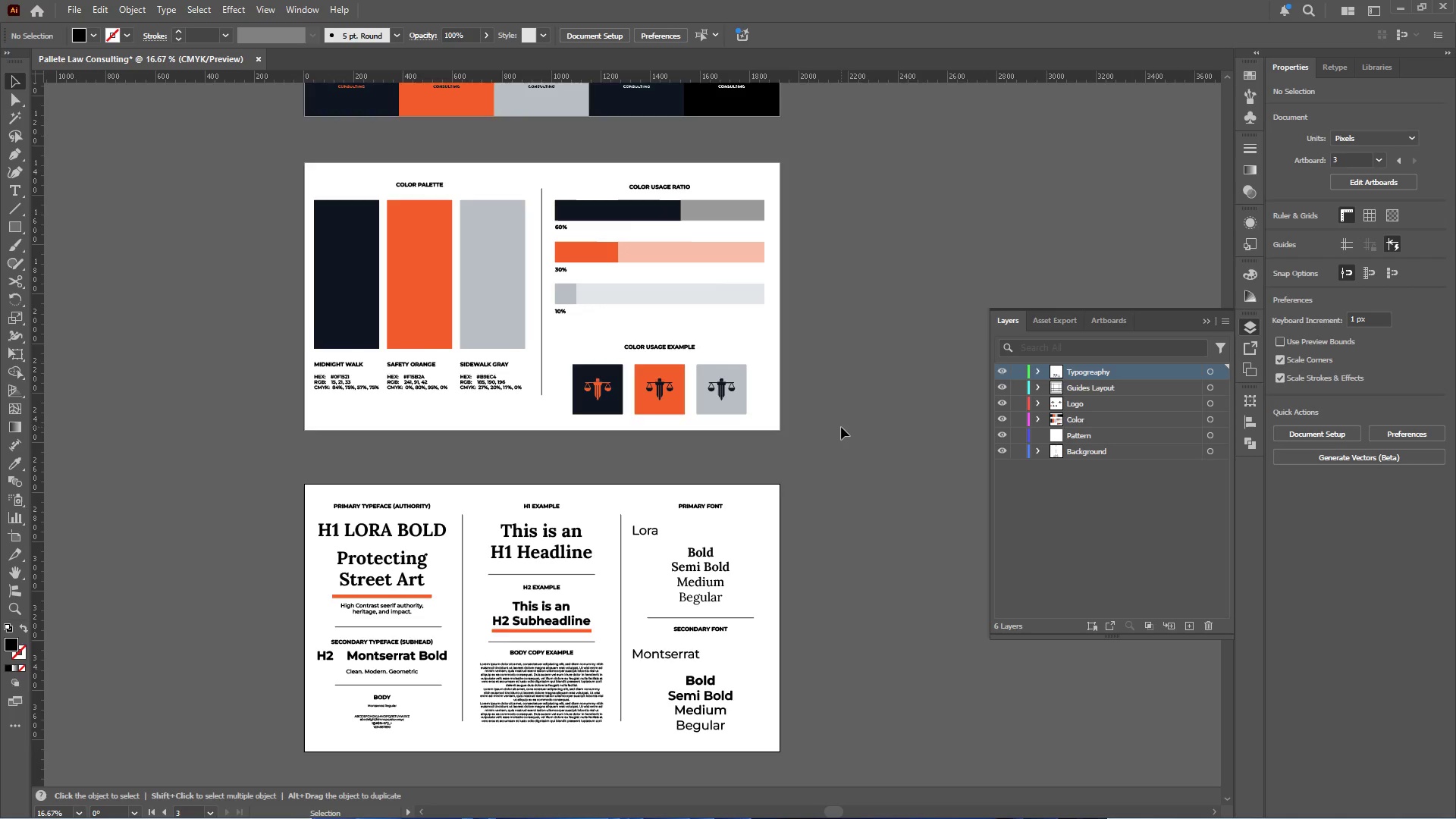 
hold_key(key=AltLeft, duration=0.39)
scroll: coordinate [774, 410], scroll_direction: down, amount: 7.0
 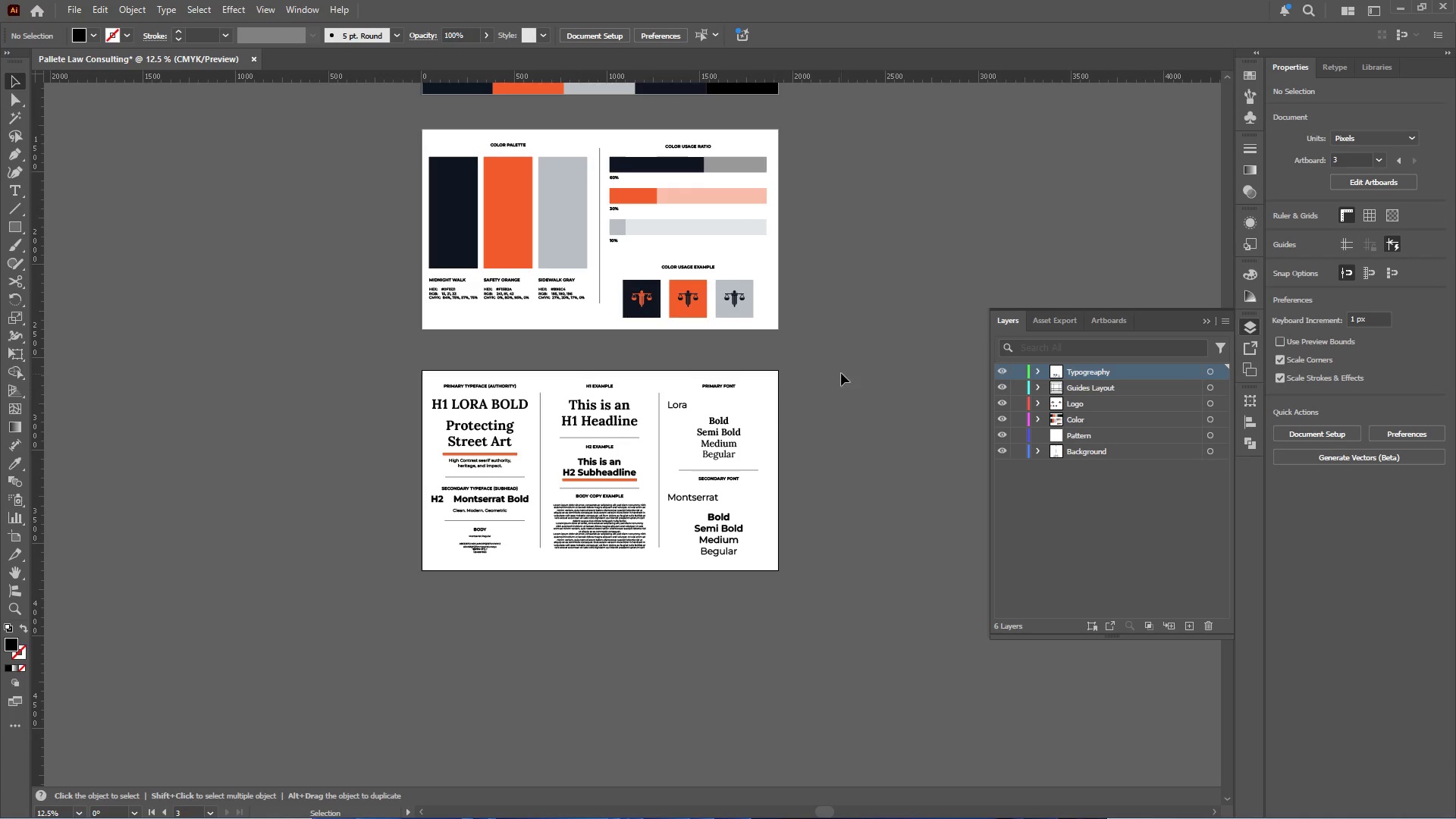 
left_click([846, 362])
 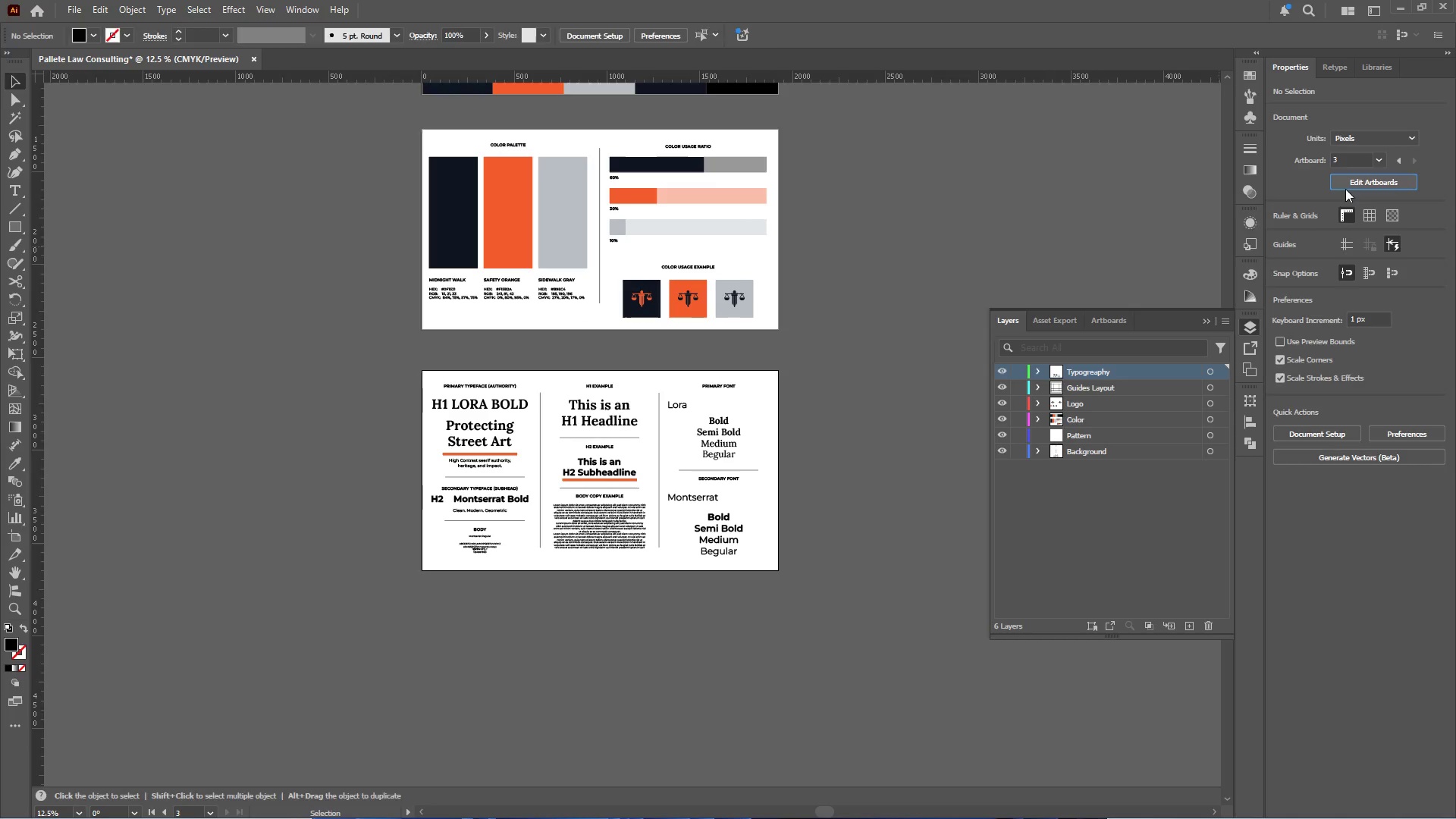 
hold_key(key=AltLeft, duration=0.34)
scroll: coordinate [704, 347], scroll_direction: down, amount: 2.0
 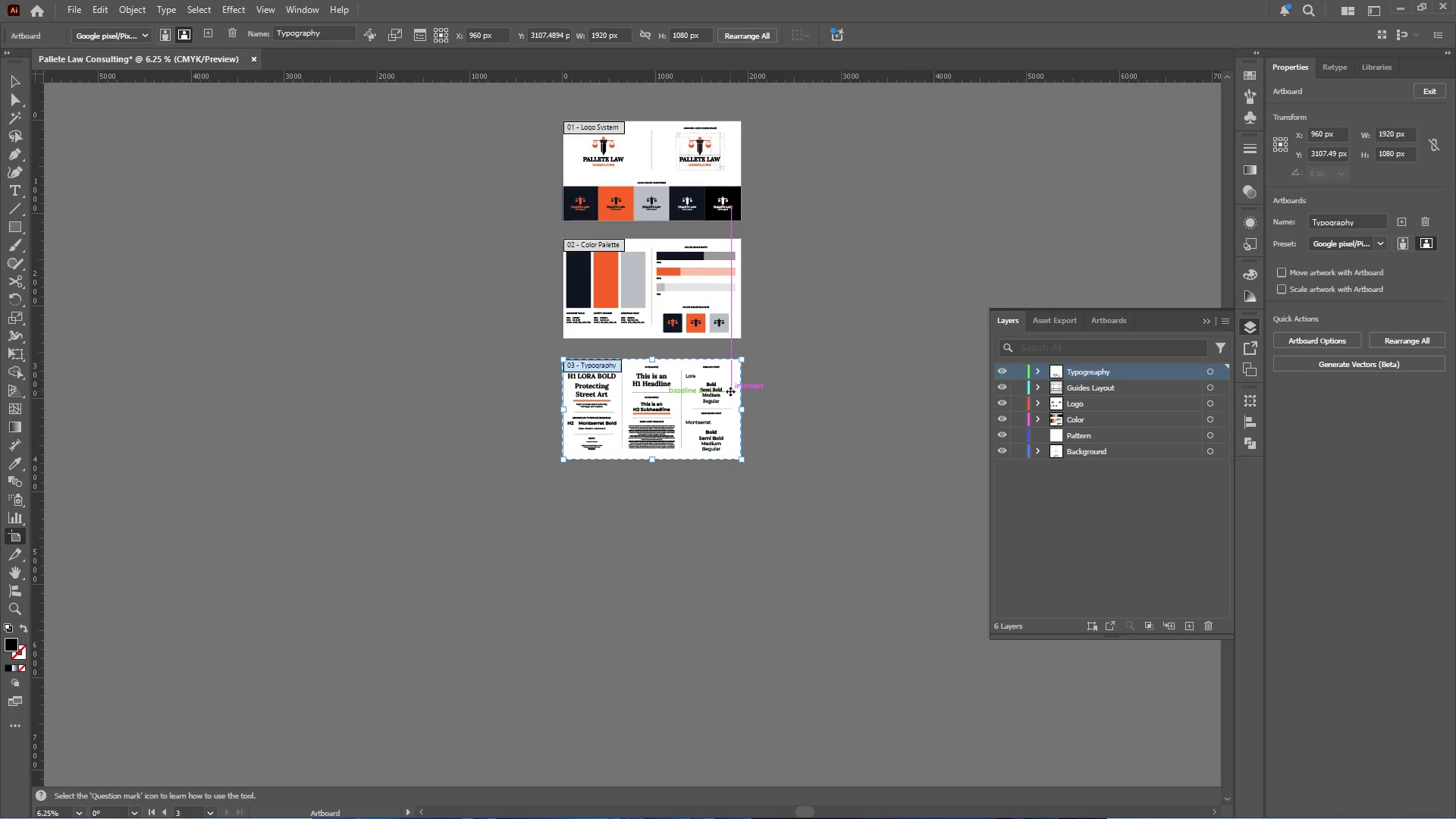 
hold_key(key=AltLeft, duration=2.92)
left_click_drag(start_coordinate=[734, 385], to_coordinate=[736, 509])
 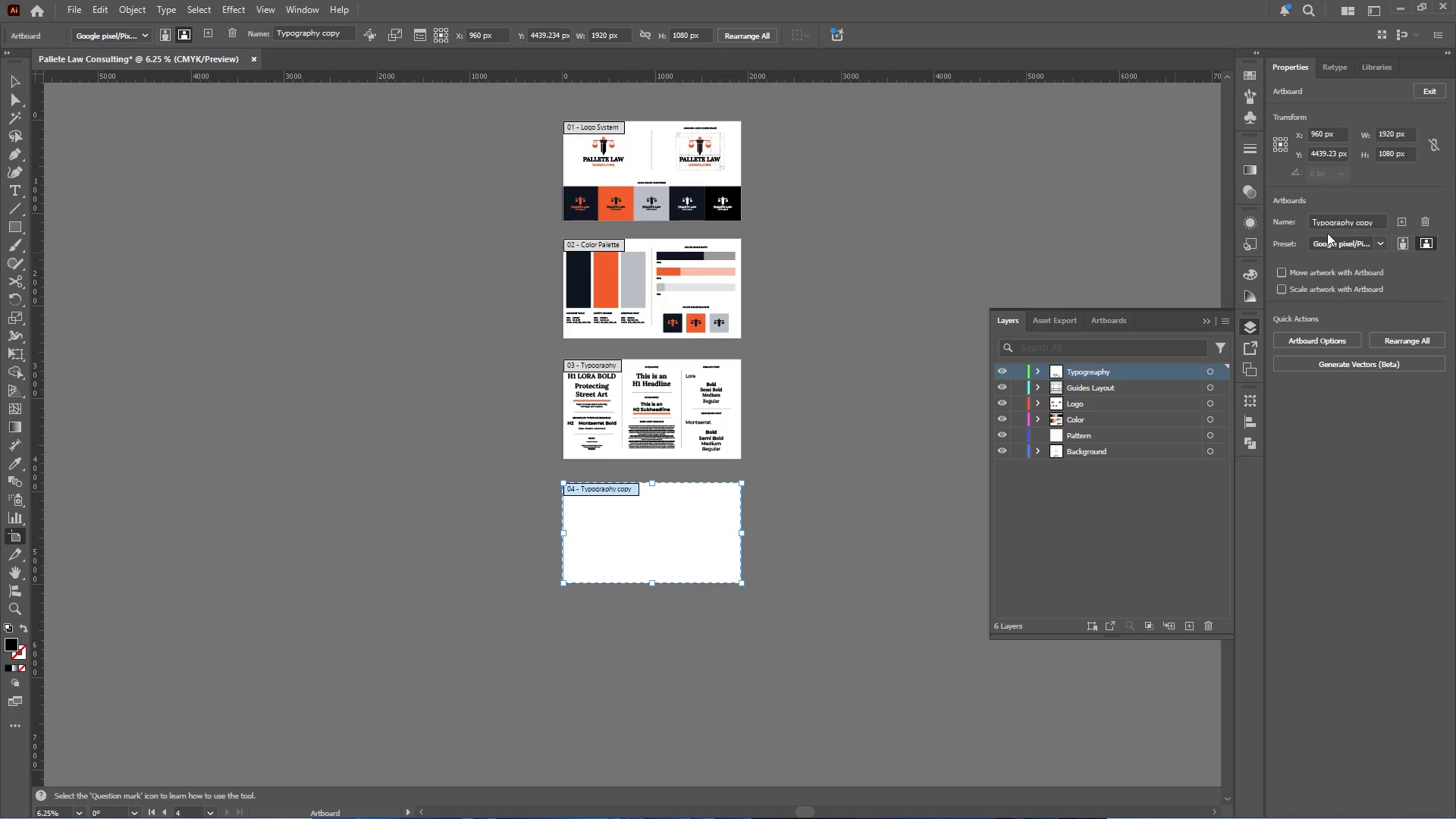 
hold_key(key=ShiftLeft, duration=2.03)
 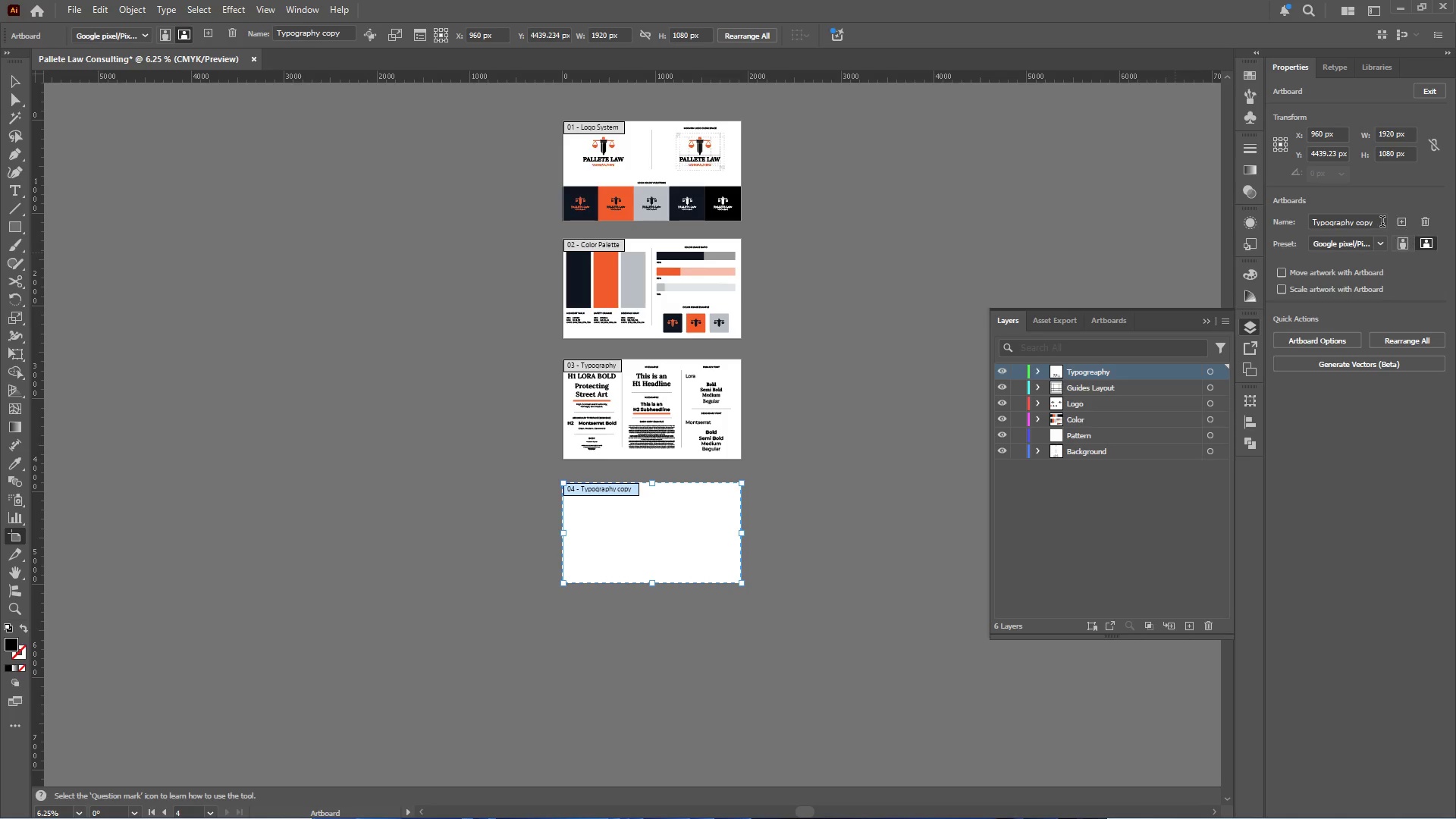 
left_click_drag(start_coordinate=[1376, 219], to_coordinate=[1286, 224])
 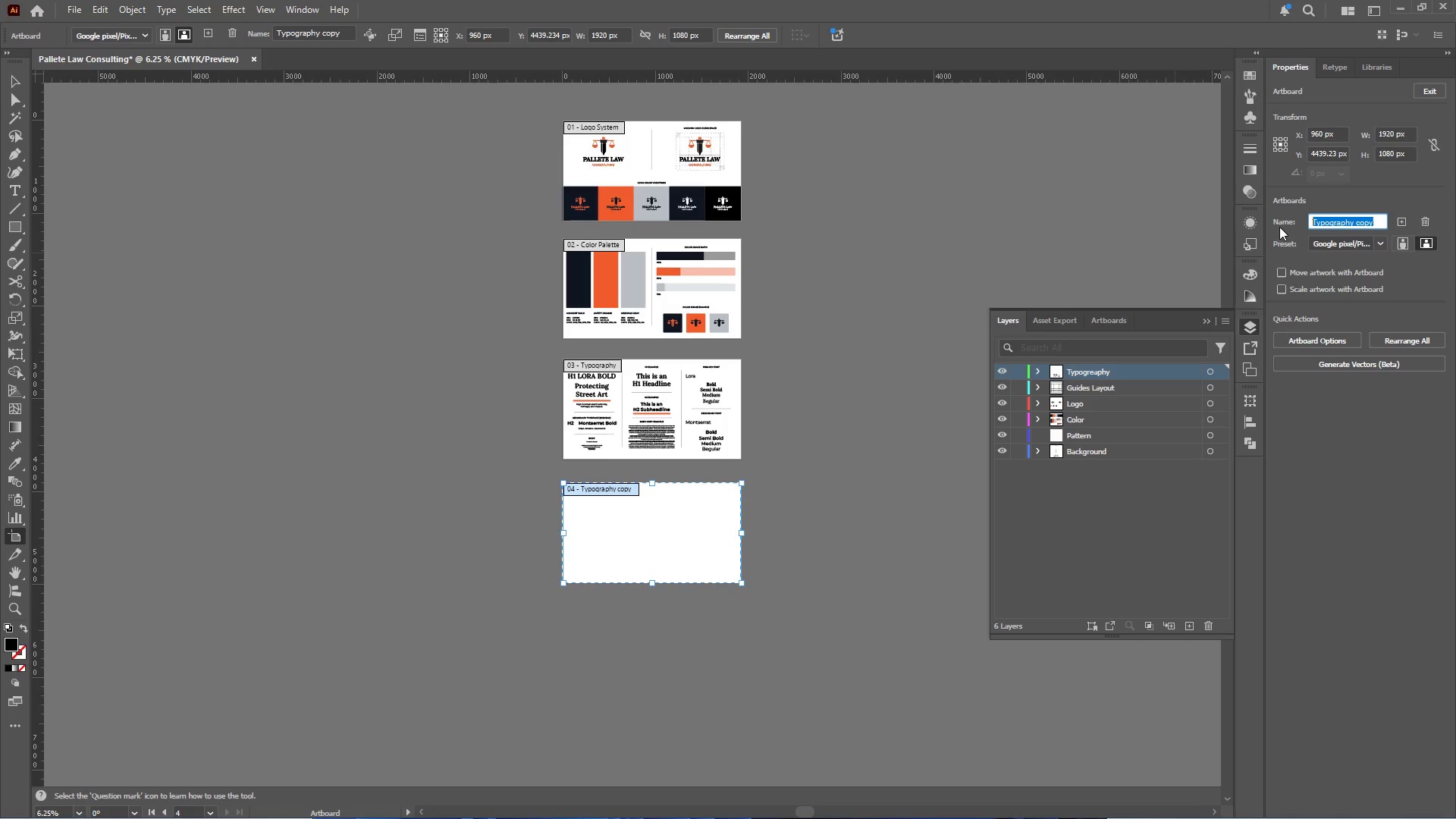 
type(Pattern)
 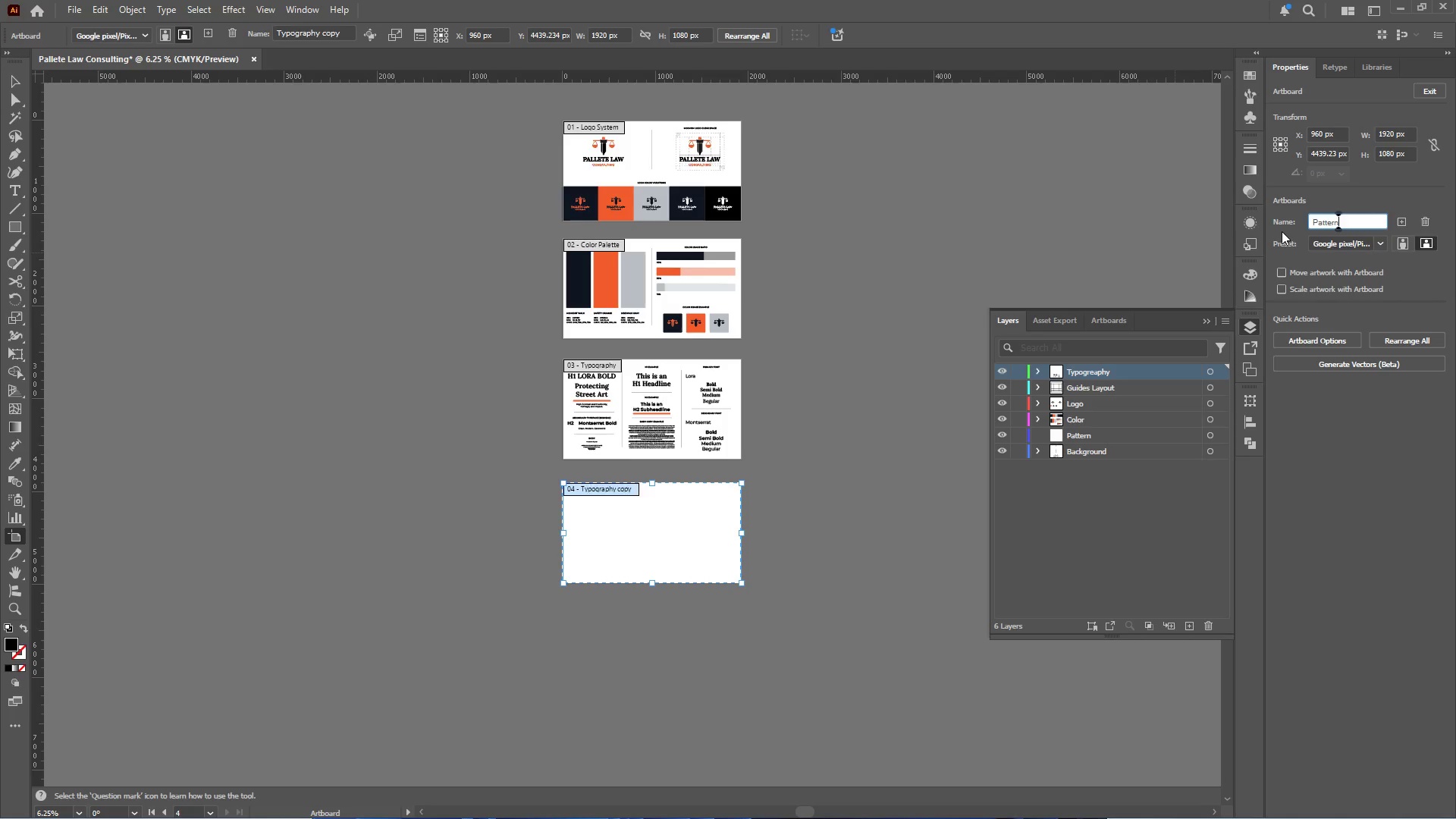 
key(Enter)
 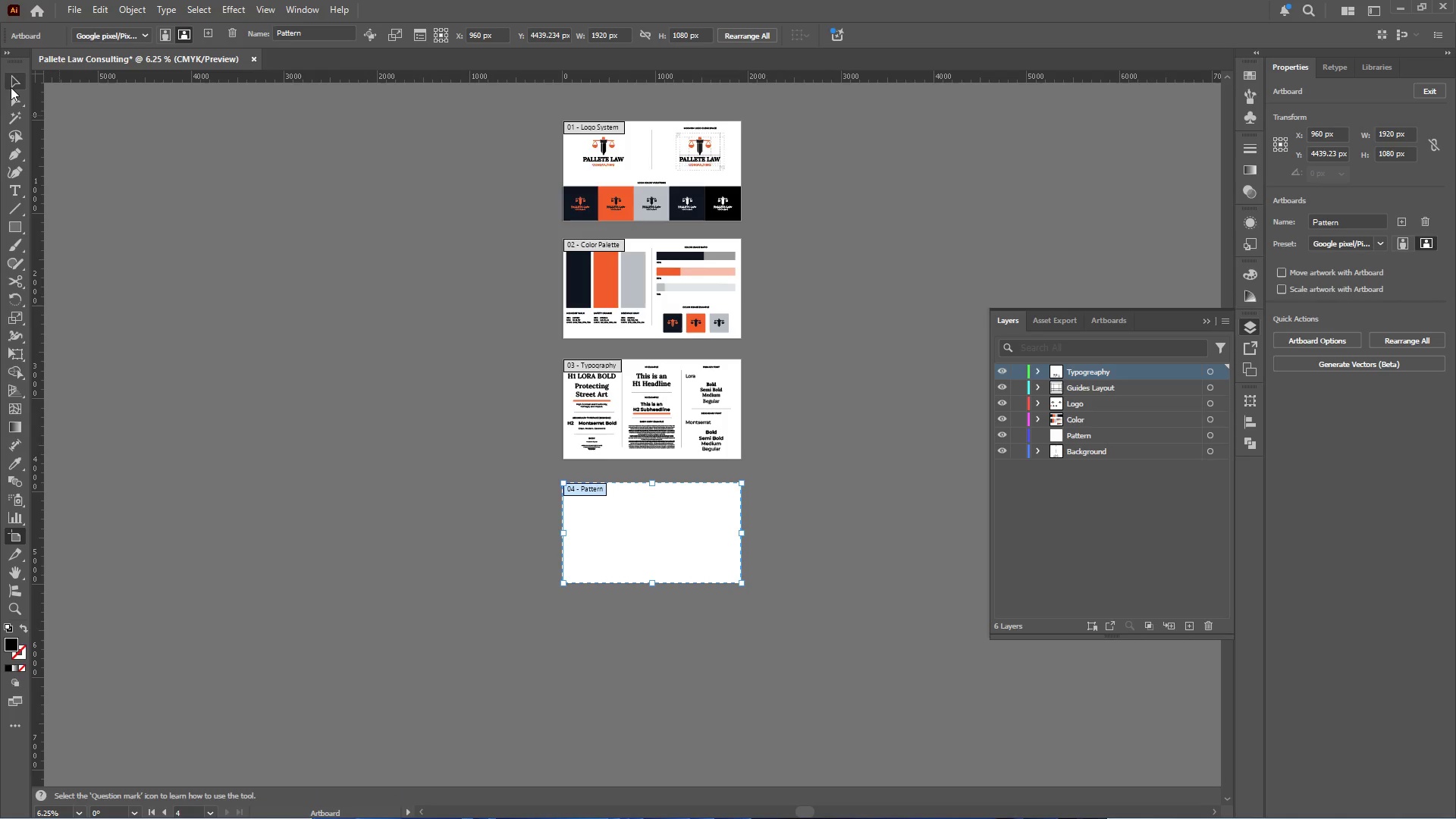 
double_click([184, 288])
 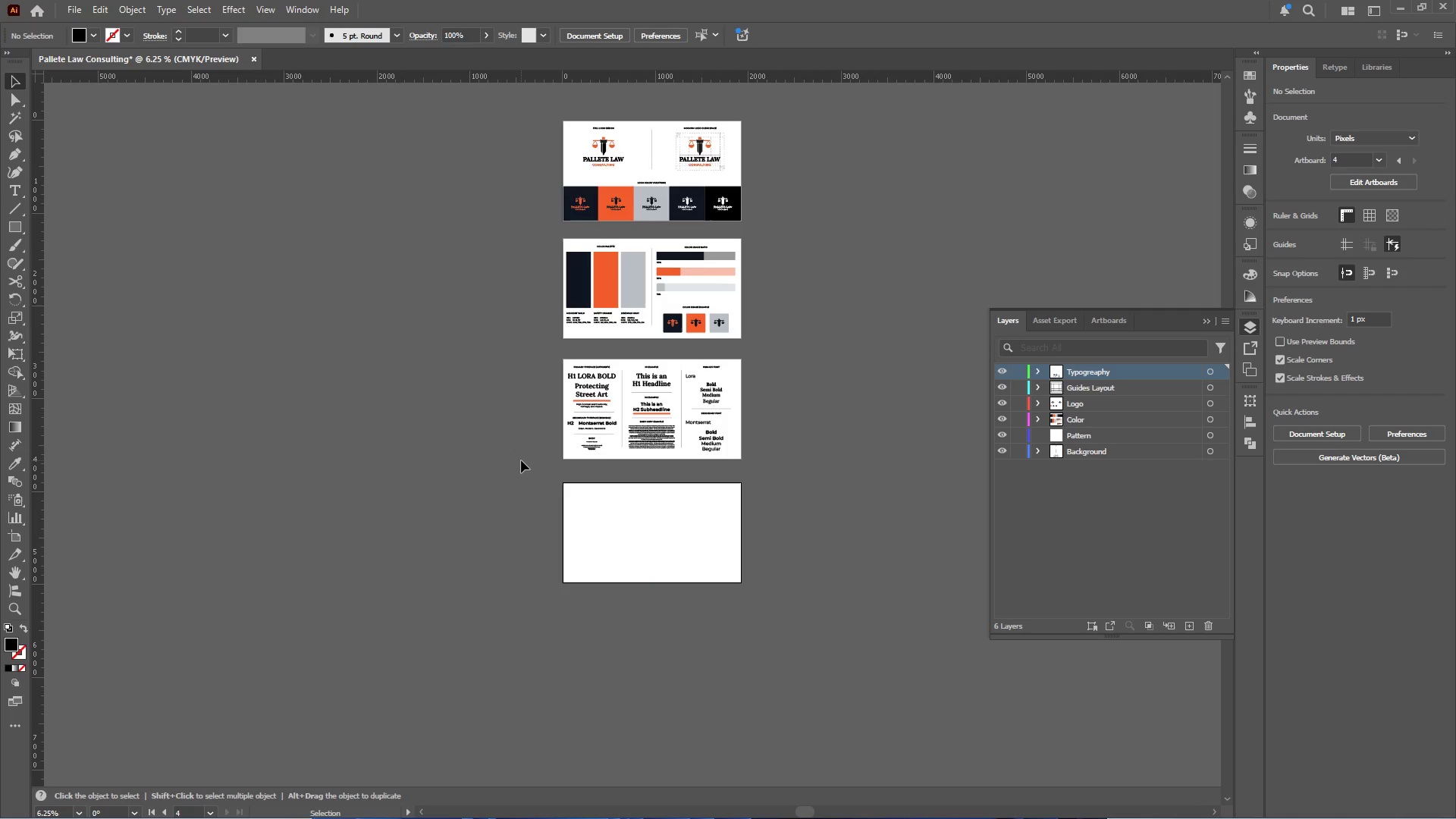 
wait(7.78)
 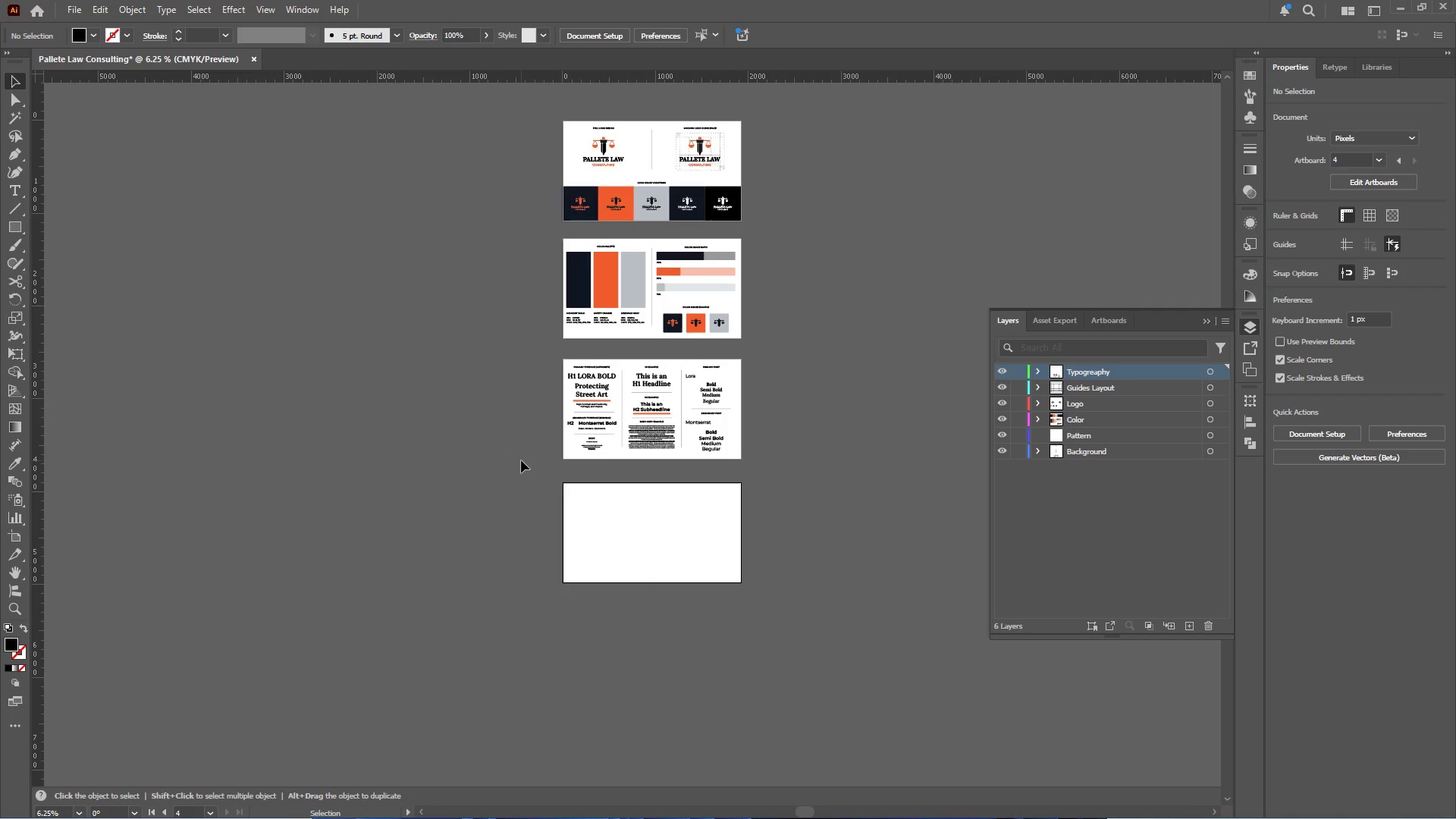 
hold_key(key=AltLeft, duration=0.66)
scroll: coordinate [750, 516], scroll_direction: up, amount: 2.0
 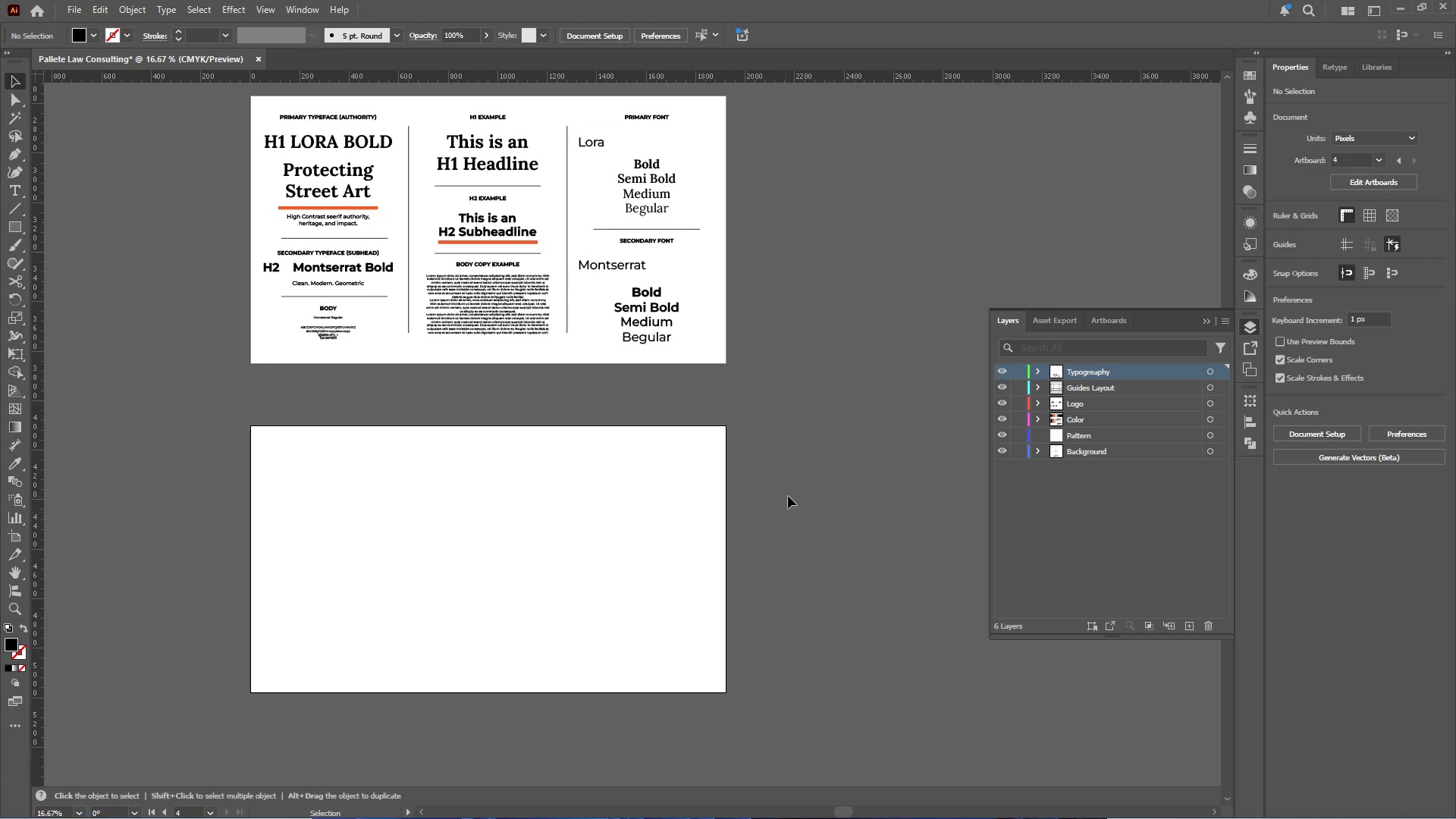 
left_click([789, 495])
 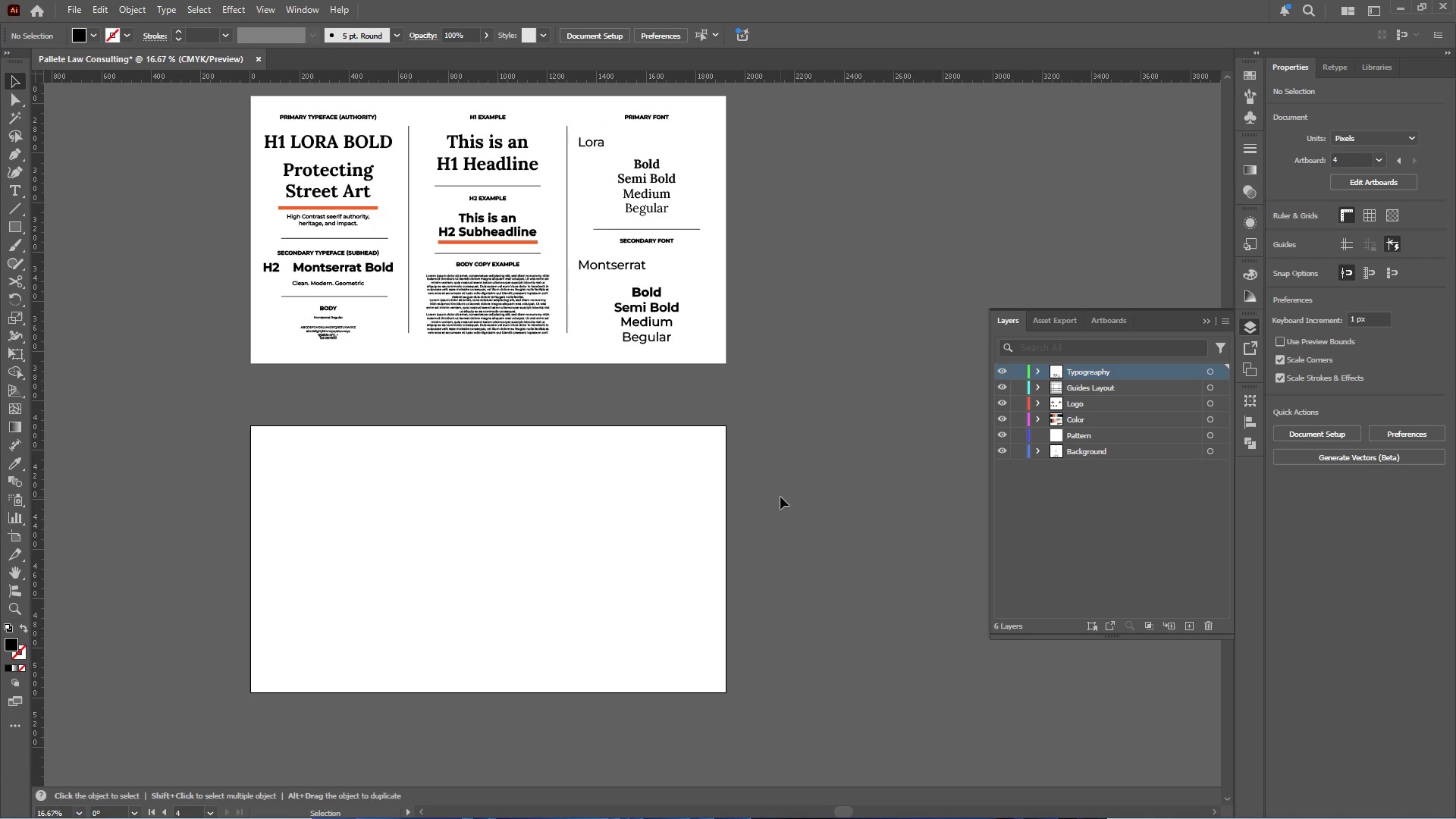 
scroll: coordinate [779, 497], scroll_direction: up, amount: 24.0
 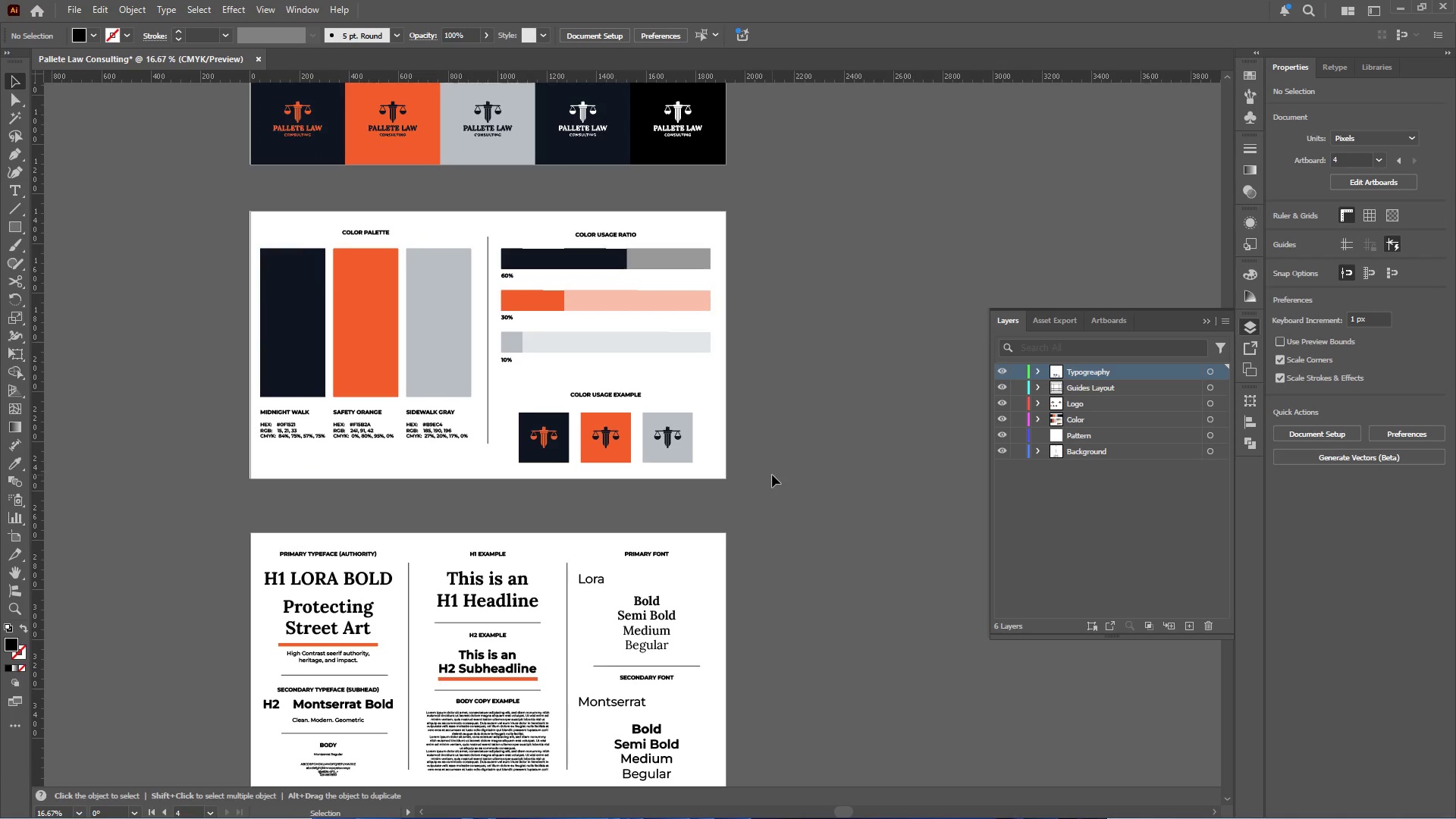 
hold_key(key=AltLeft, duration=0.36)
scroll: coordinate [772, 472], scroll_direction: none, amount: 0.0
 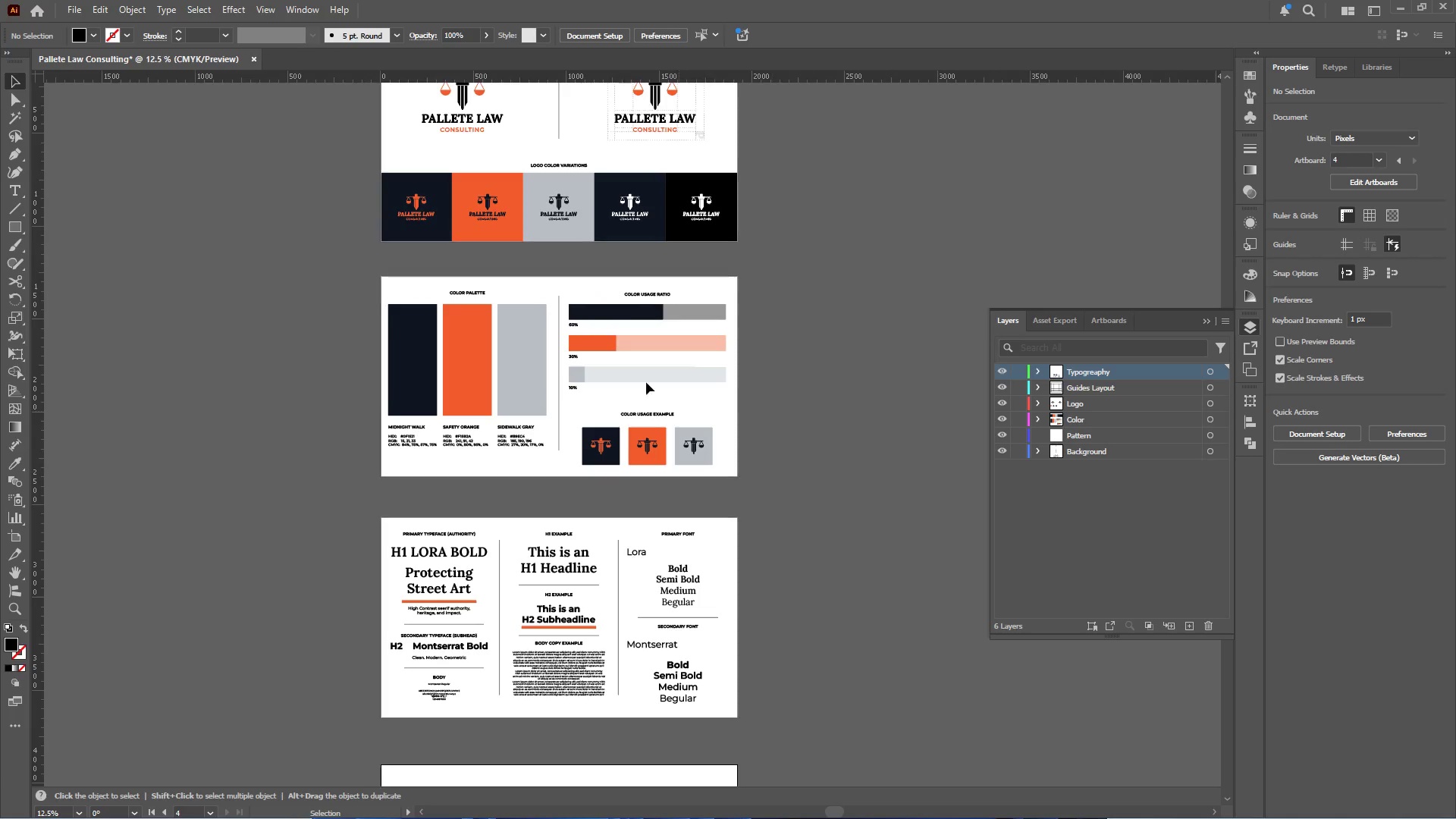 
hold_key(key=AltLeft, duration=0.61)
scroll: coordinate [452, 278], scroll_direction: up, amount: 3.0
 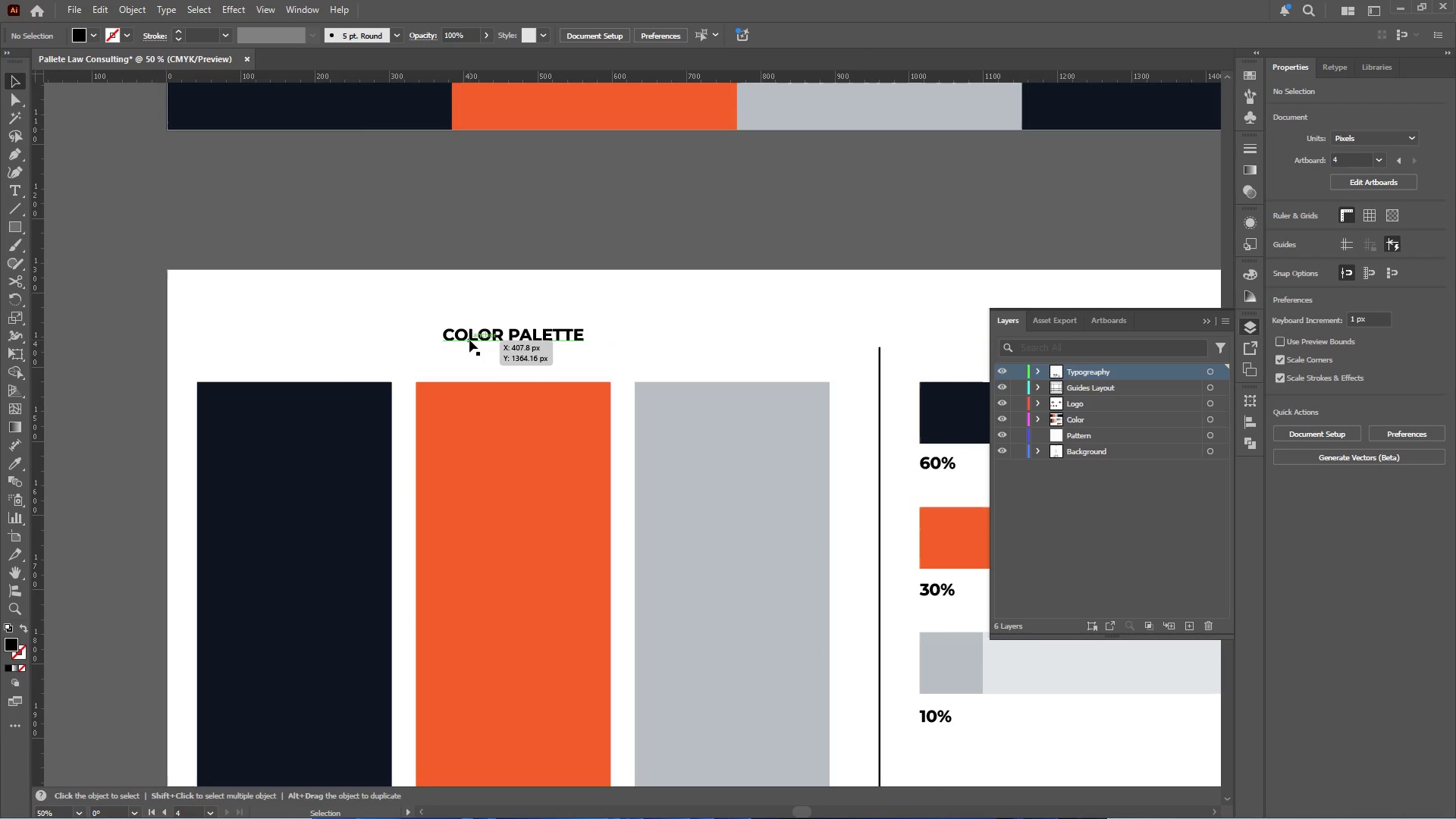 
double_click([469, 340])
 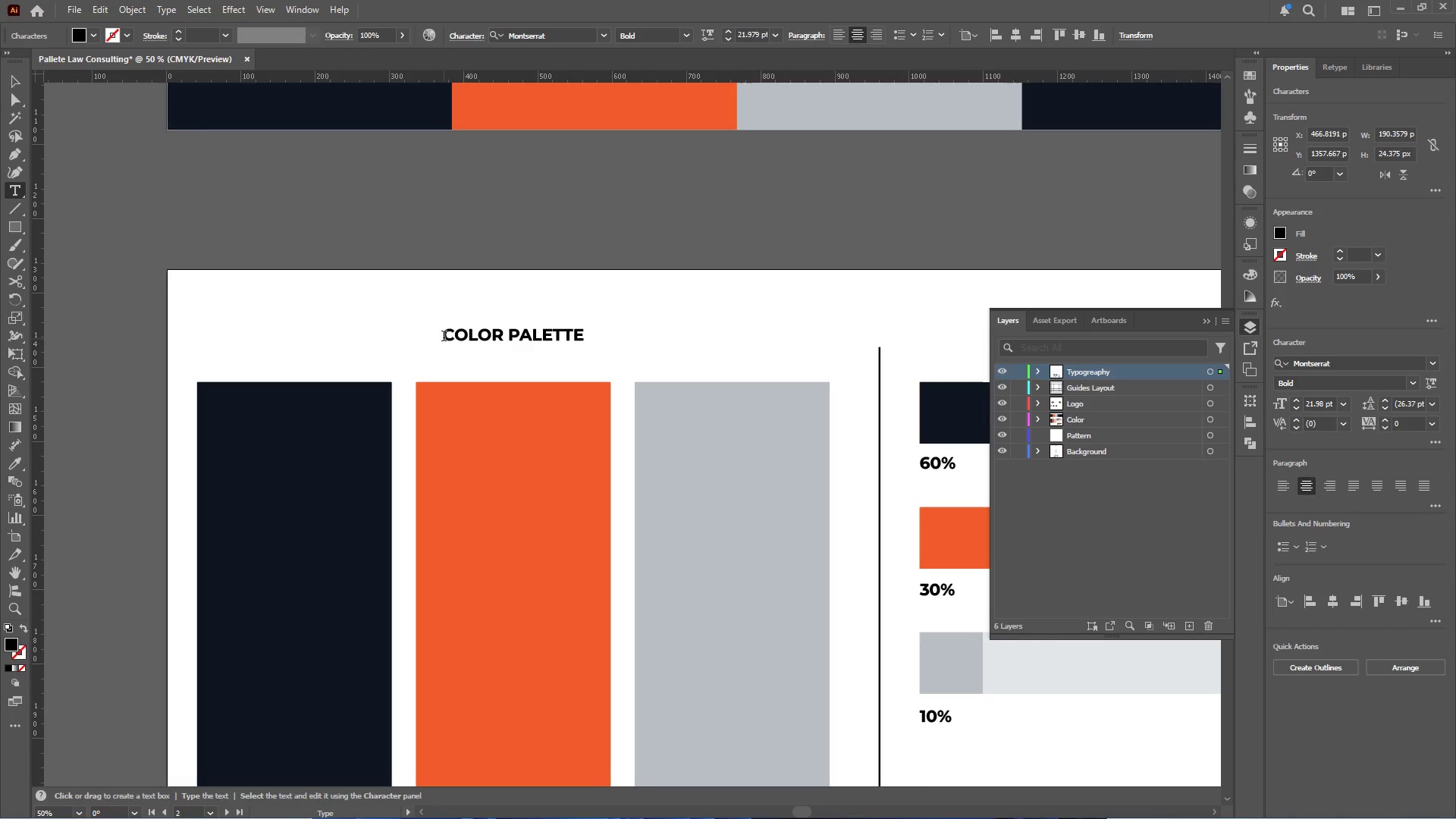 
left_click([445, 335])
 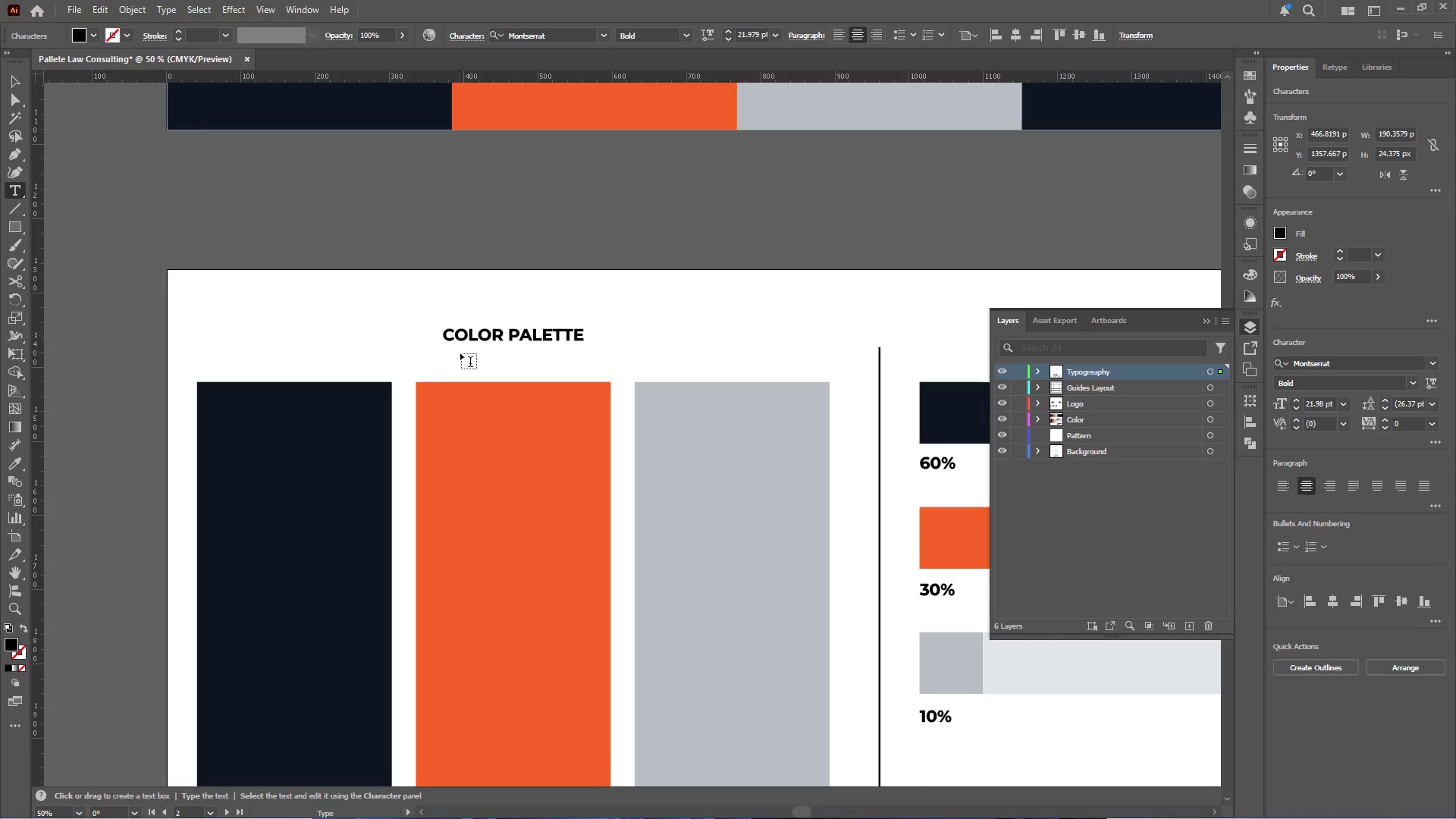 
type(Primary )
 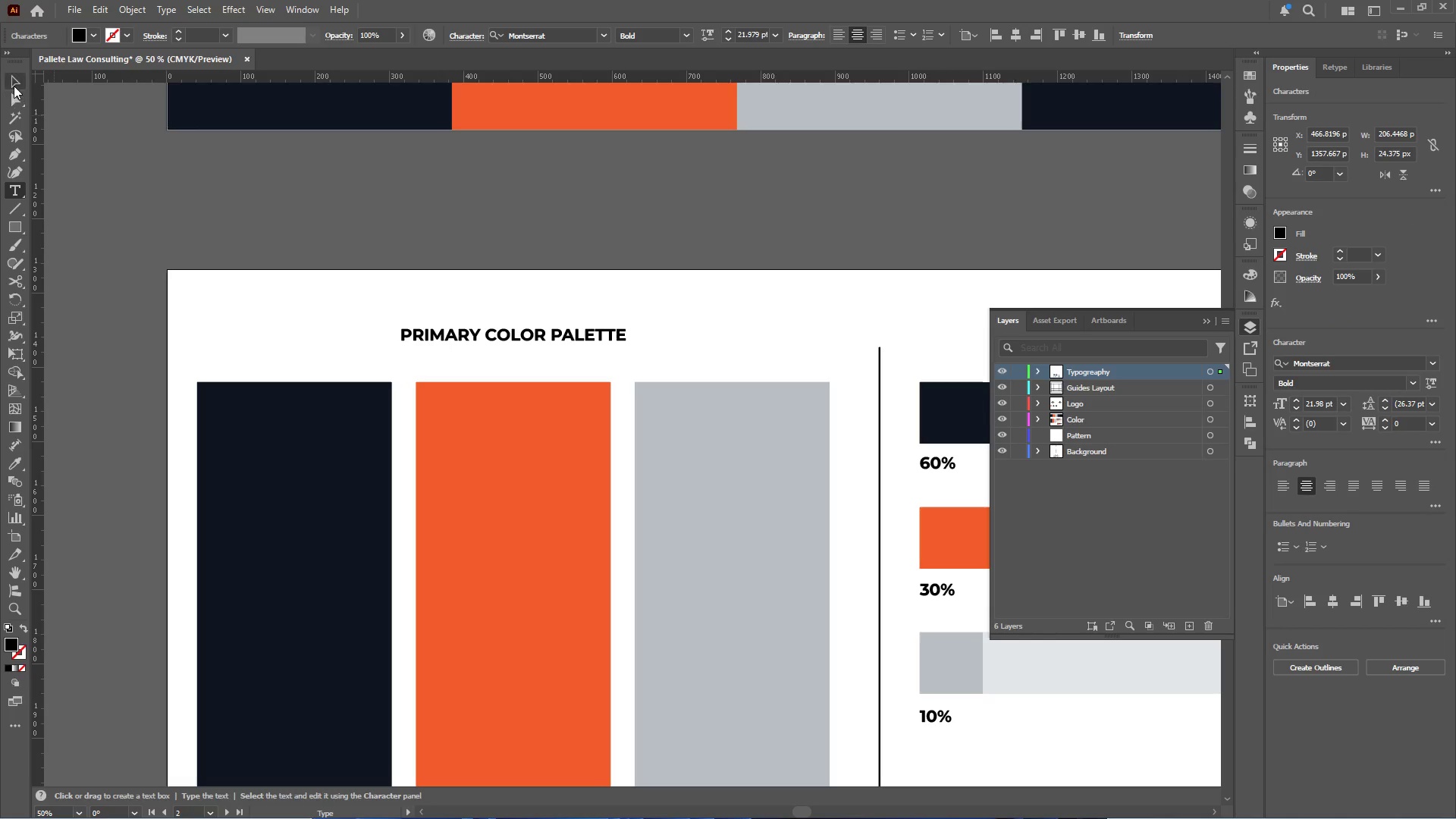 
double_click([256, 206])
 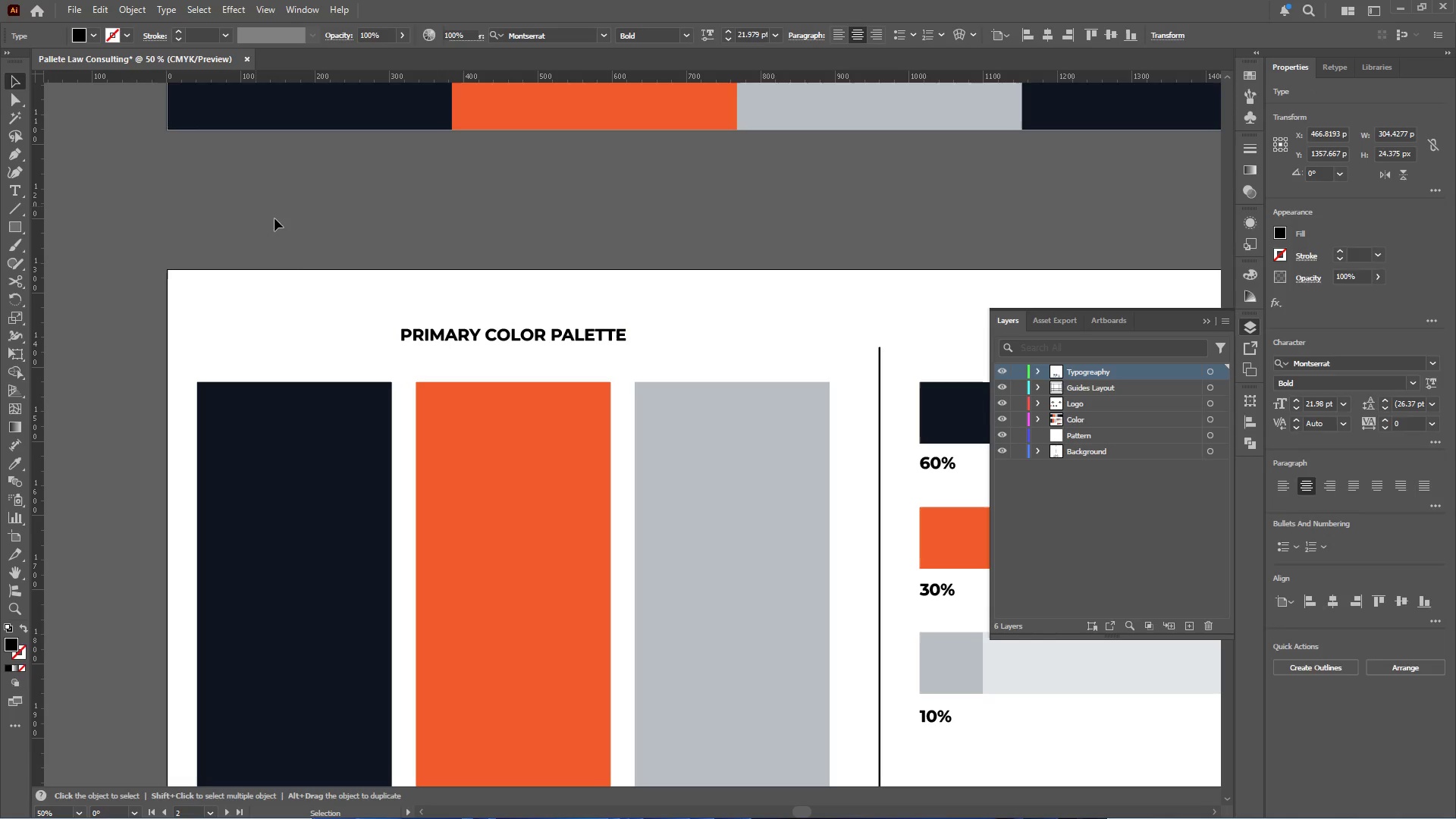 
hold_key(key=AltLeft, duration=0.44)
scroll: coordinate [293, 256], scroll_direction: down, amount: 20.0
 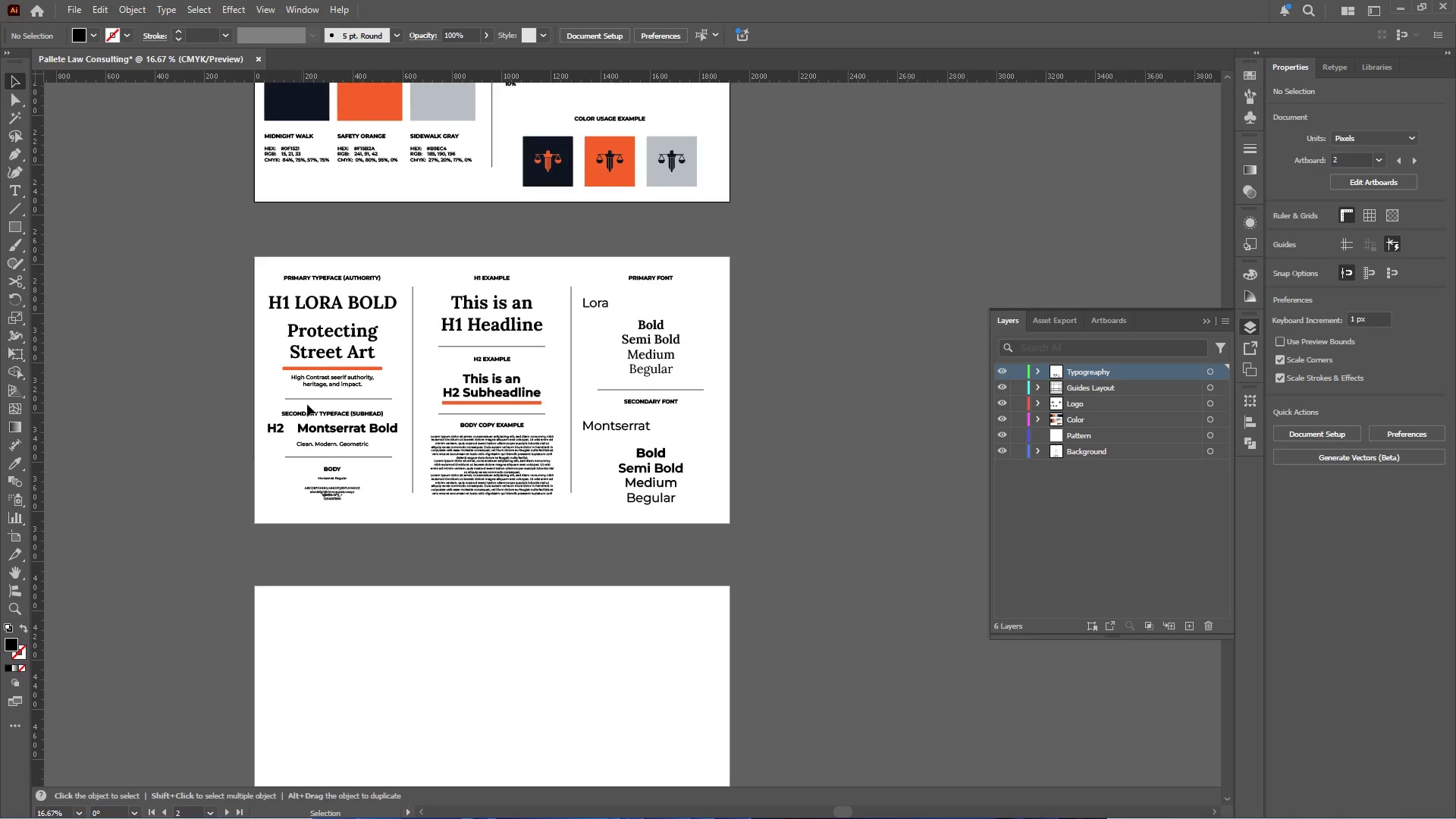 
hold_key(key=AltLeft, duration=0.45)
hold_key(key=AltLeft, duration=0.44)
scroll: coordinate [469, 464], scroll_direction: down, amount: 13.0
 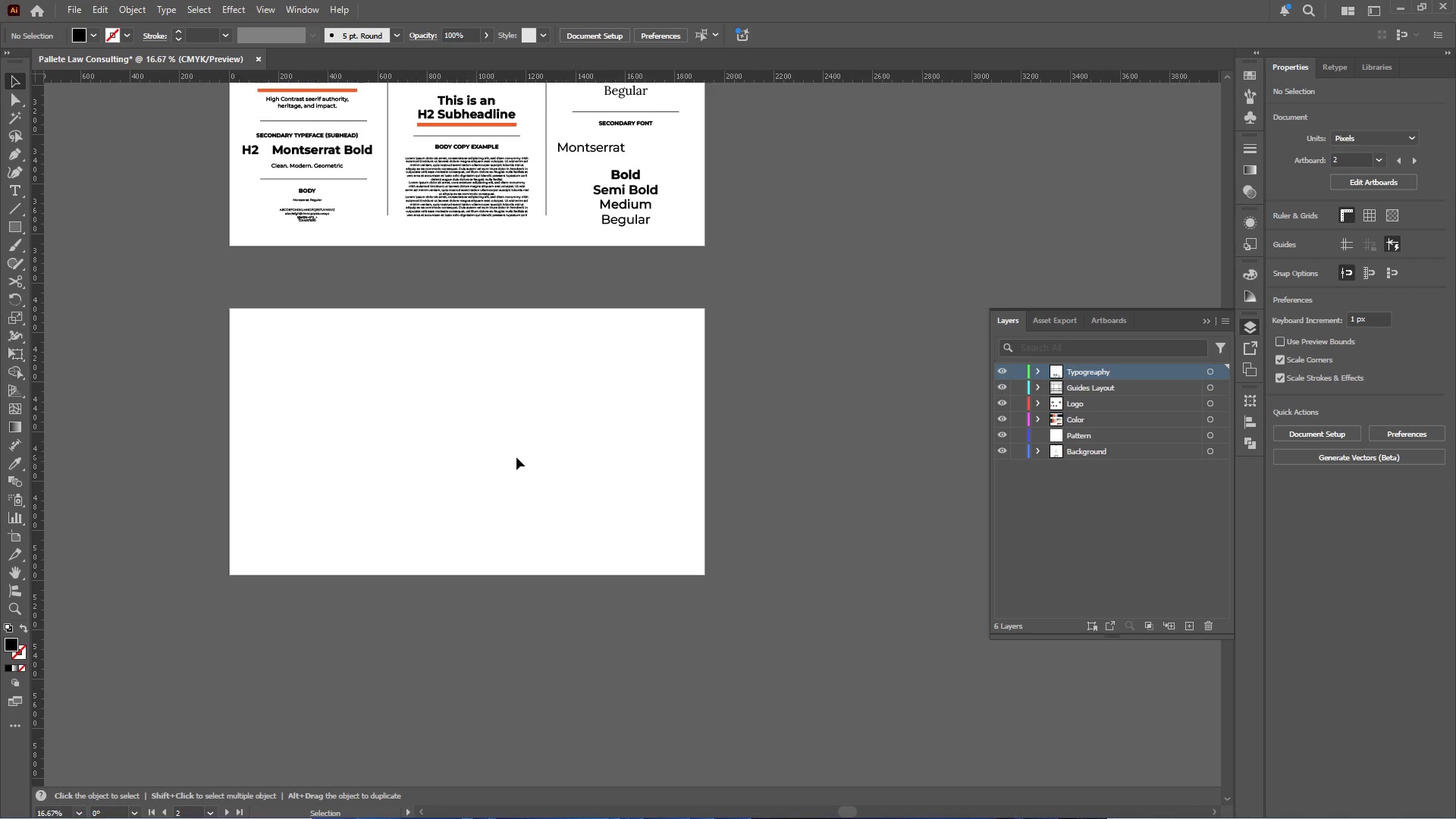 
left_click([1073, 429])
 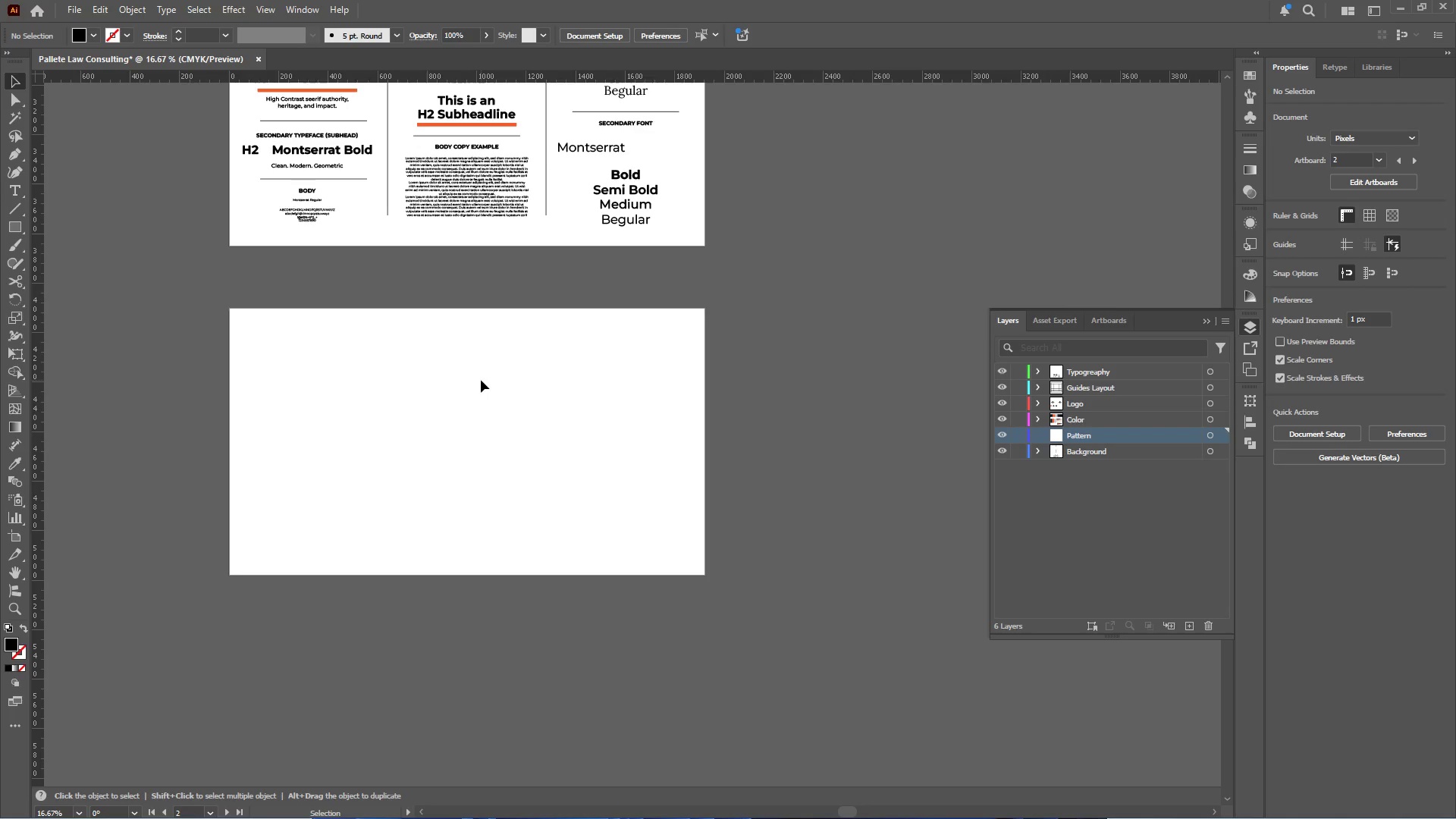 
hold_key(key=AltLeft, duration=0.33)
scroll: coordinate [218, 319], scroll_direction: up, amount: 1.0
 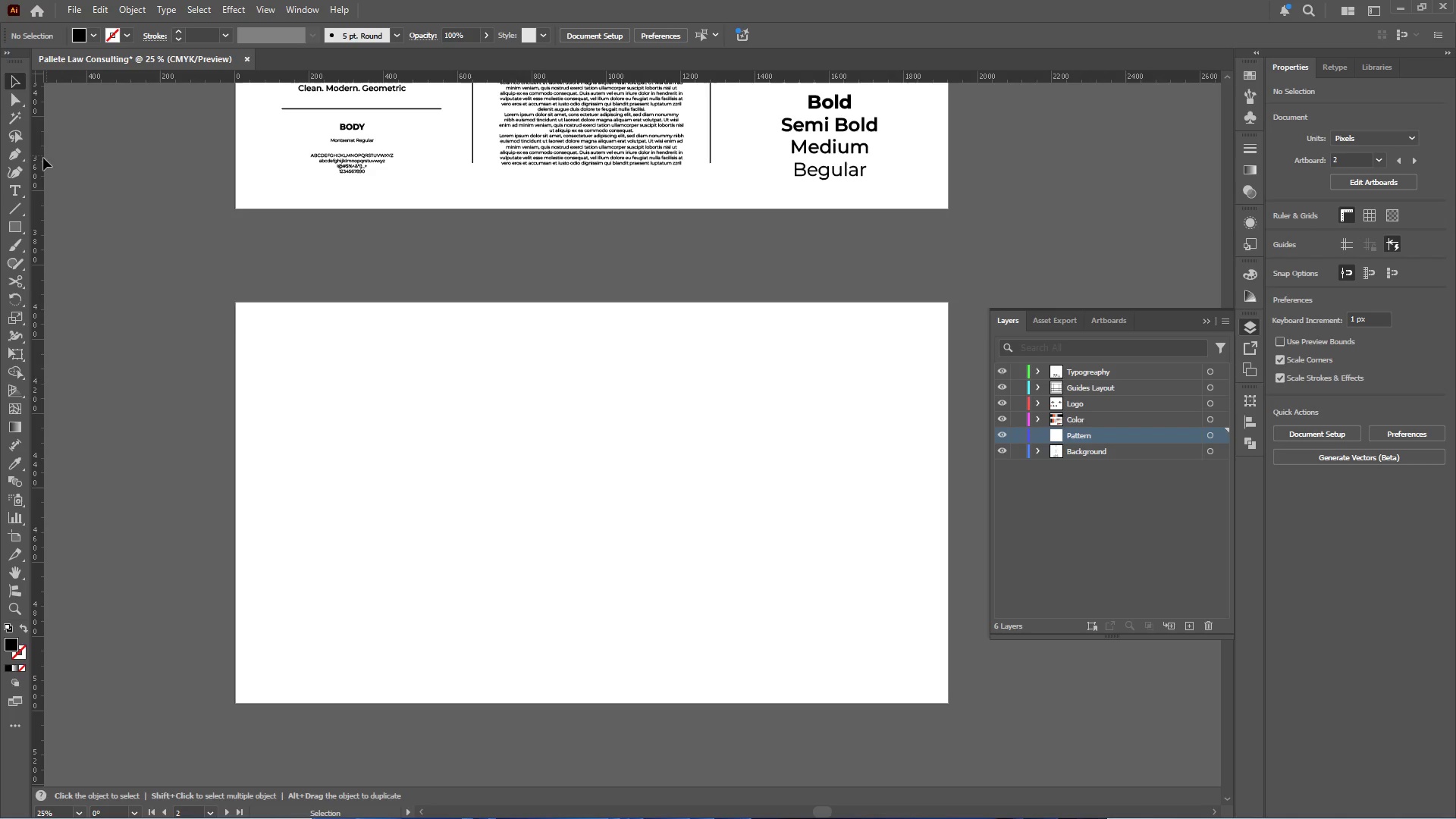 
left_click_drag(start_coordinate=[13, 224], to_coordinate=[23, 228])
 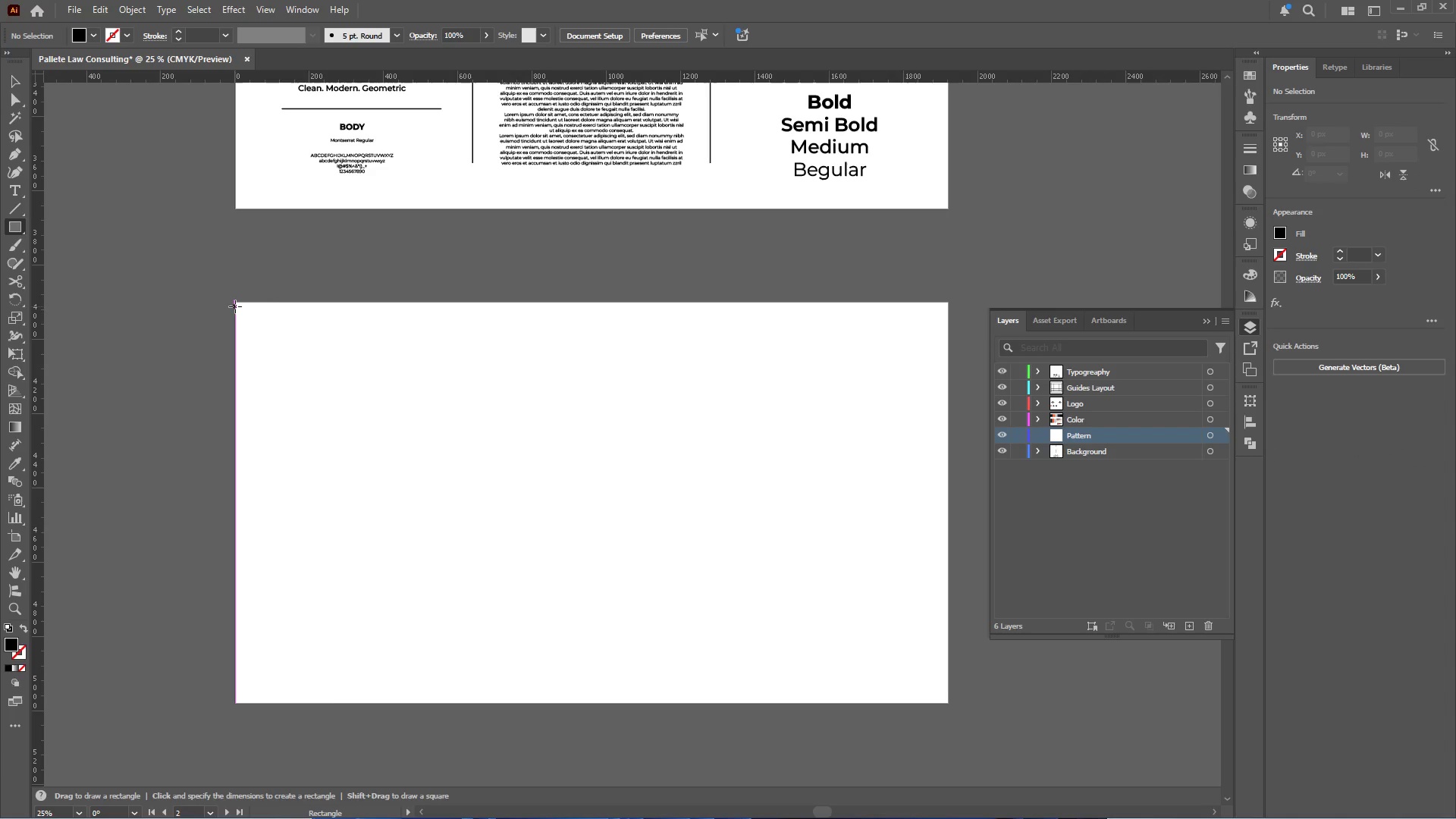 
left_click_drag(start_coordinate=[235, 304], to_coordinate=[422, 476])
 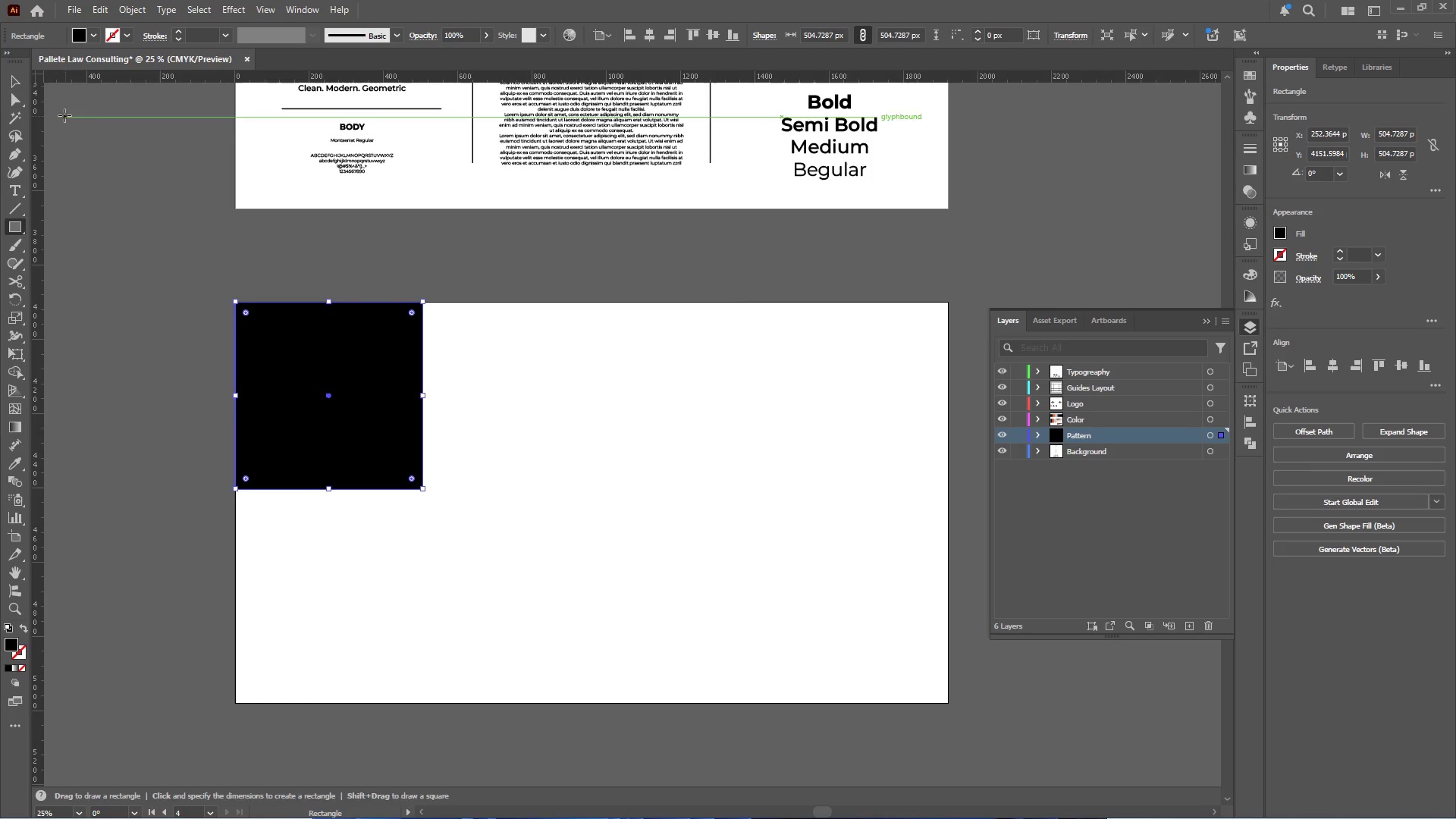 
hold_key(key=ShiftLeft, duration=1.11)
 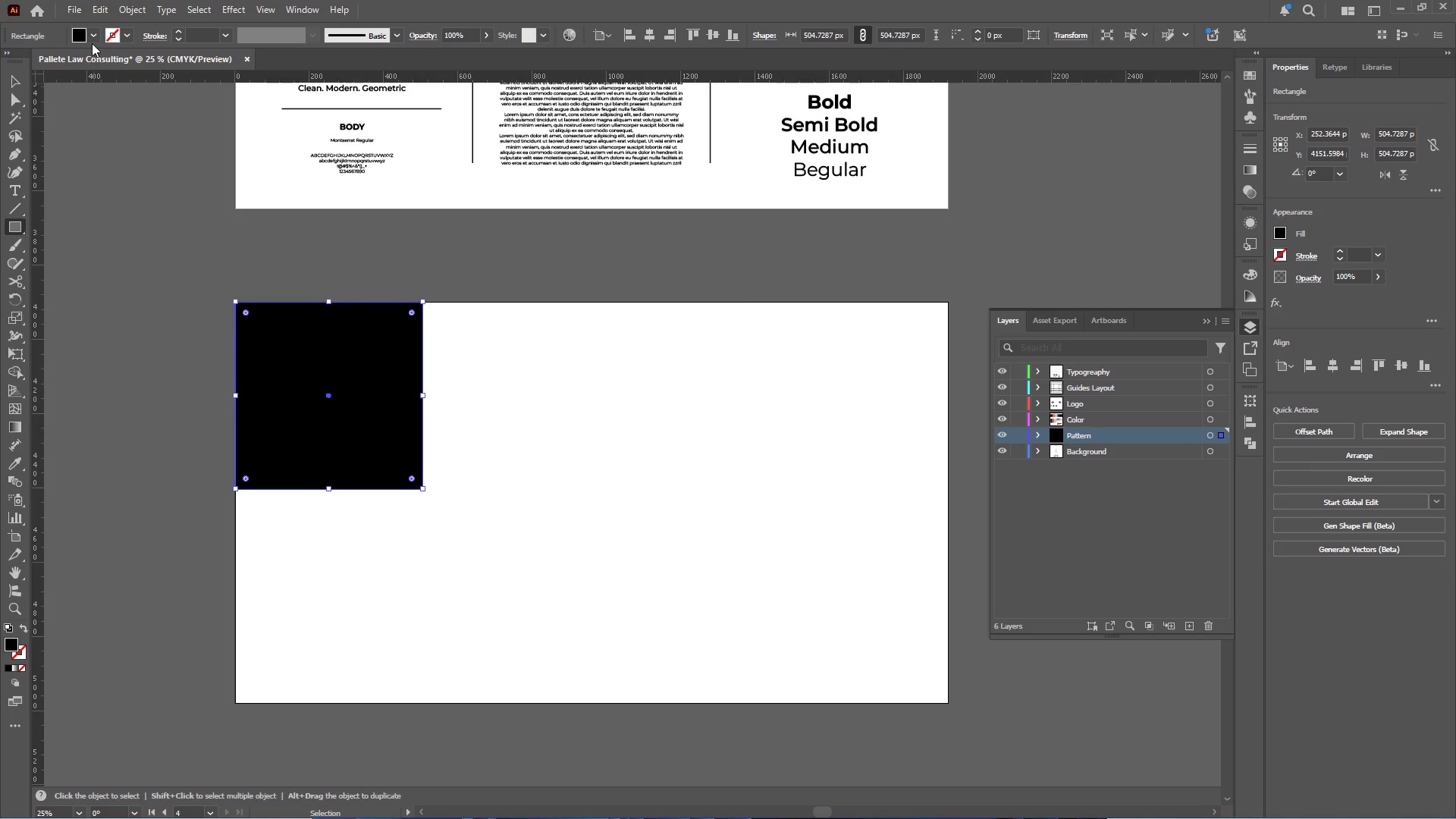 
left_click([89, 36])
 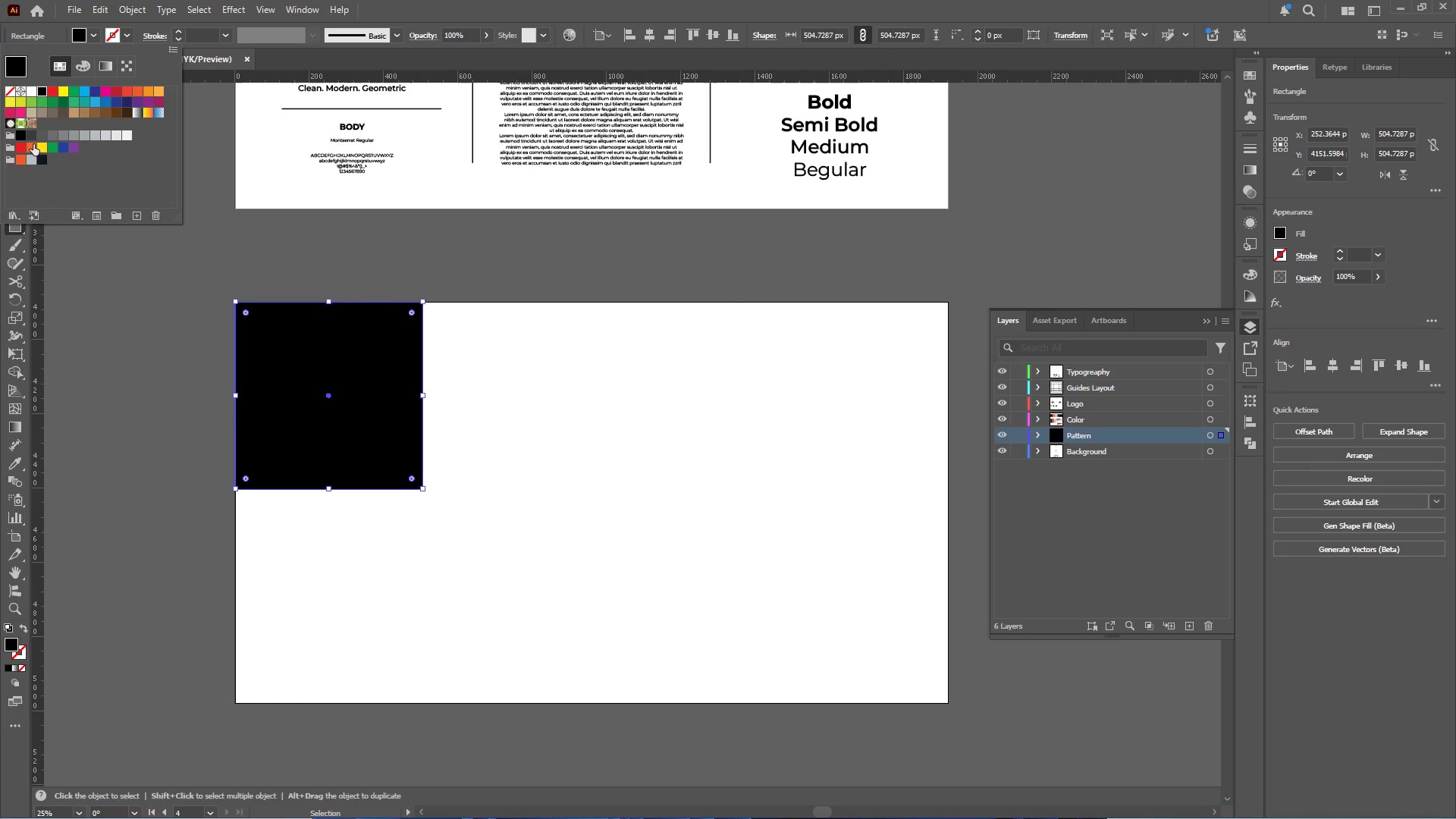 
left_click([39, 158])
 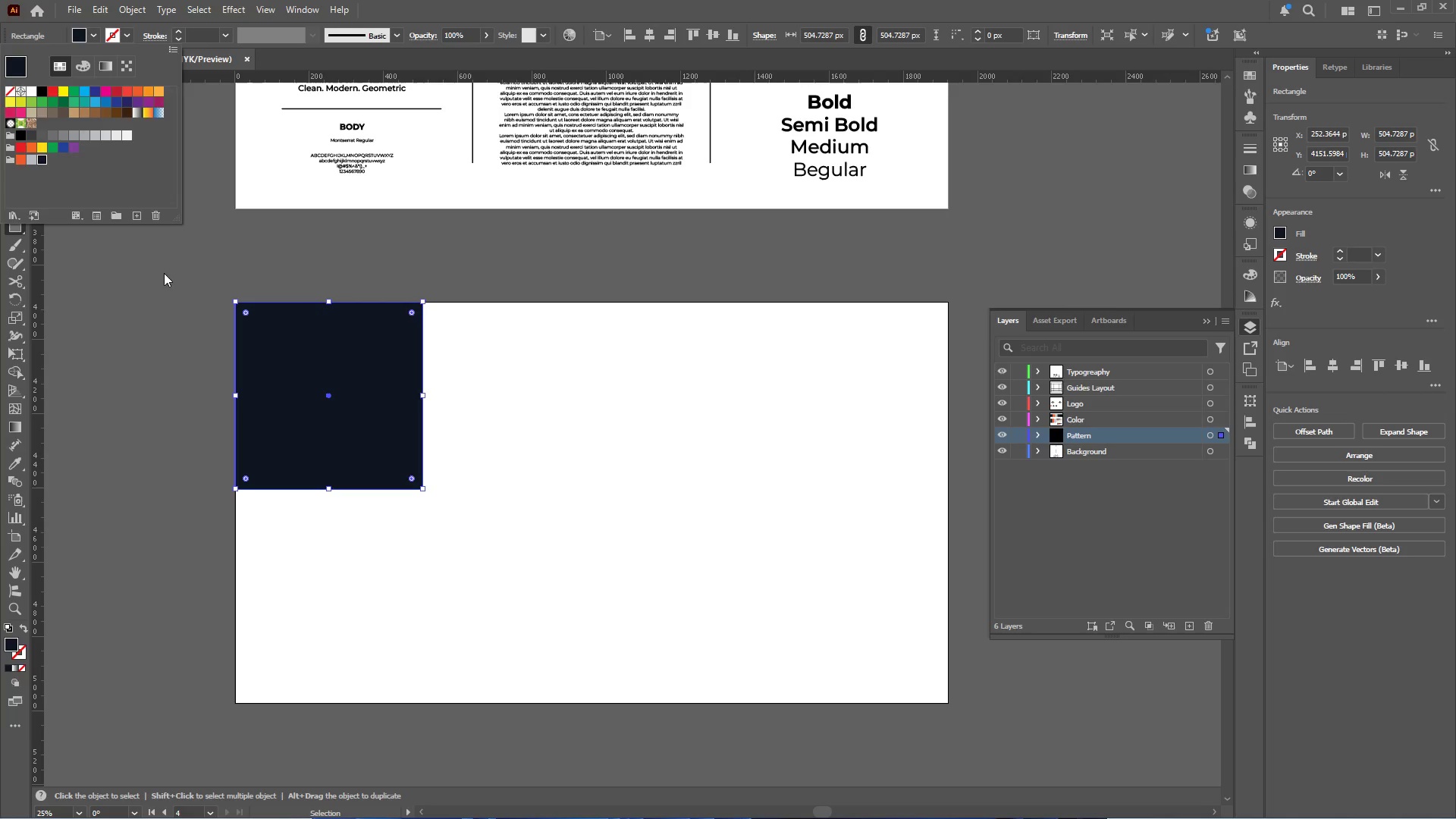 
left_click([193, 325])
 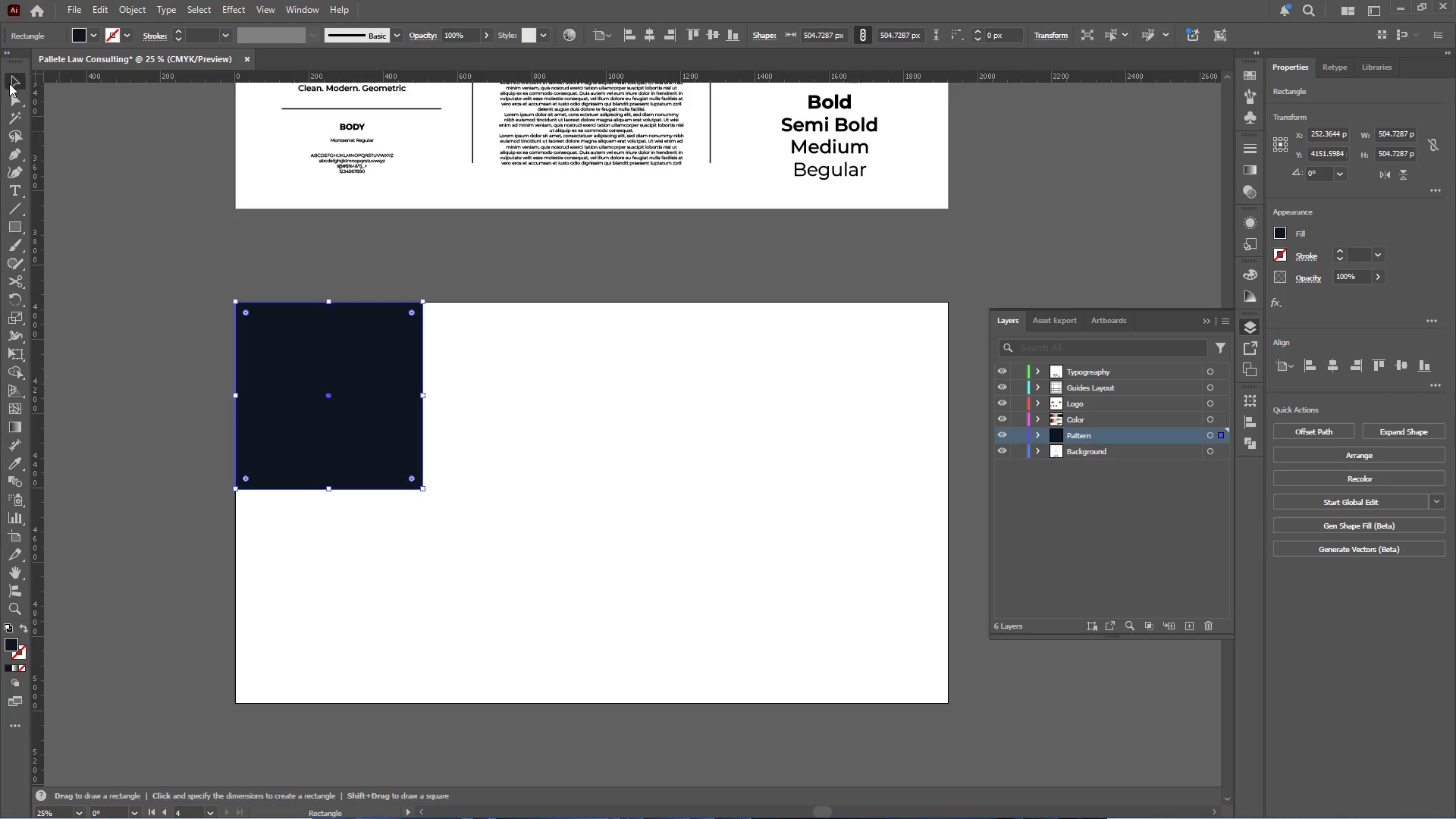 
double_click([106, 234])
 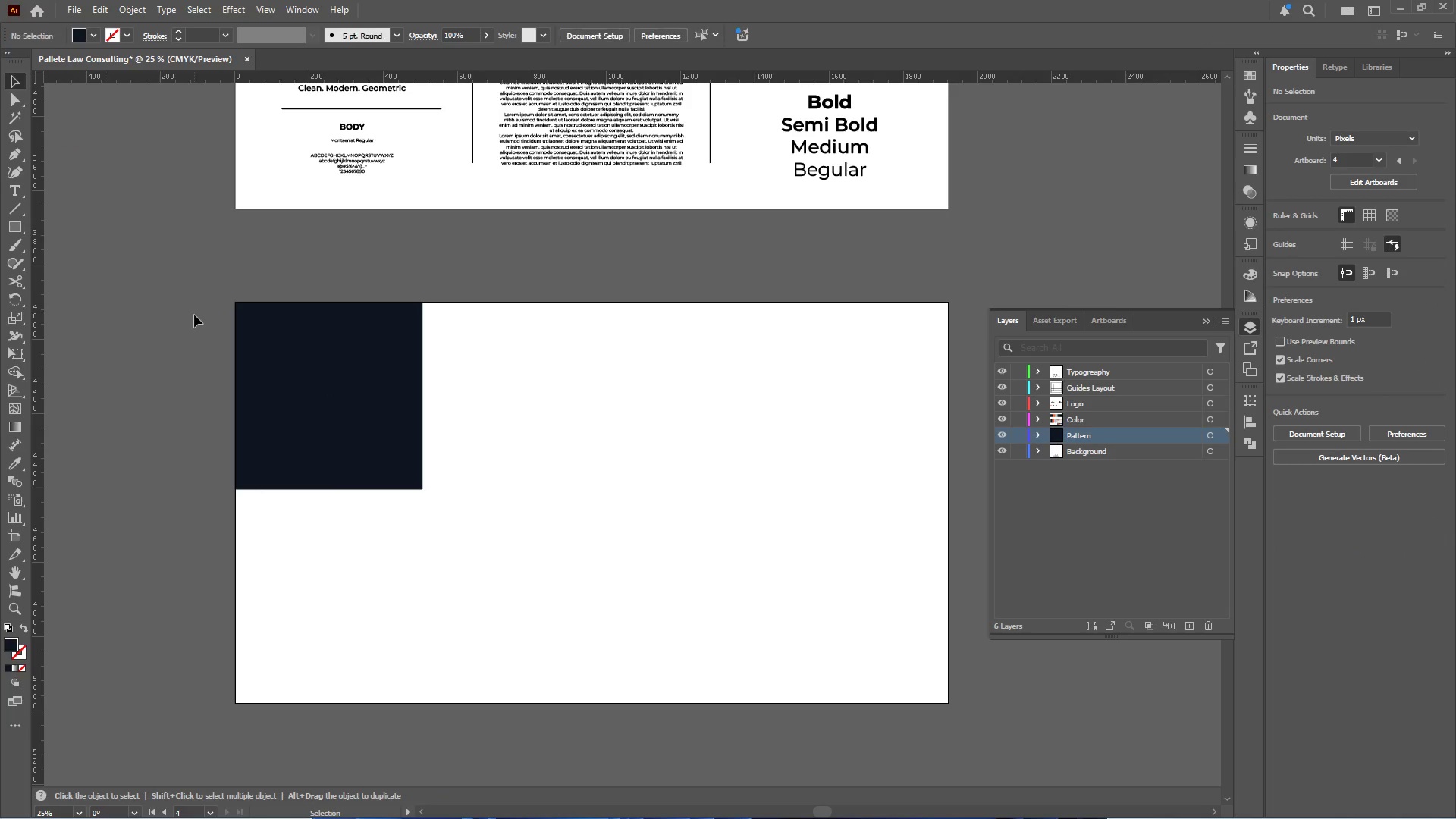 
hold_key(key=AltLeft, duration=0.31)
 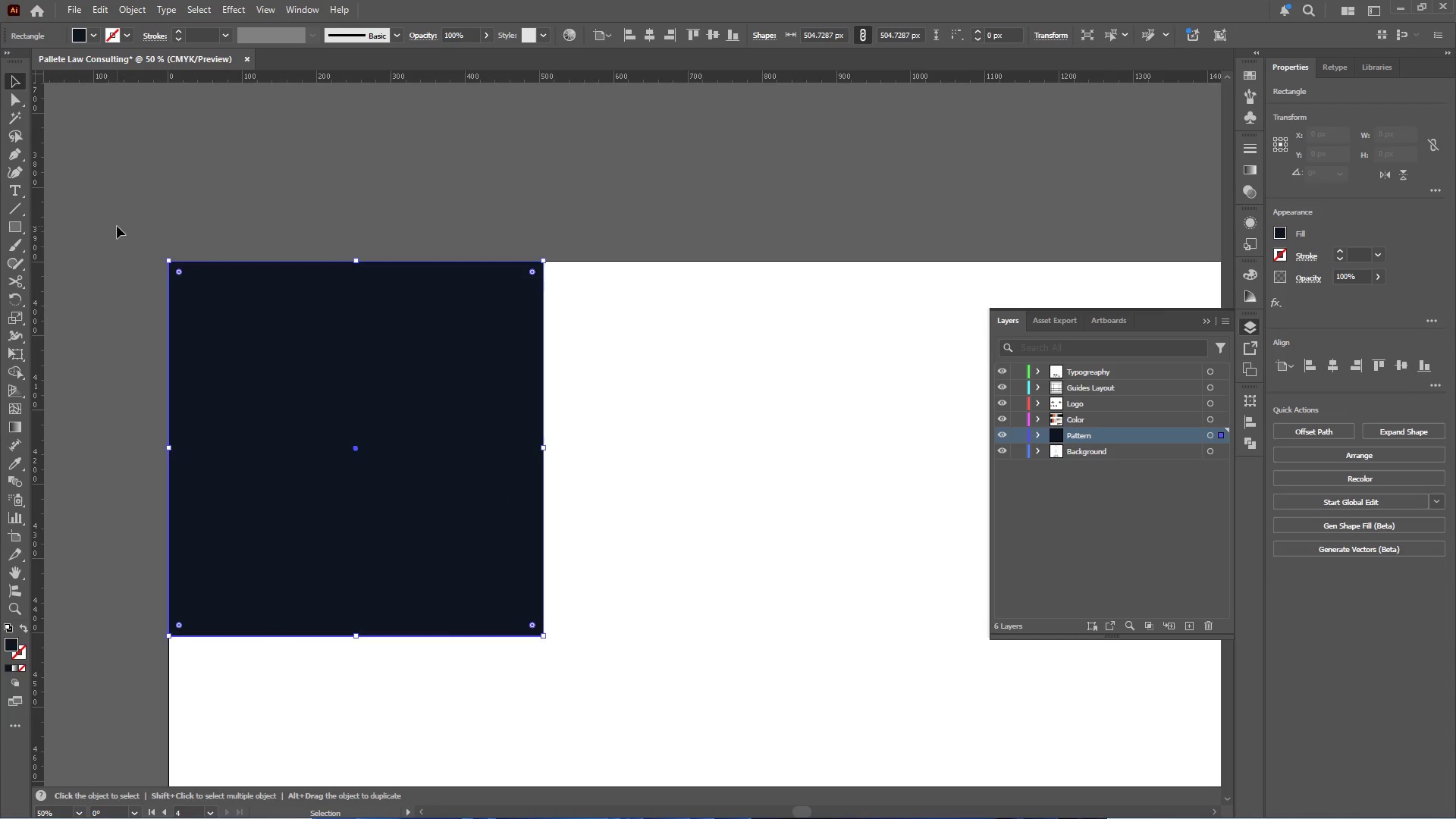 
left_click([299, 344])
 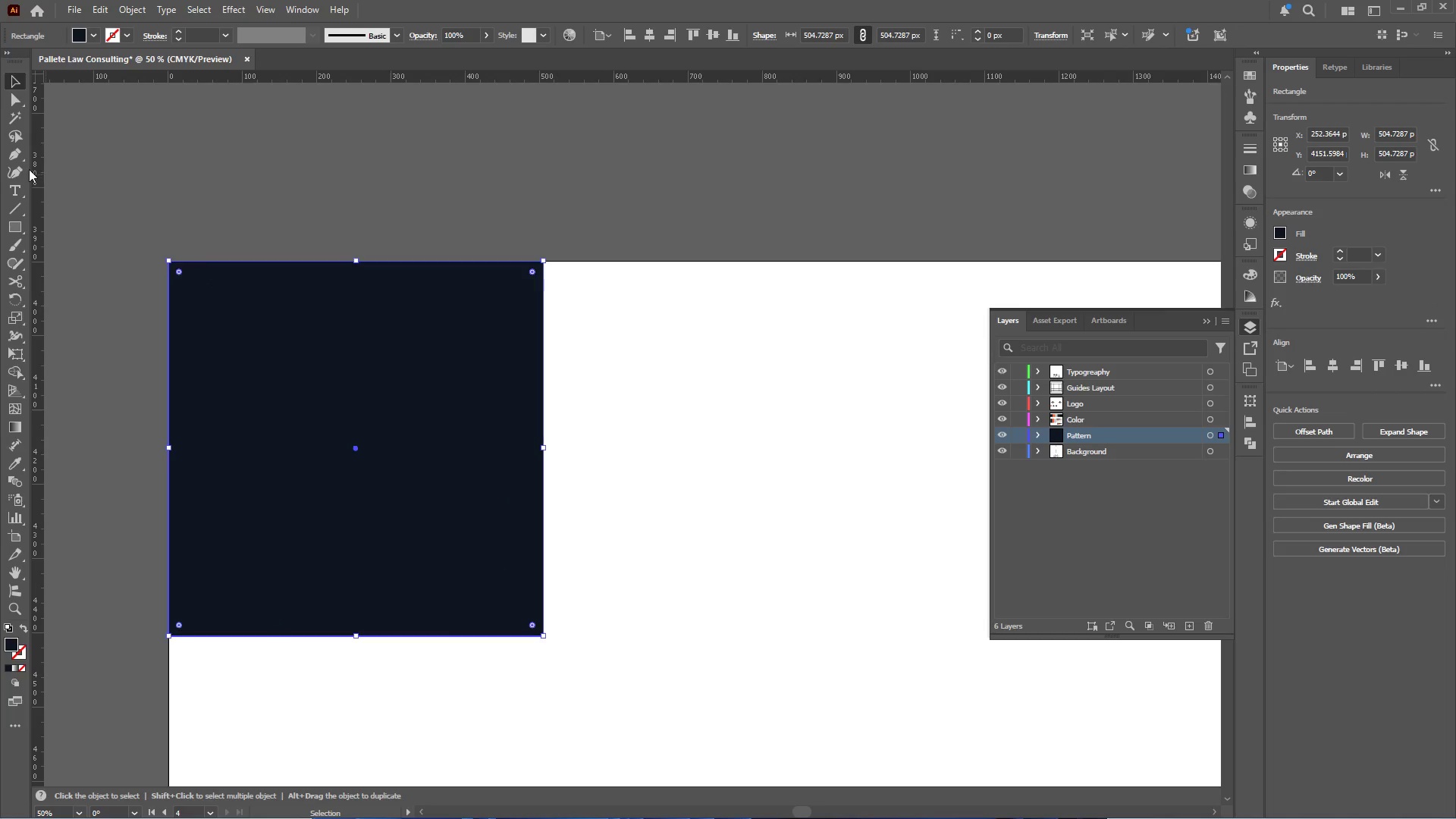 
scroll: coordinate [302, 343], scroll_direction: up, amount: 2.0
 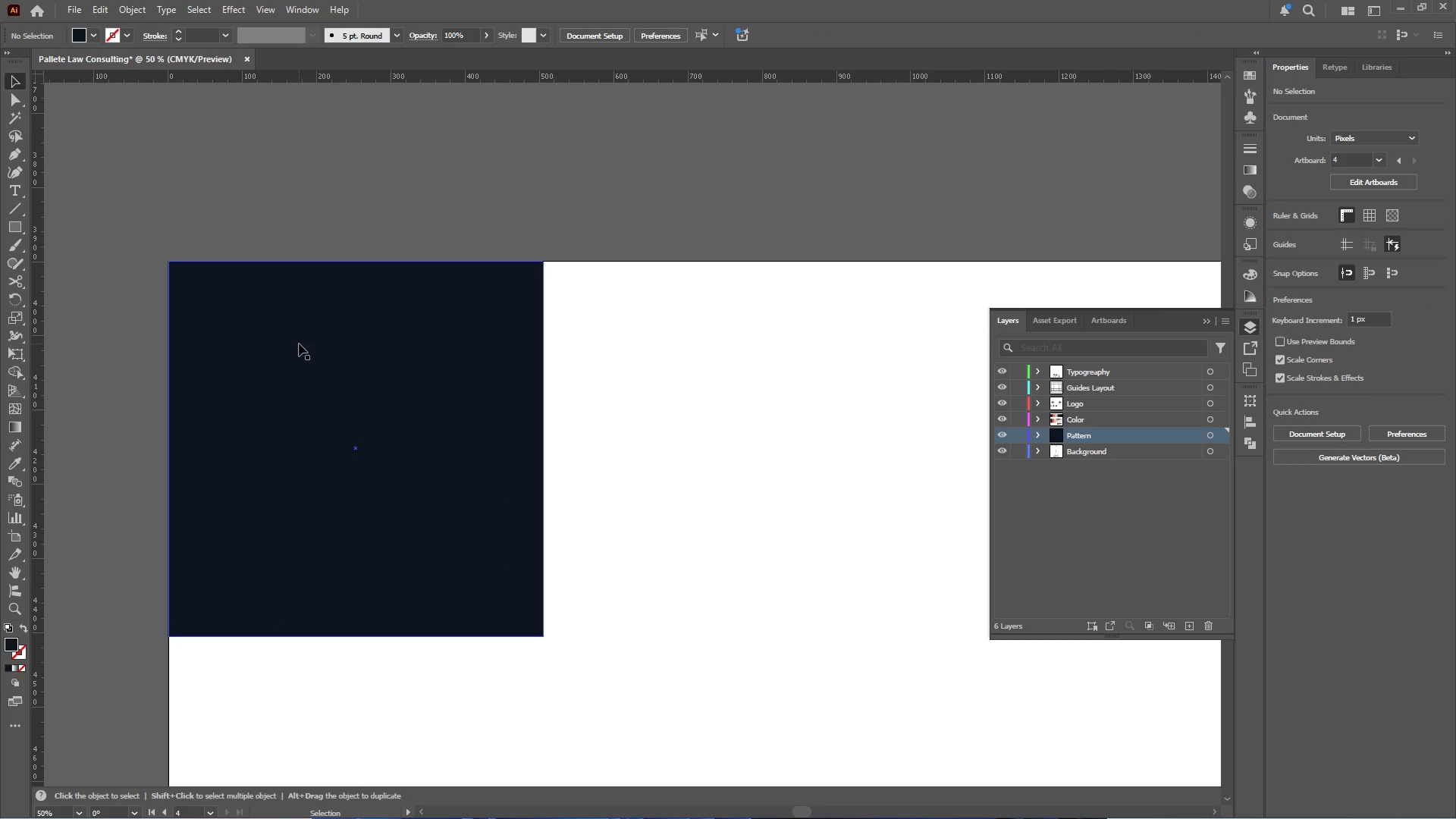 
left_click([15, 155])
 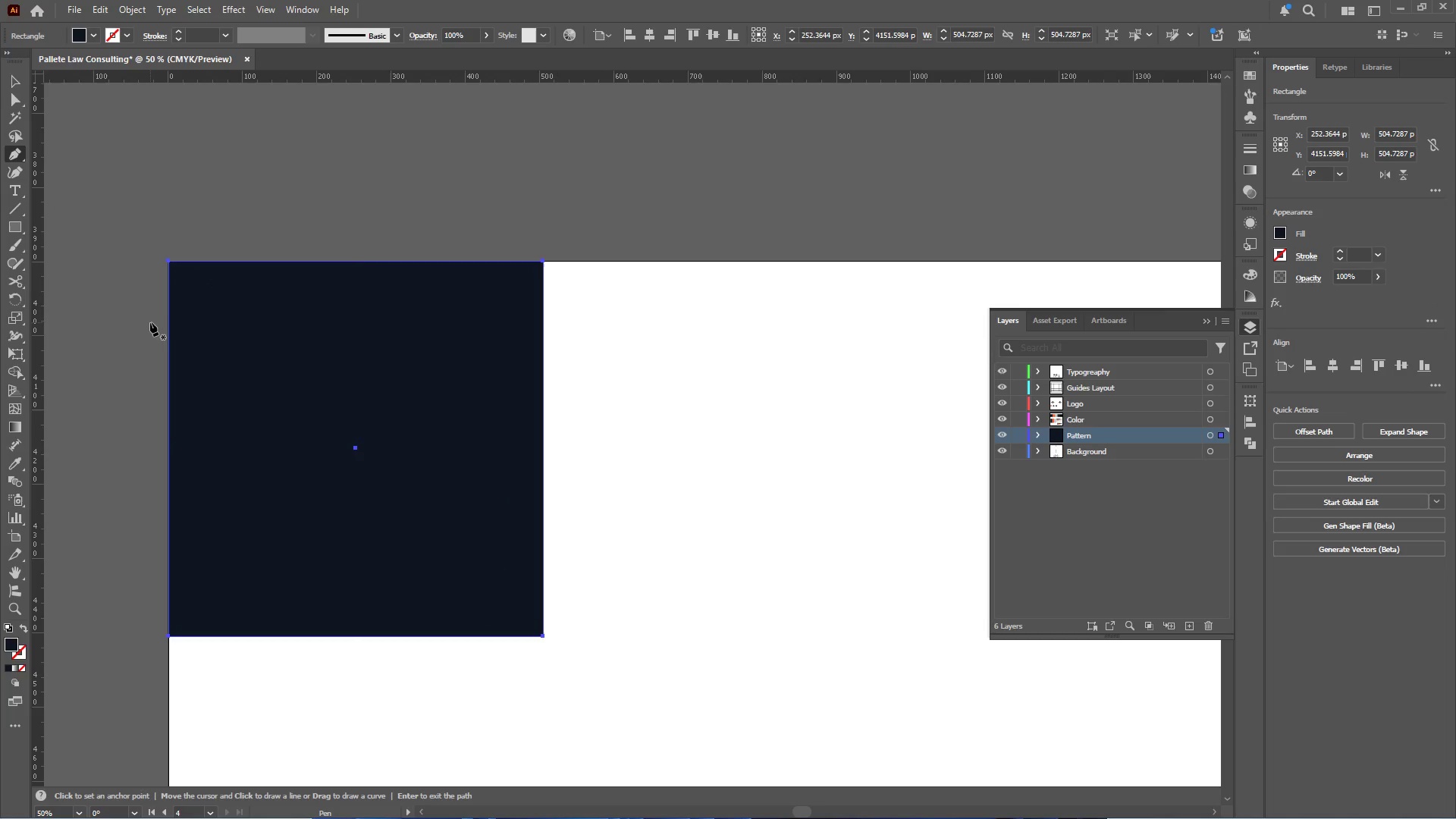 
hold_key(key=AltLeft, duration=0.31)
scroll: coordinate [228, 325], scroll_direction: up, amount: 1.0
 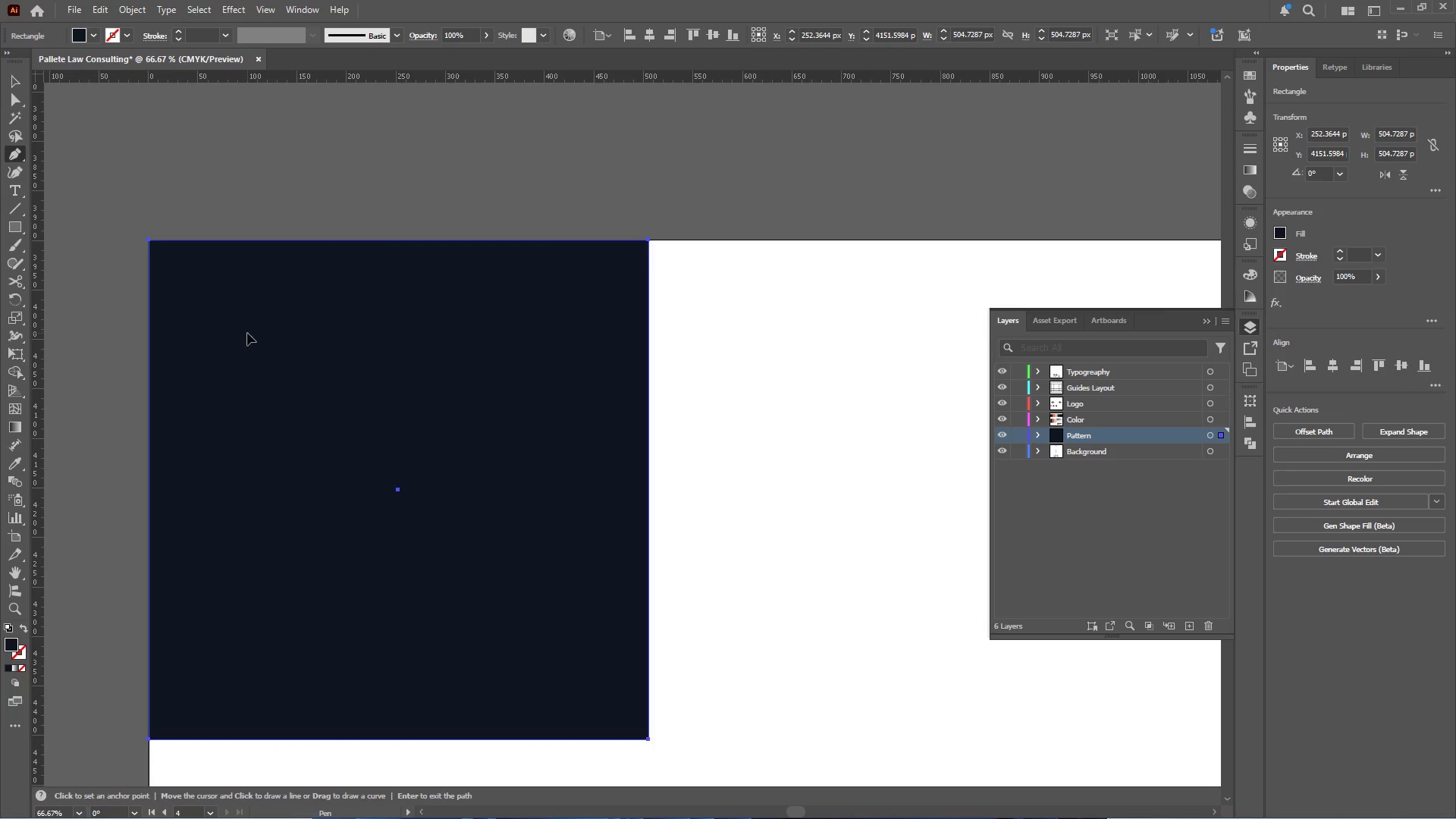 
hold_key(key=ShiftLeft, duration=2.34)
left_click([648, 337])
 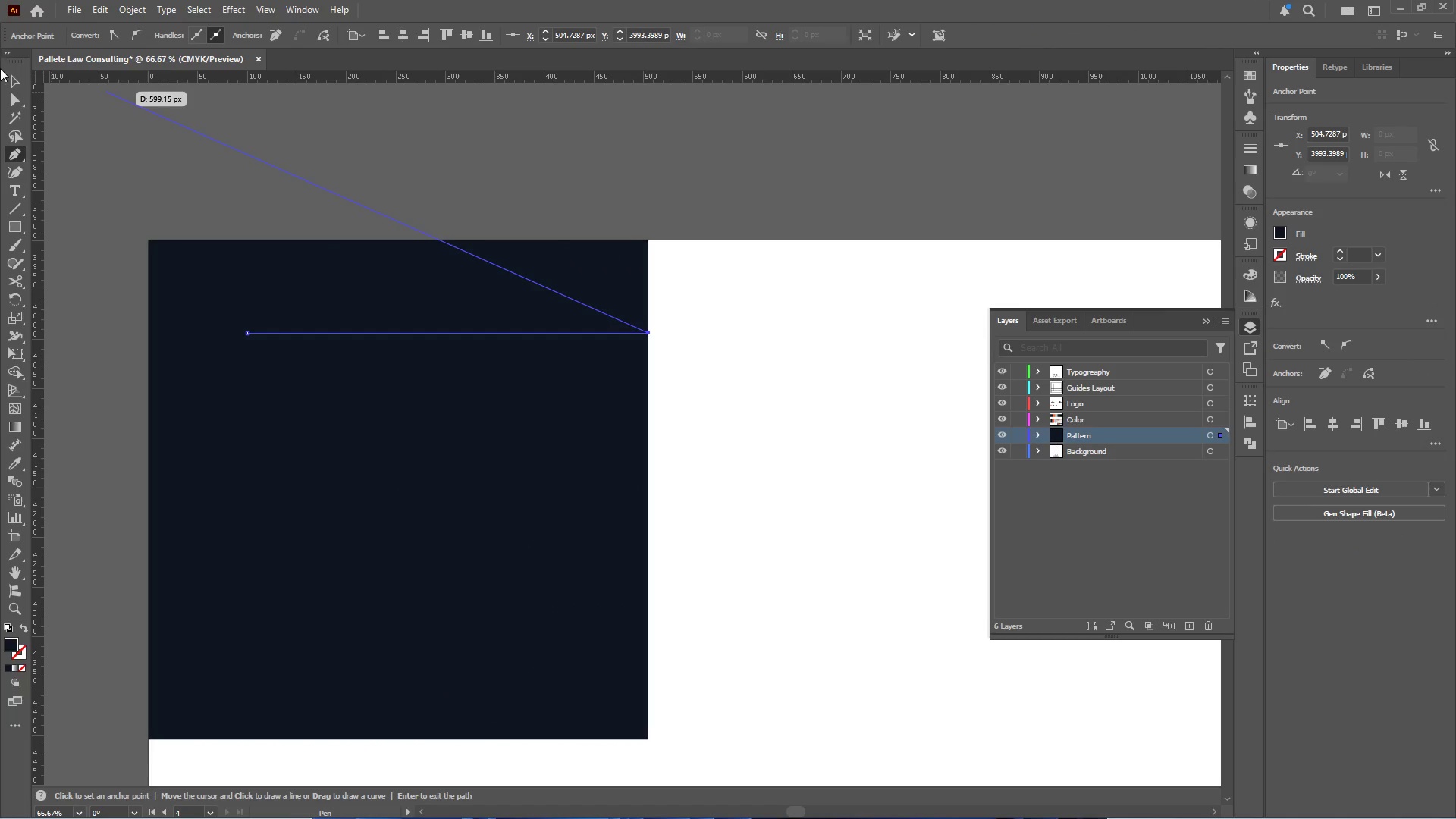 
left_click([10, 77])
 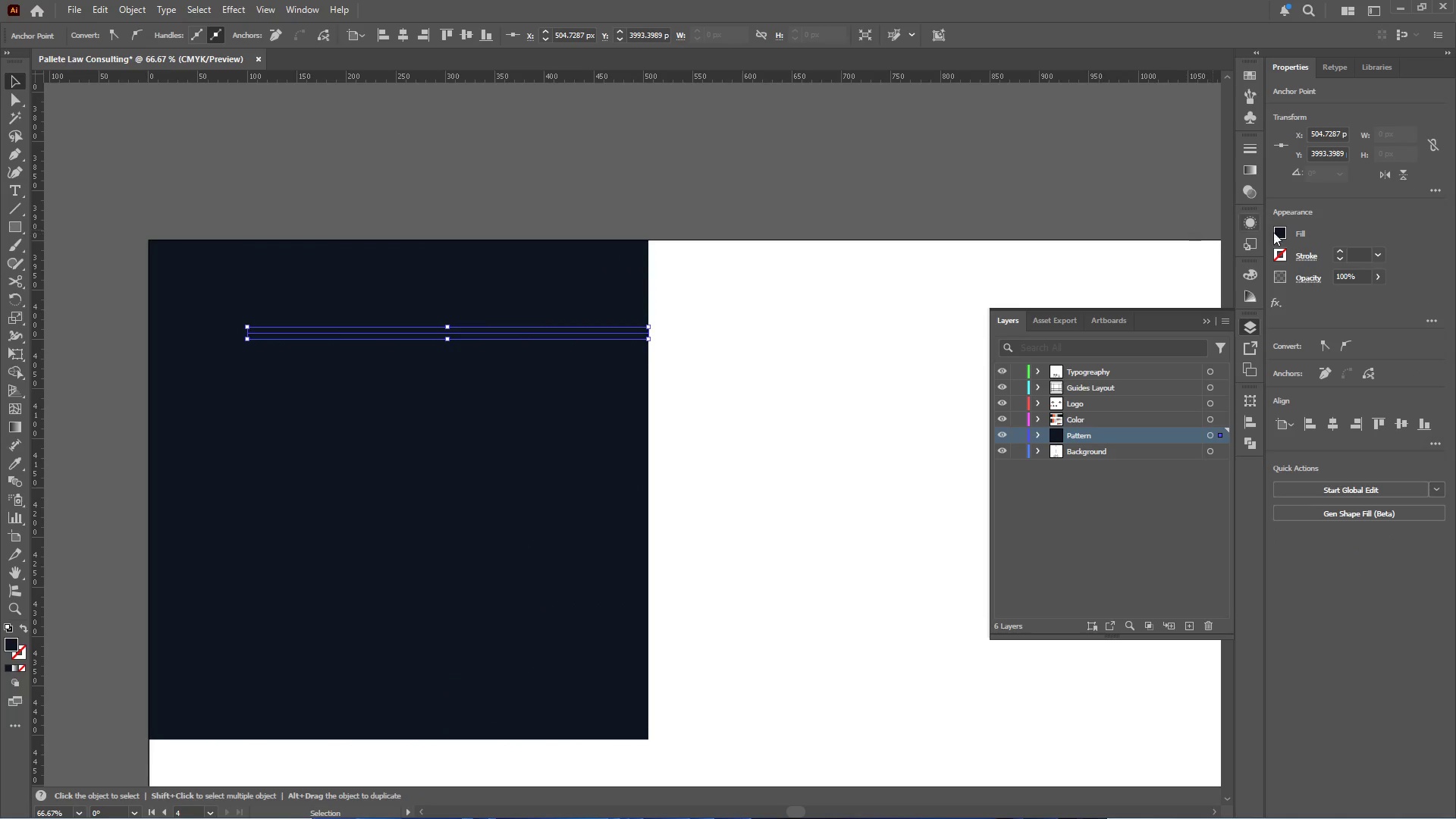 
left_click([1279, 255])
 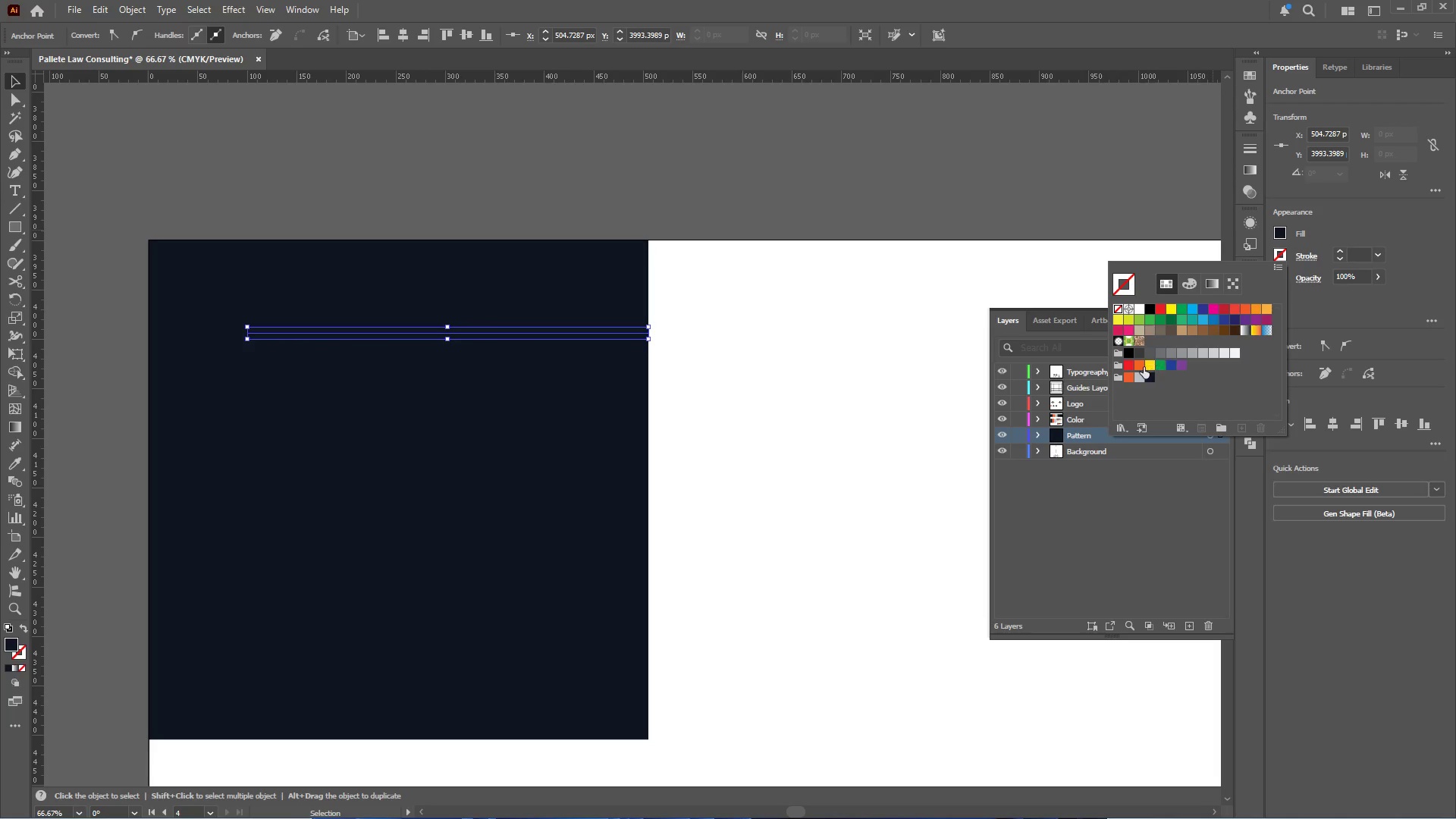 
left_click([1139, 377])
 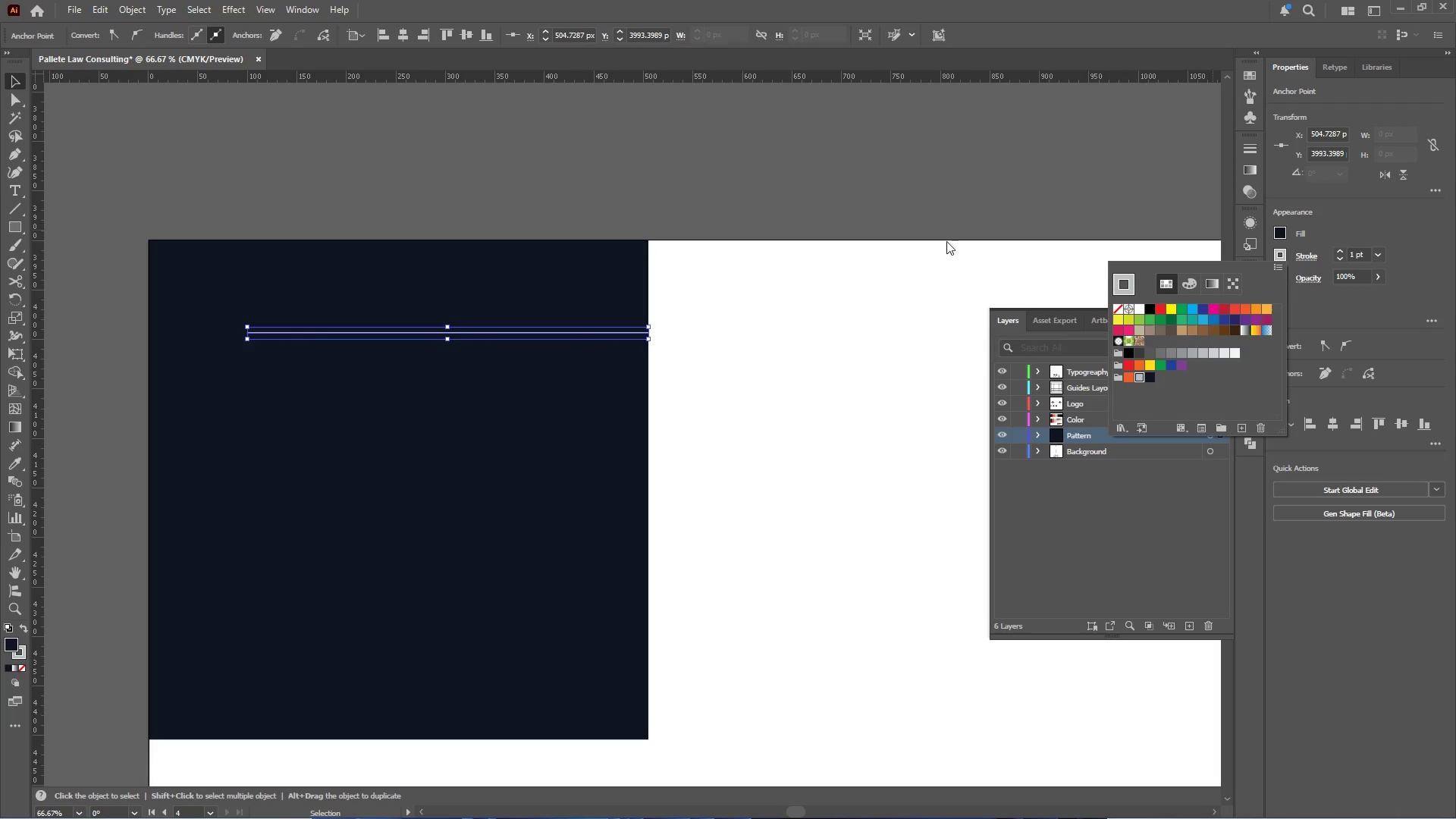 
left_click([929, 204])
 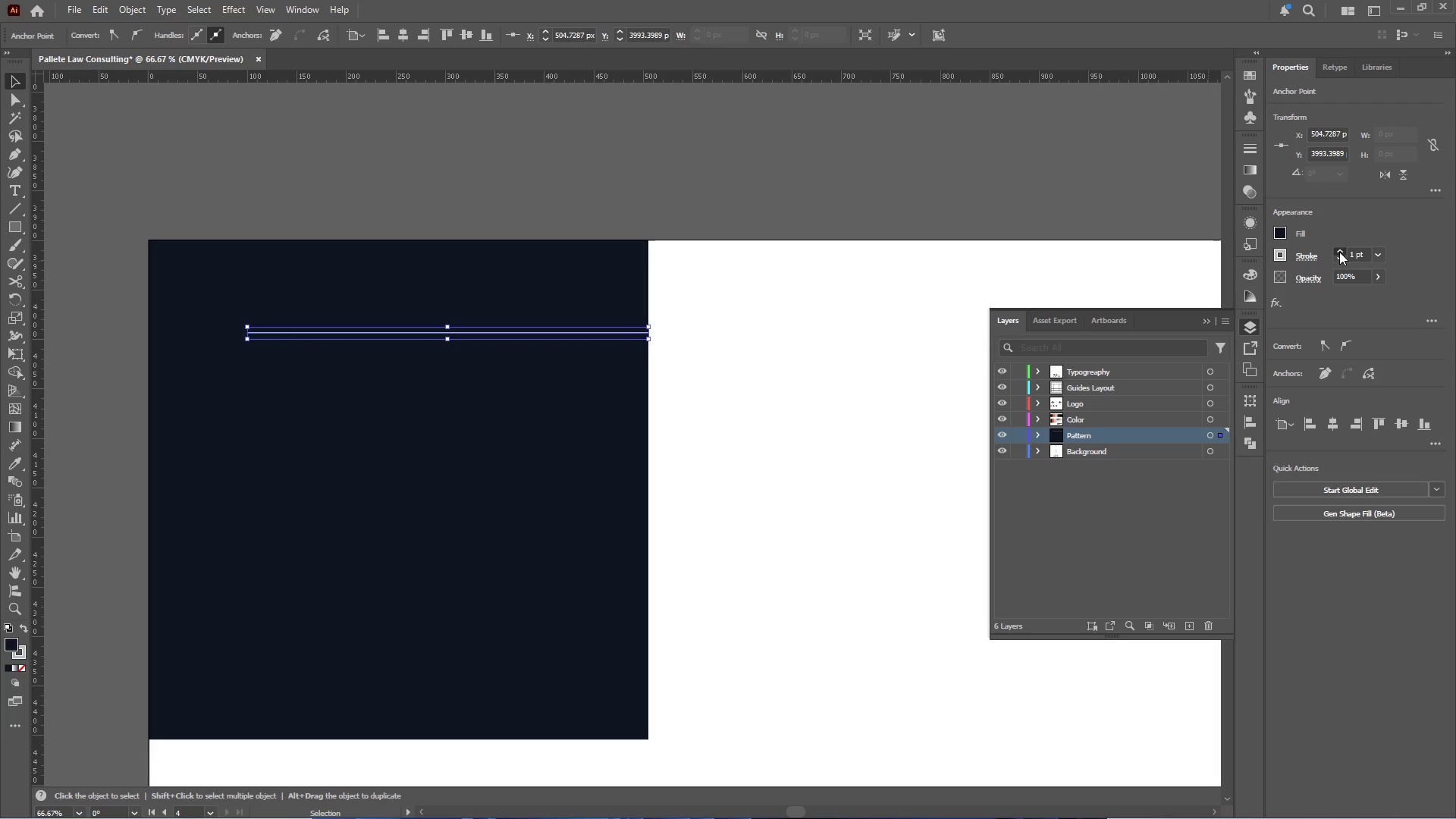 
double_click([1339, 252])
 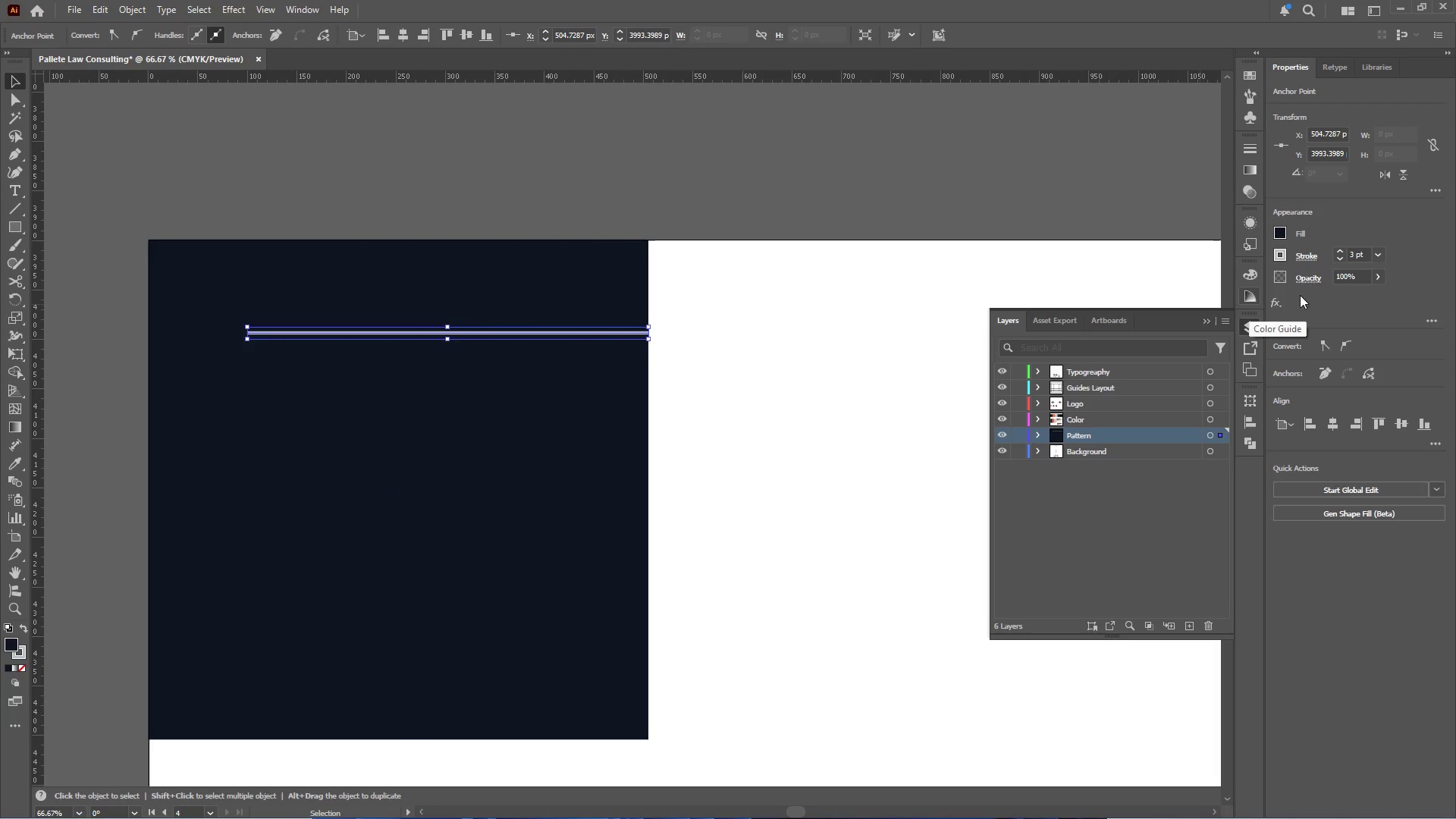 
left_click([1309, 256])
 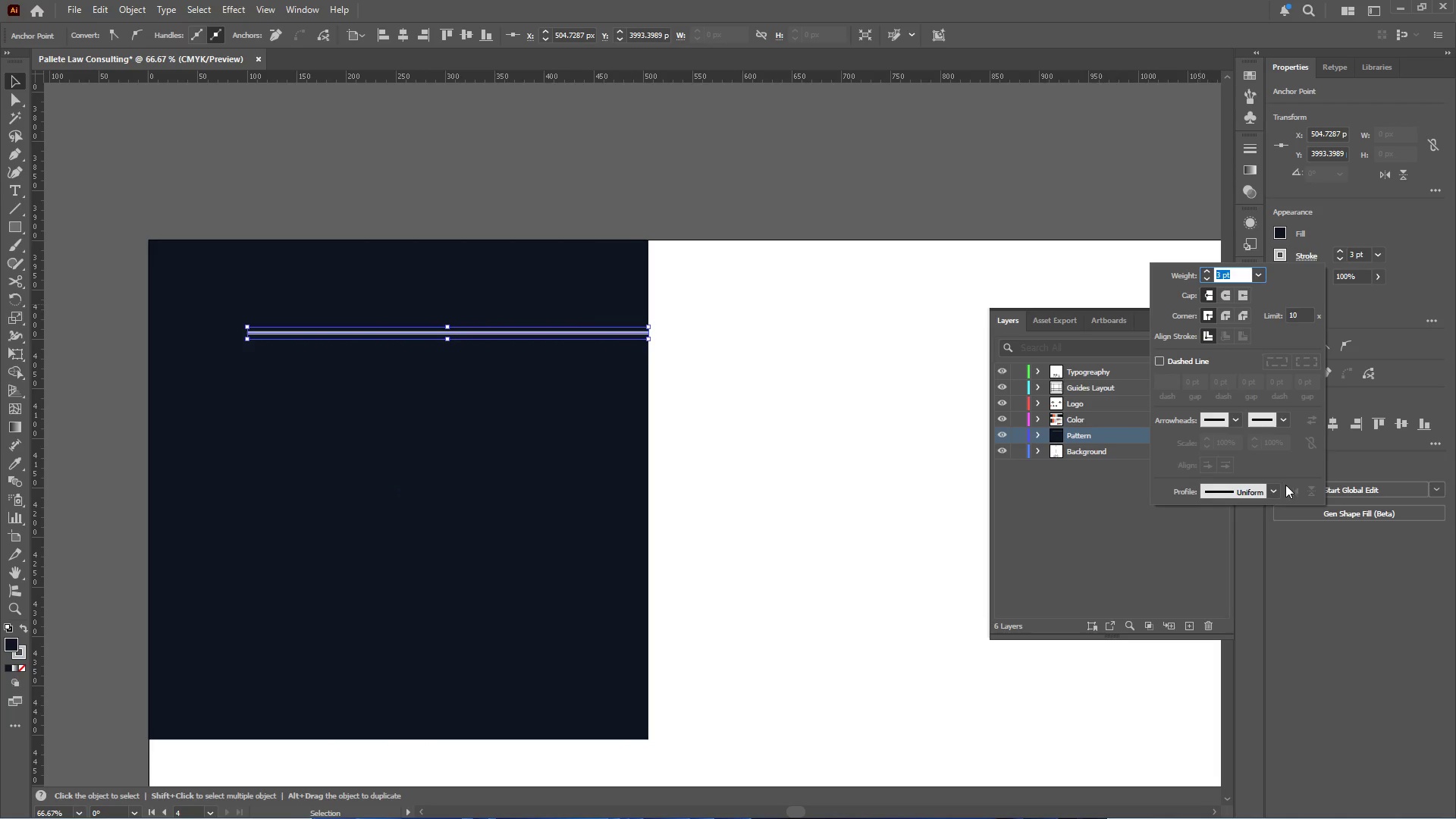 
left_click([1269, 490])
 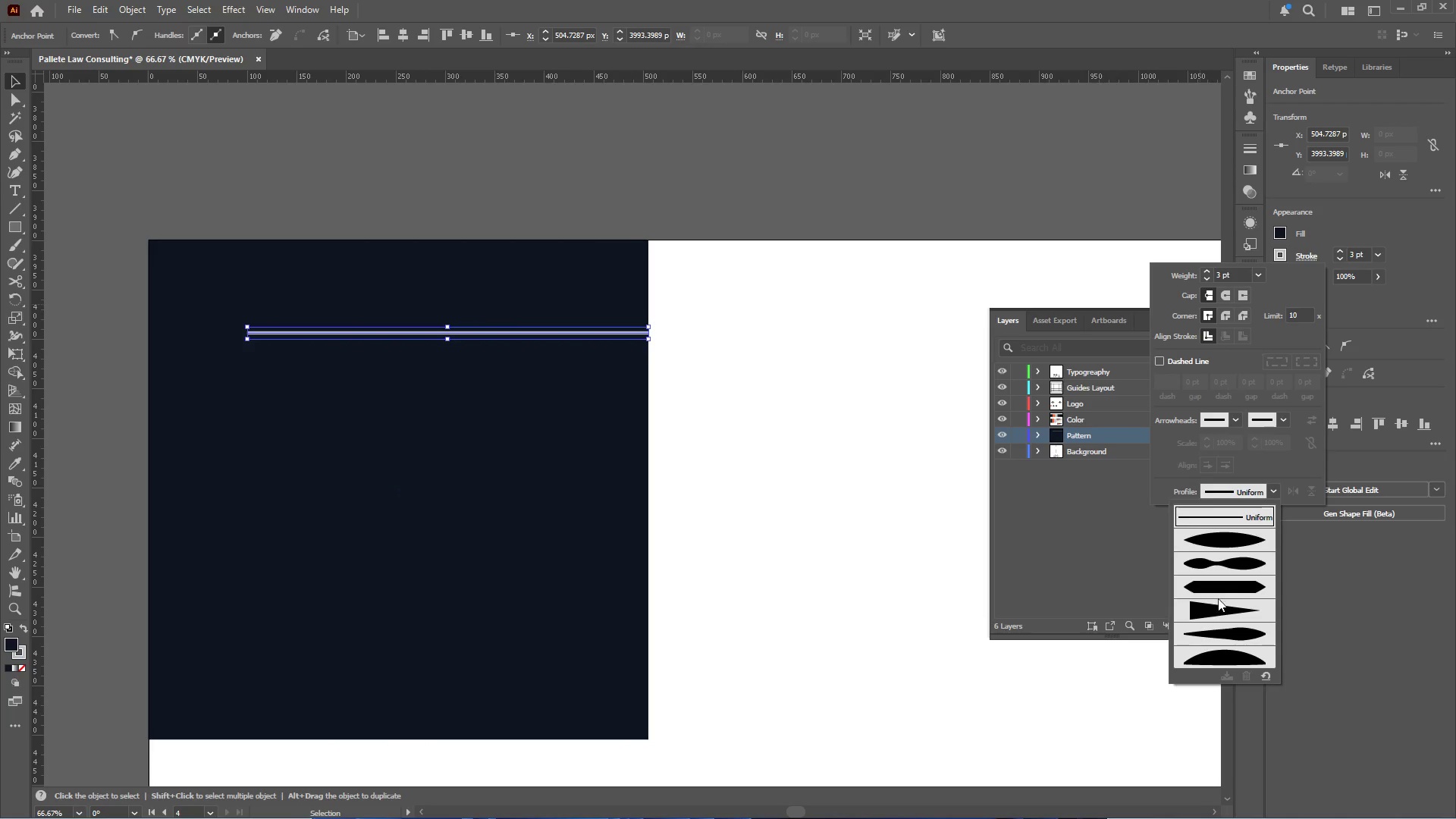 
left_click([1216, 605])
 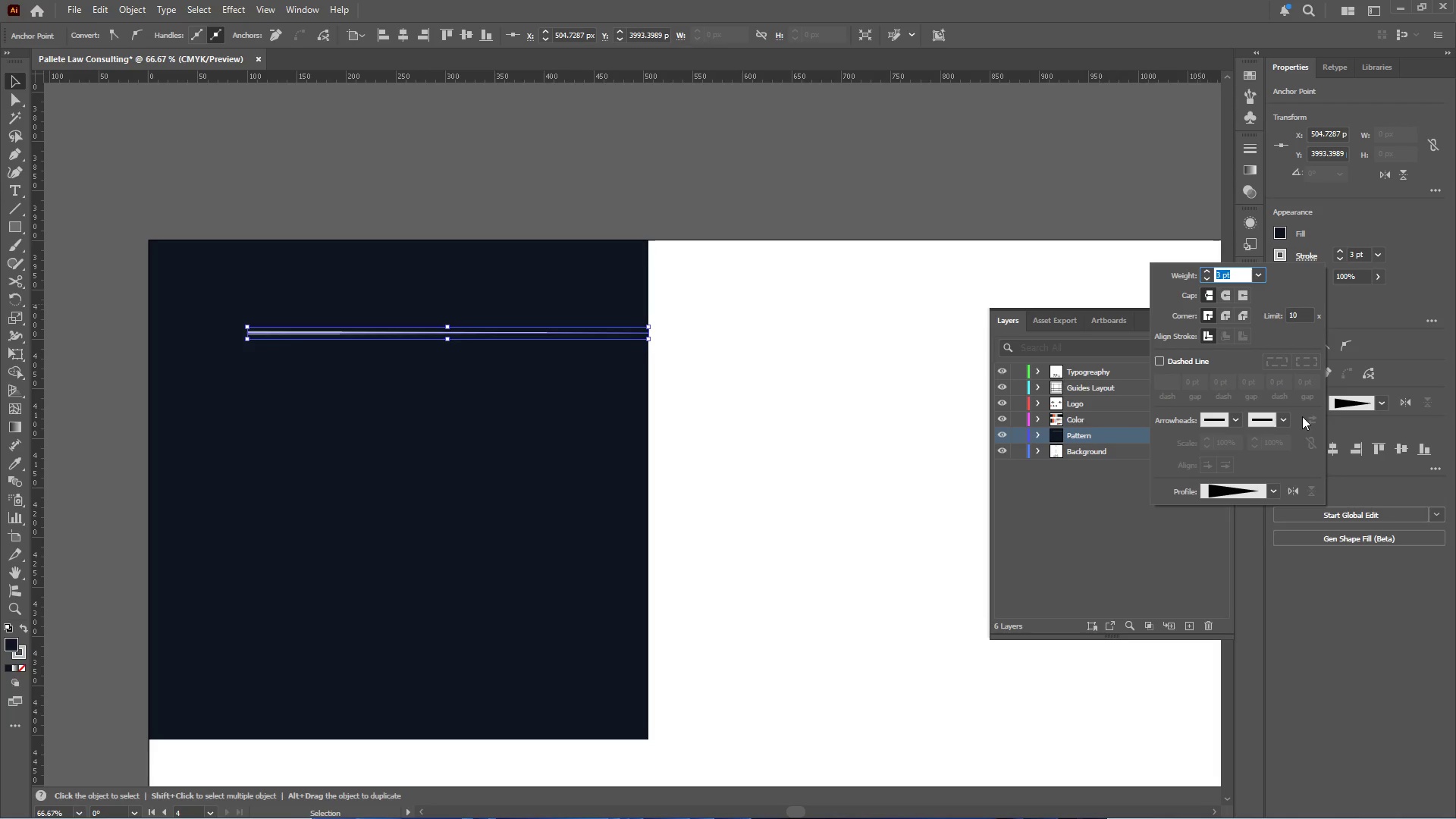 
left_click([1288, 490])
 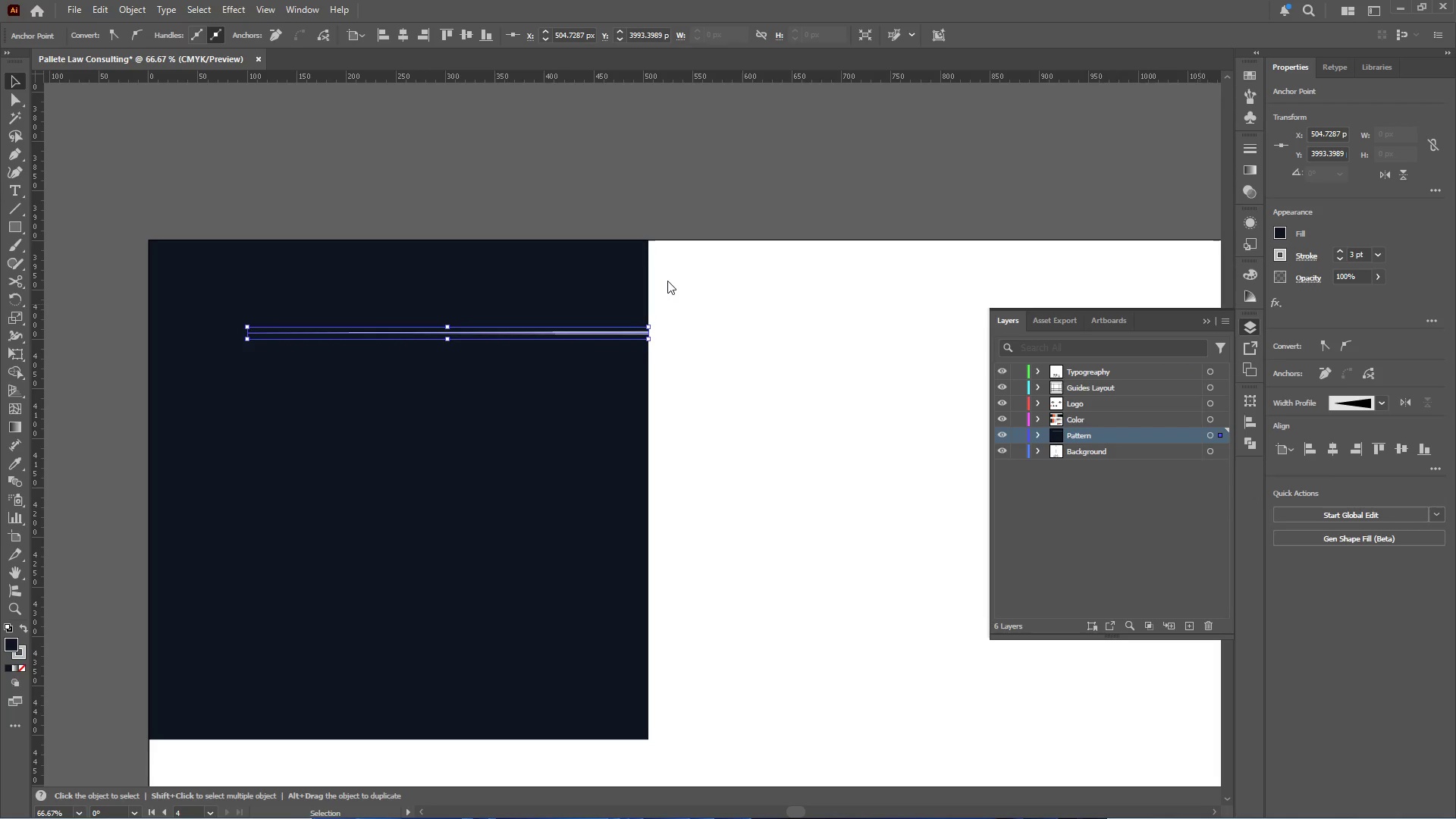 
double_click([702, 301])
 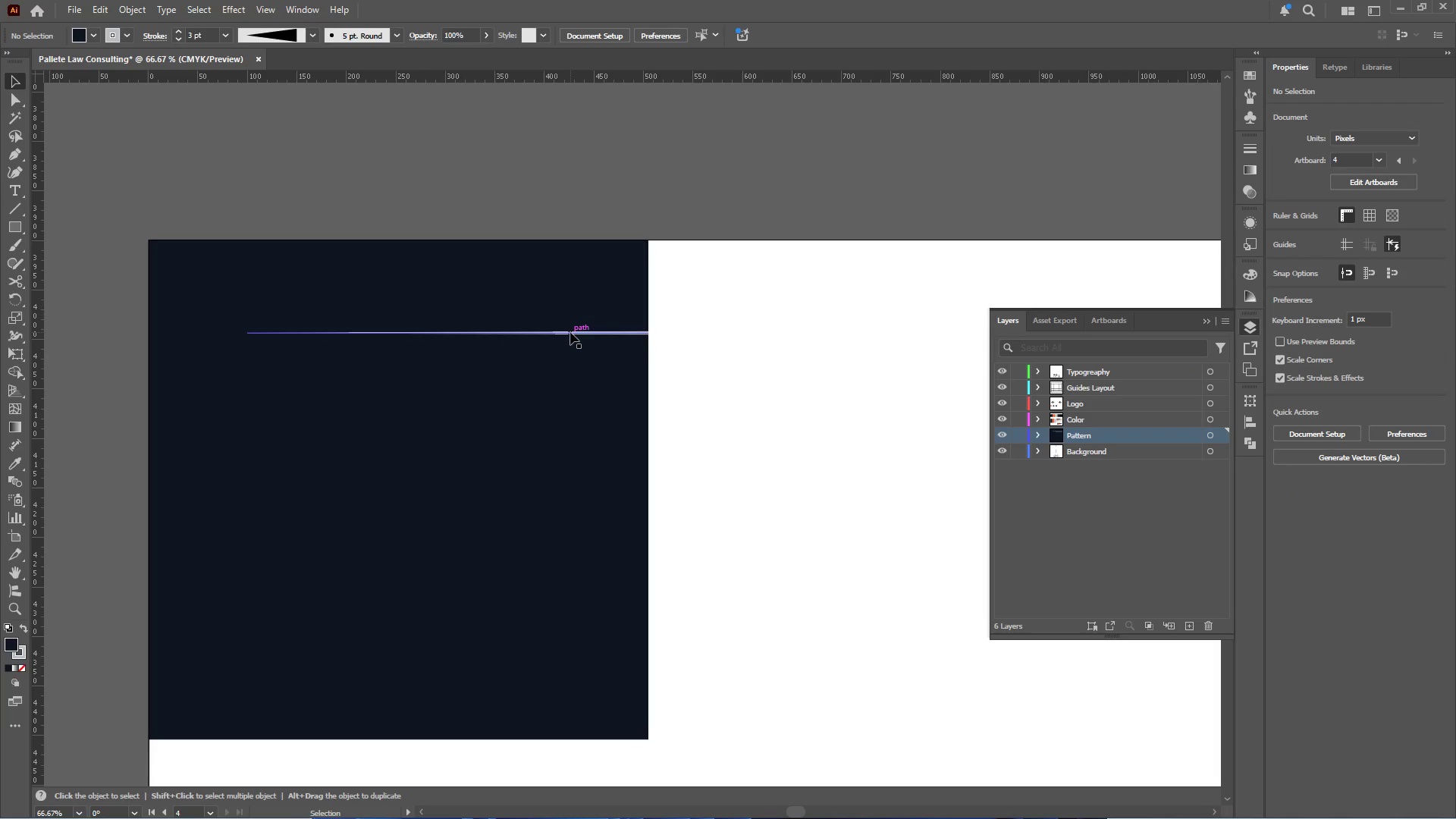 
left_click([570, 332])
 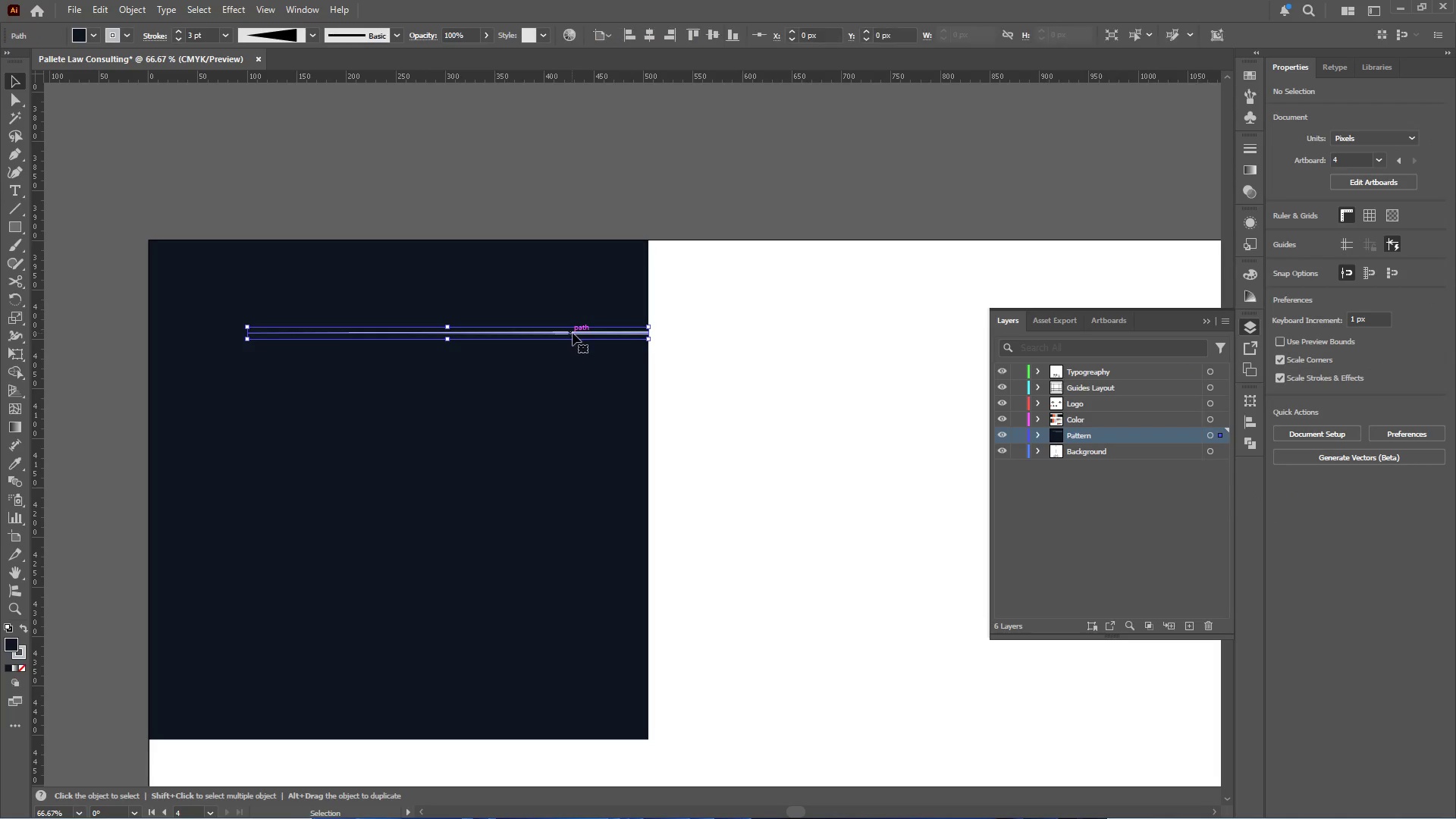 
hold_key(key=AltLeft, duration=1.98)
left_click_drag(start_coordinate=[574, 333], to_coordinate=[554, 518])
 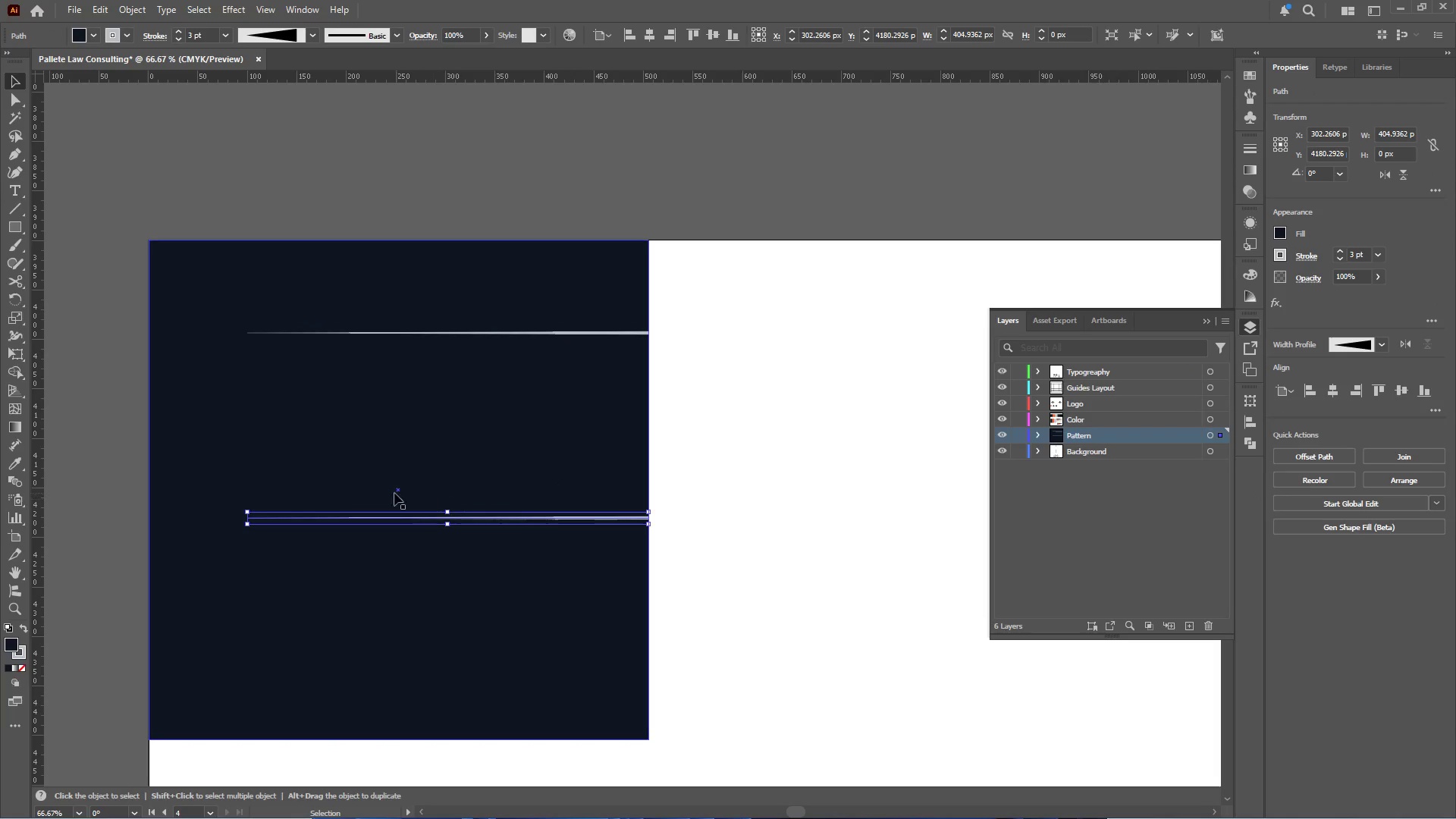 
hold_key(key=ShiftLeft, duration=0.89)
 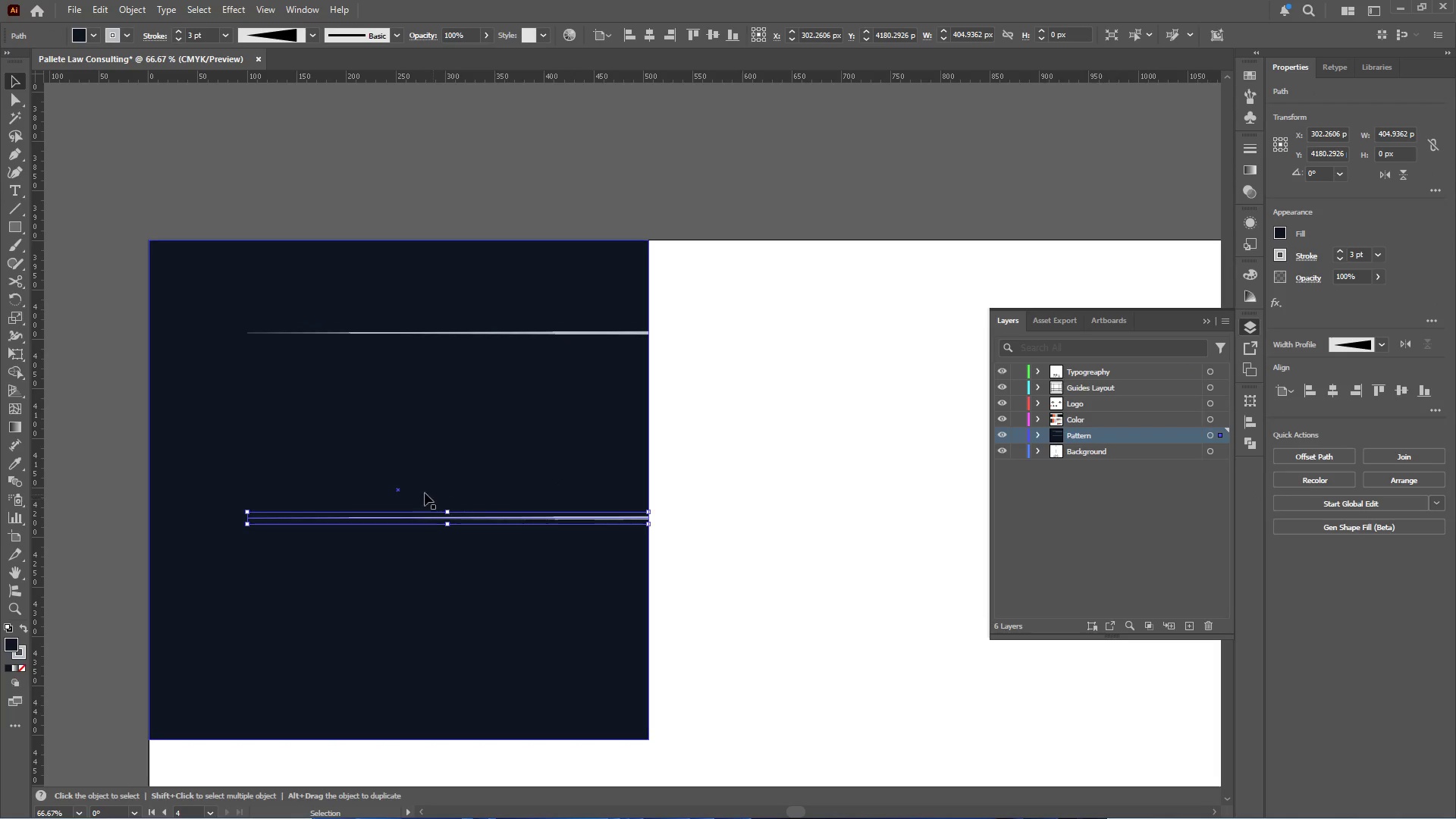 
hold_key(key=ShiftLeft, duration=2.66)
left_click_drag(start_coordinate=[241, 505], to_coordinate=[423, 366])
 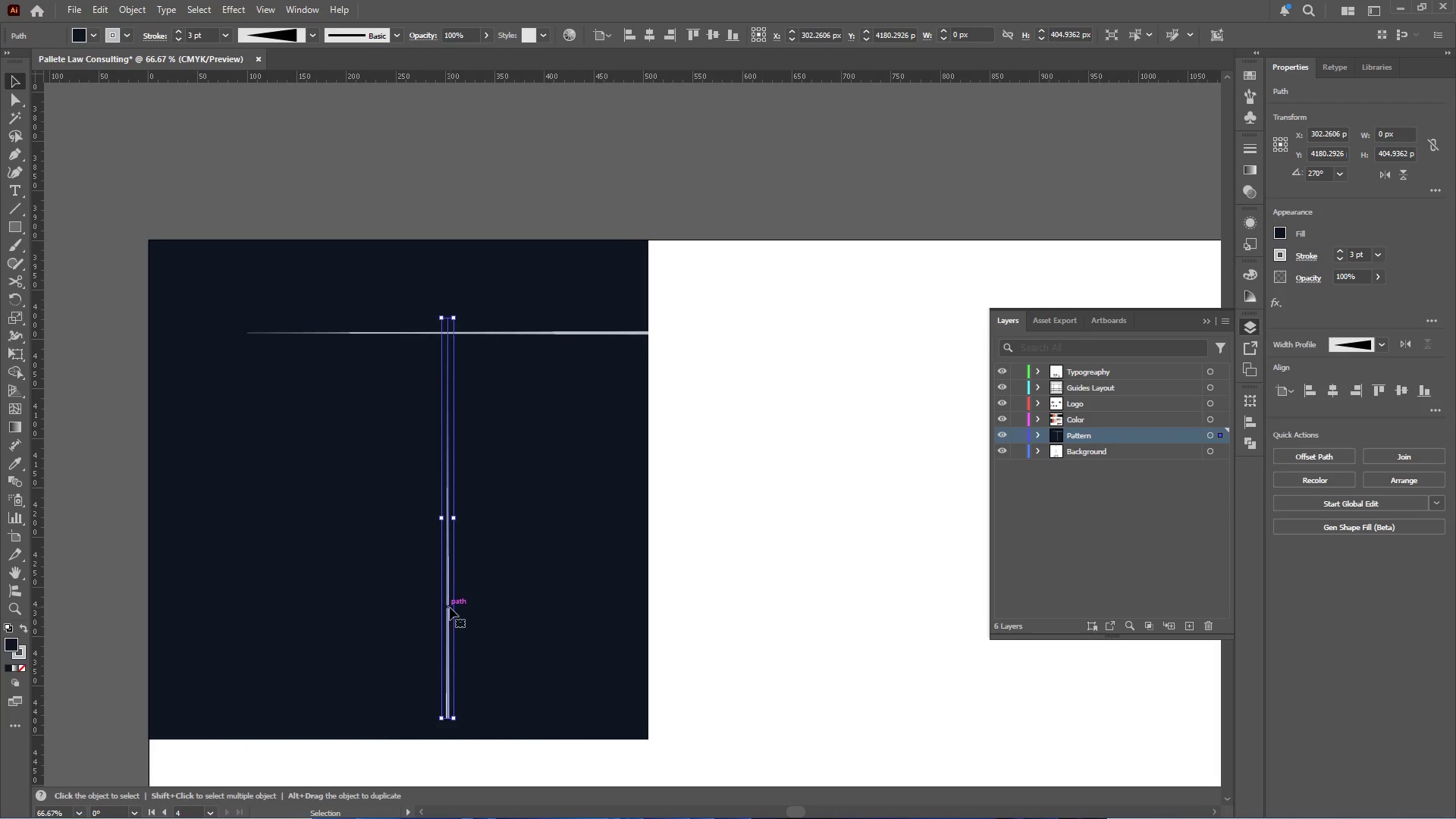 
left_click_drag(start_coordinate=[449, 610], to_coordinate=[227, 629])
 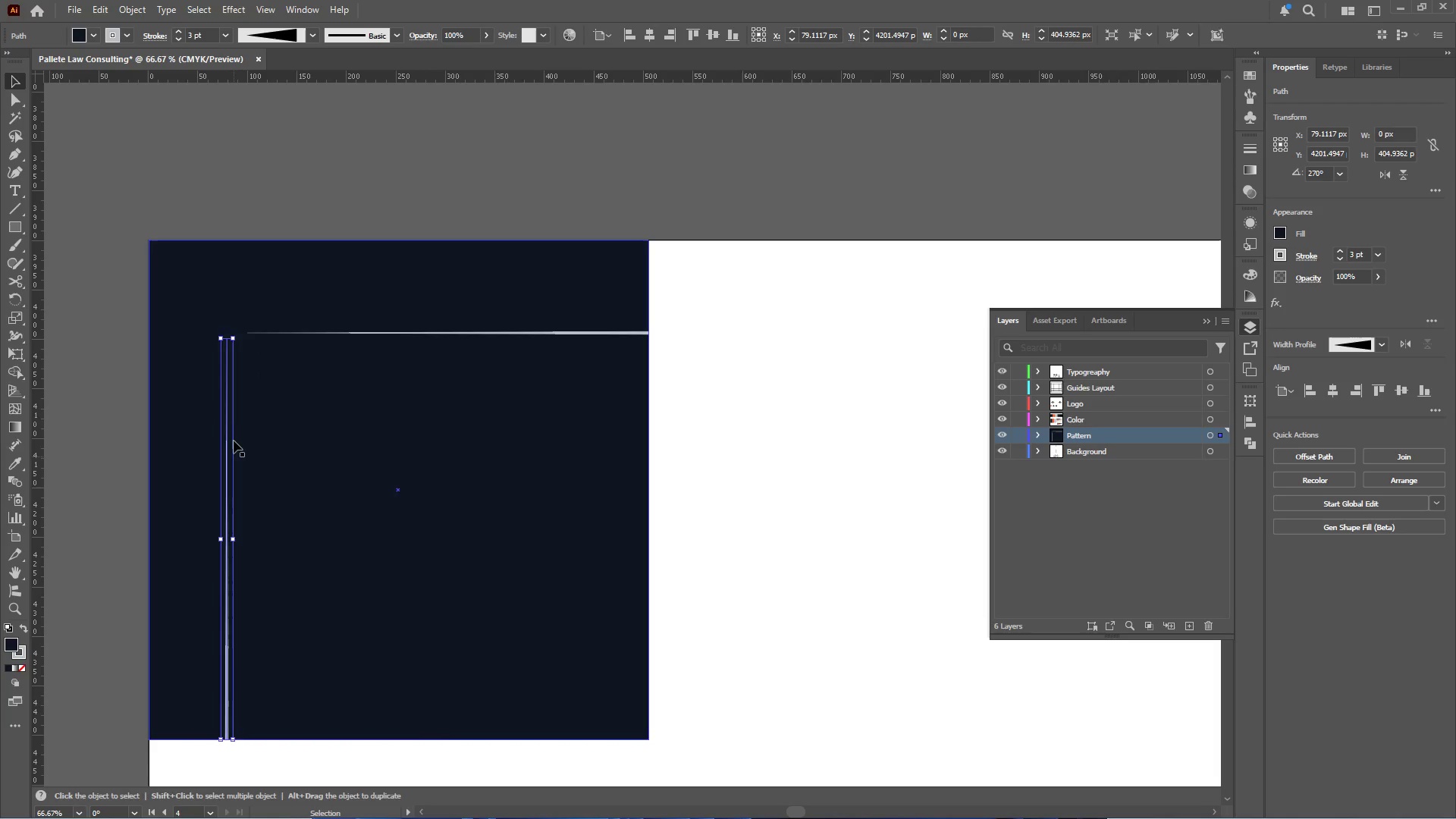 
hold_key(key=ControlLeft, duration=2.05)
left_click([228, 340])
 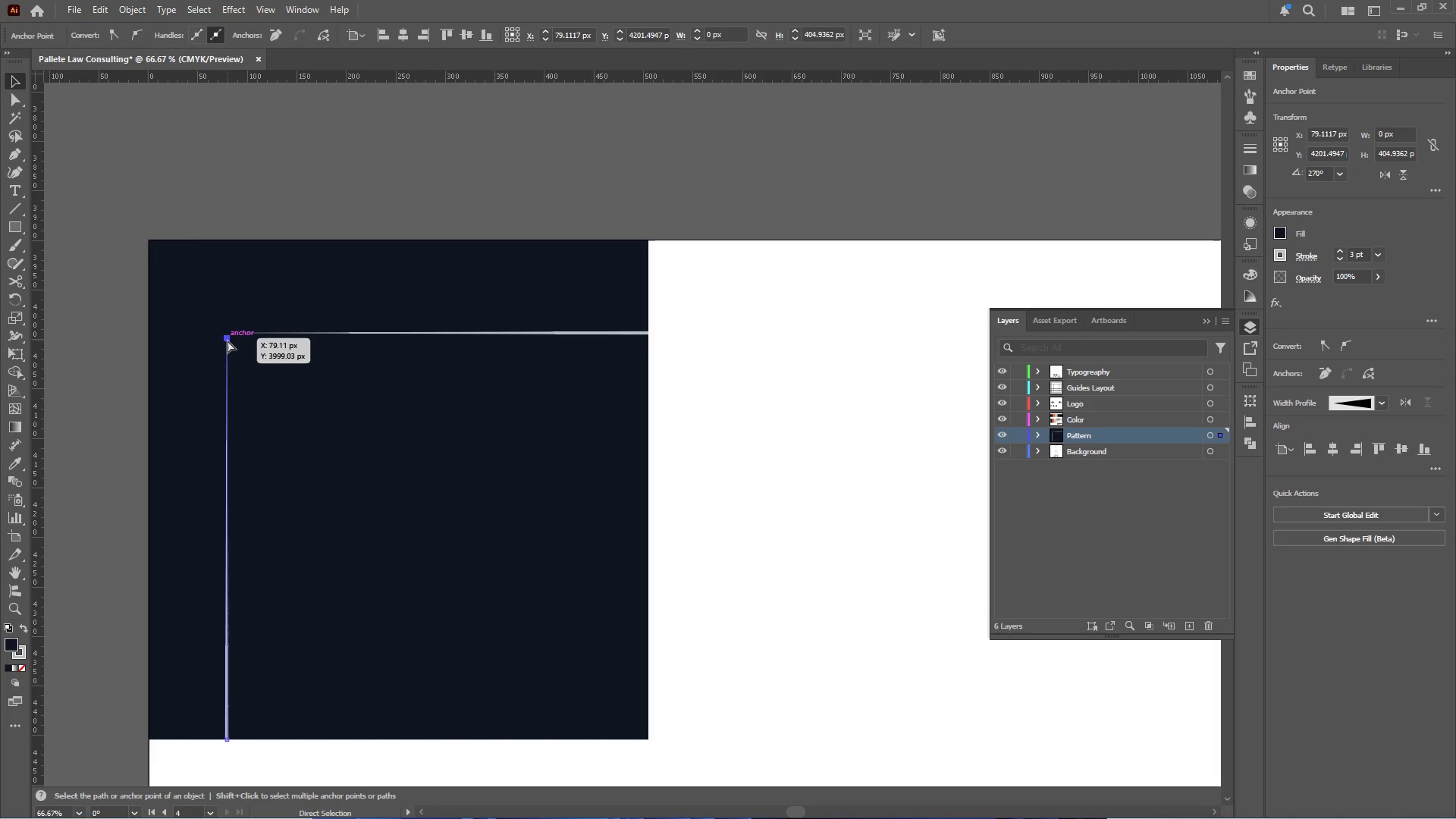 
left_click_drag(start_coordinate=[228, 340], to_coordinate=[222, 405])
 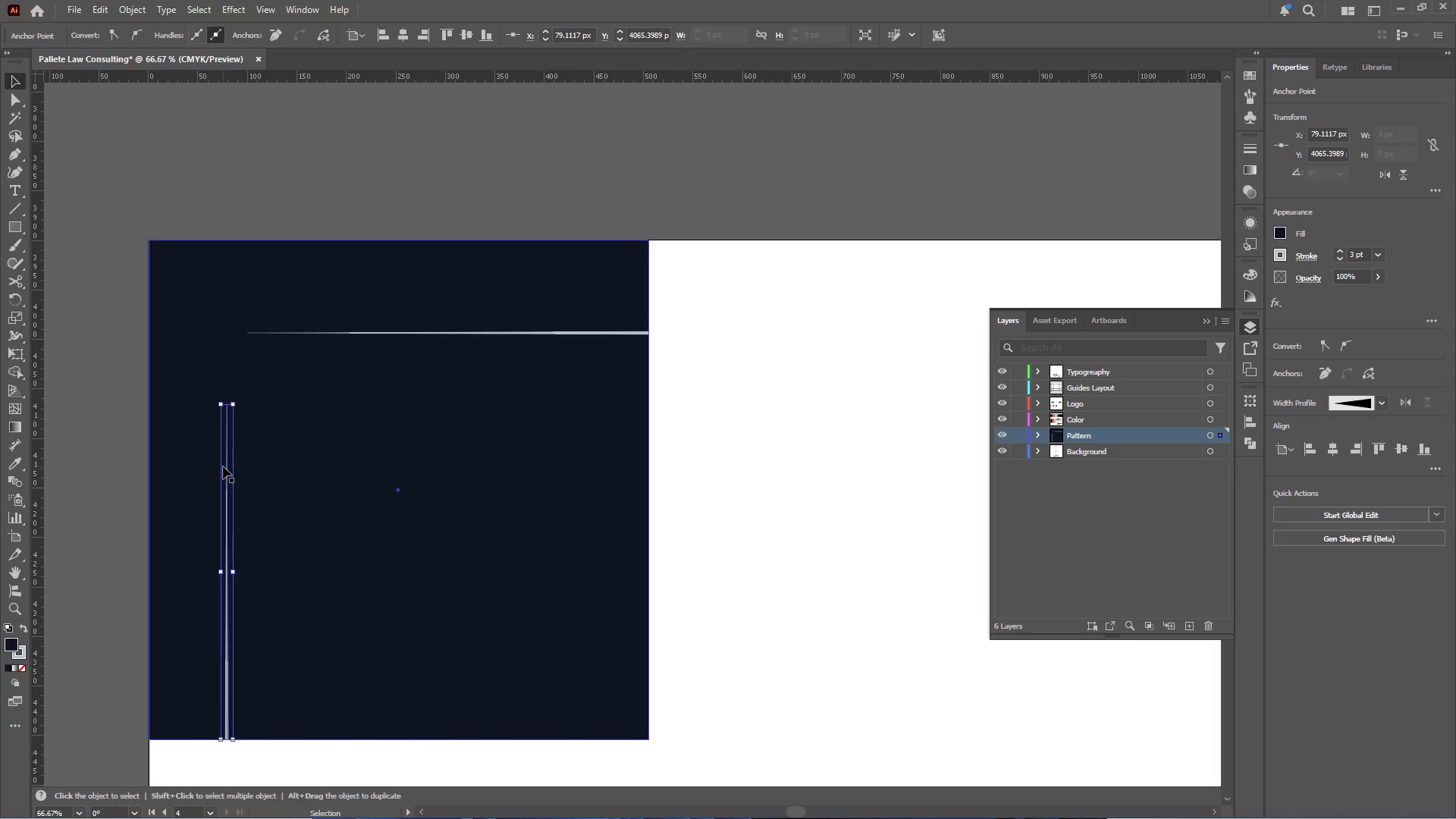 
hold_key(key=ShiftLeft, duration=0.67)
 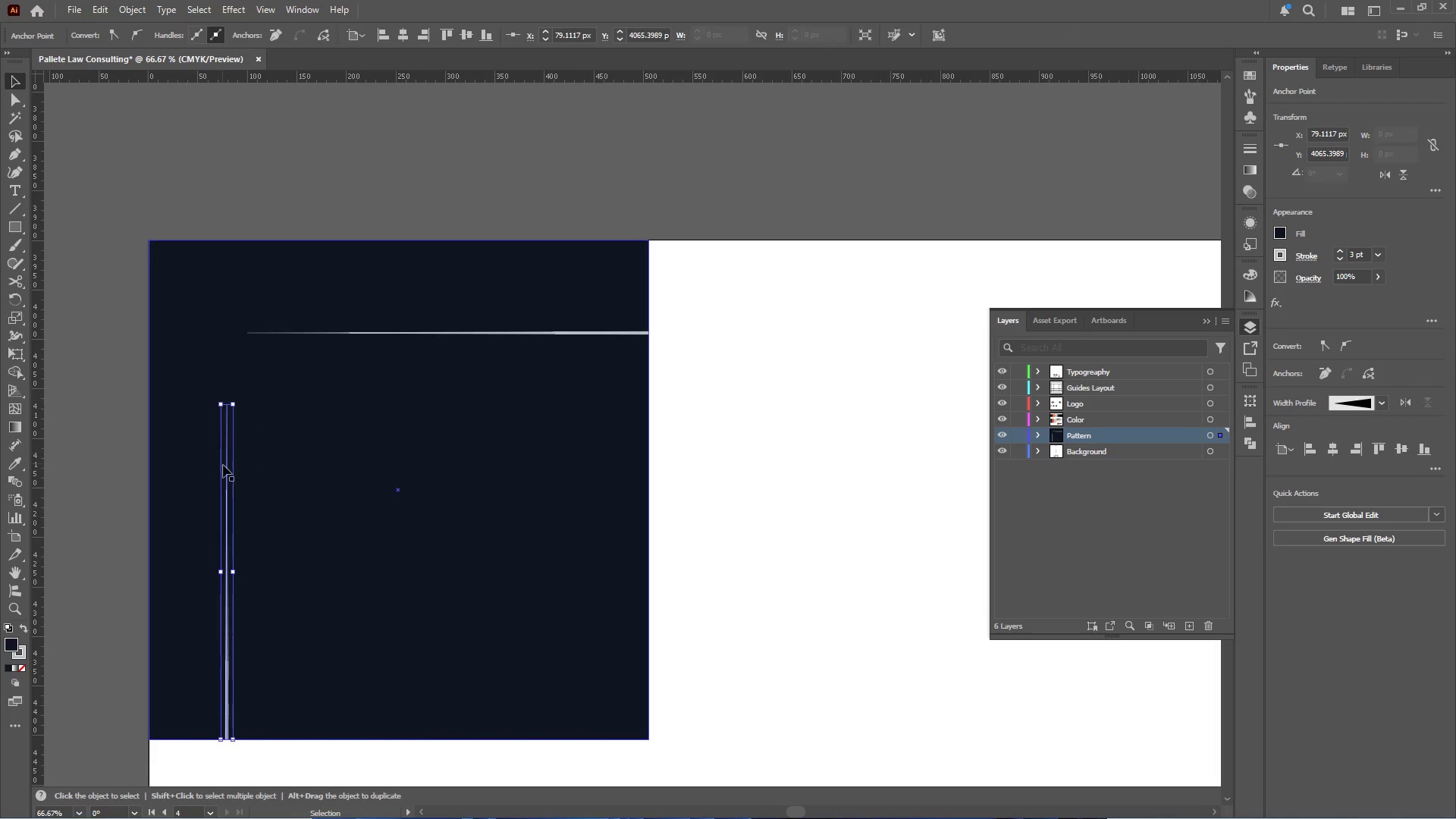 
hold_key(key=AltLeft, duration=0.73)
 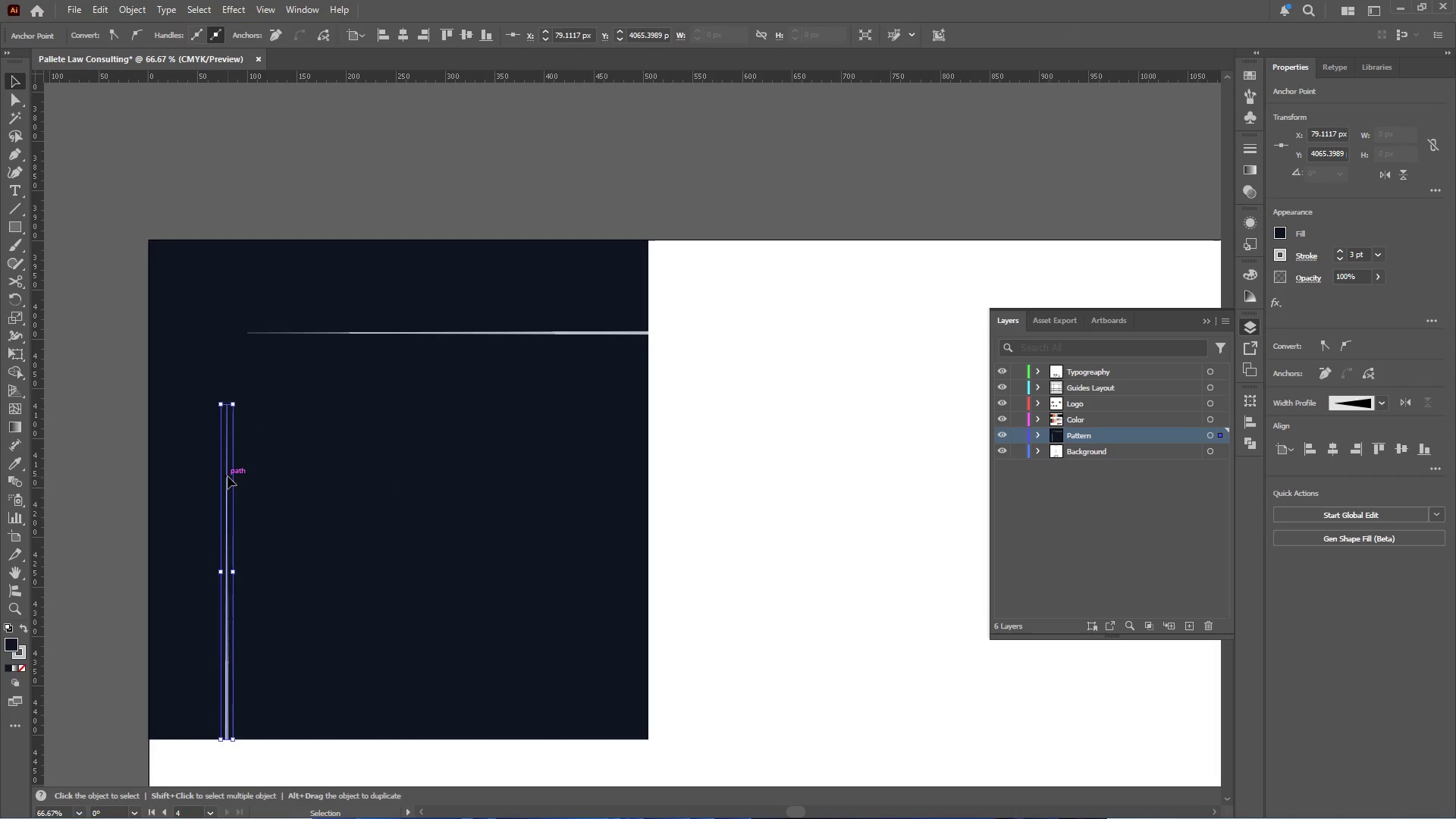 
left_click([228, 476])
 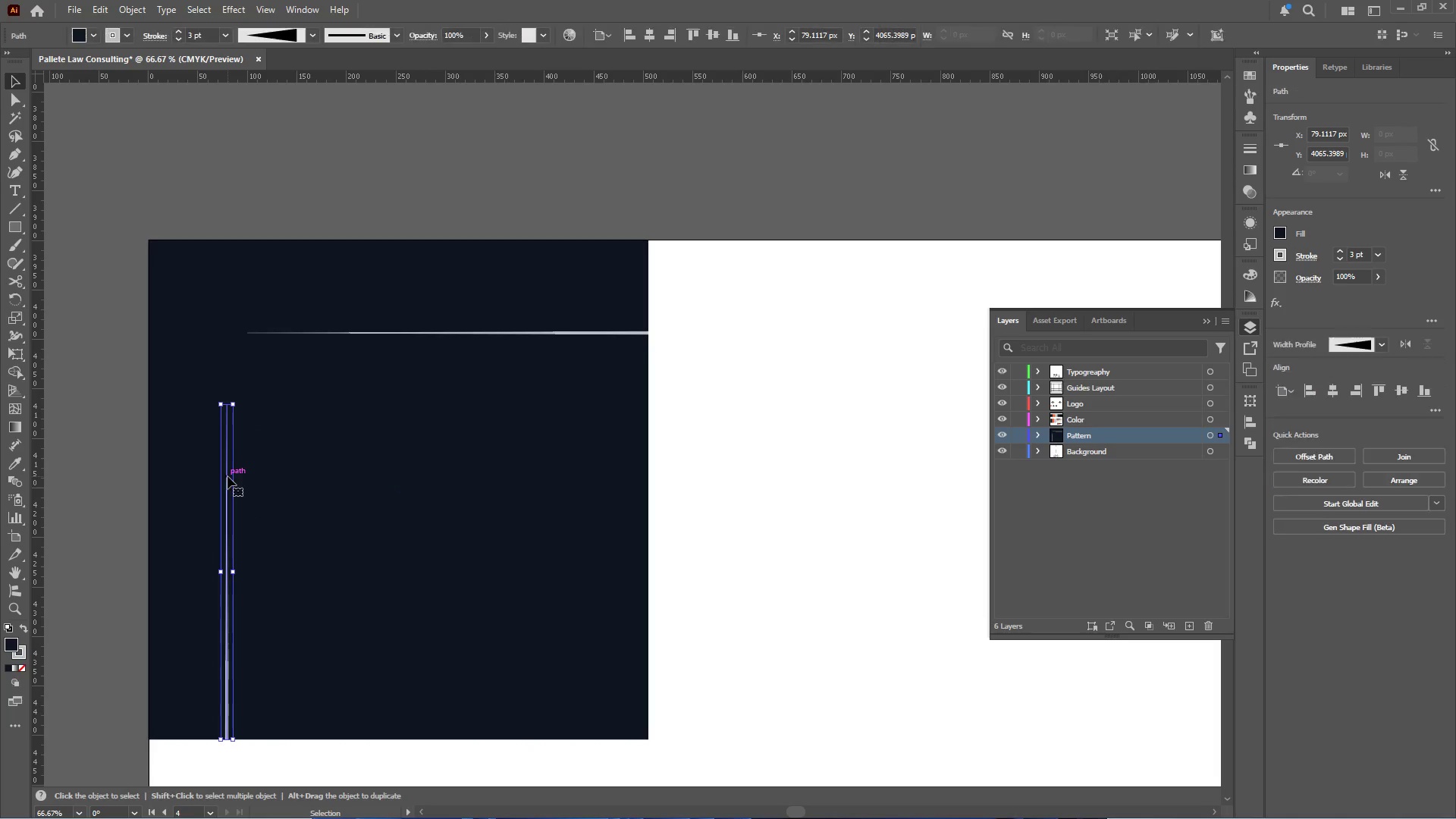 
hold_key(key=AltLeft, duration=1.78)
left_click_drag(start_coordinate=[228, 482], to_coordinate=[444, 485])
 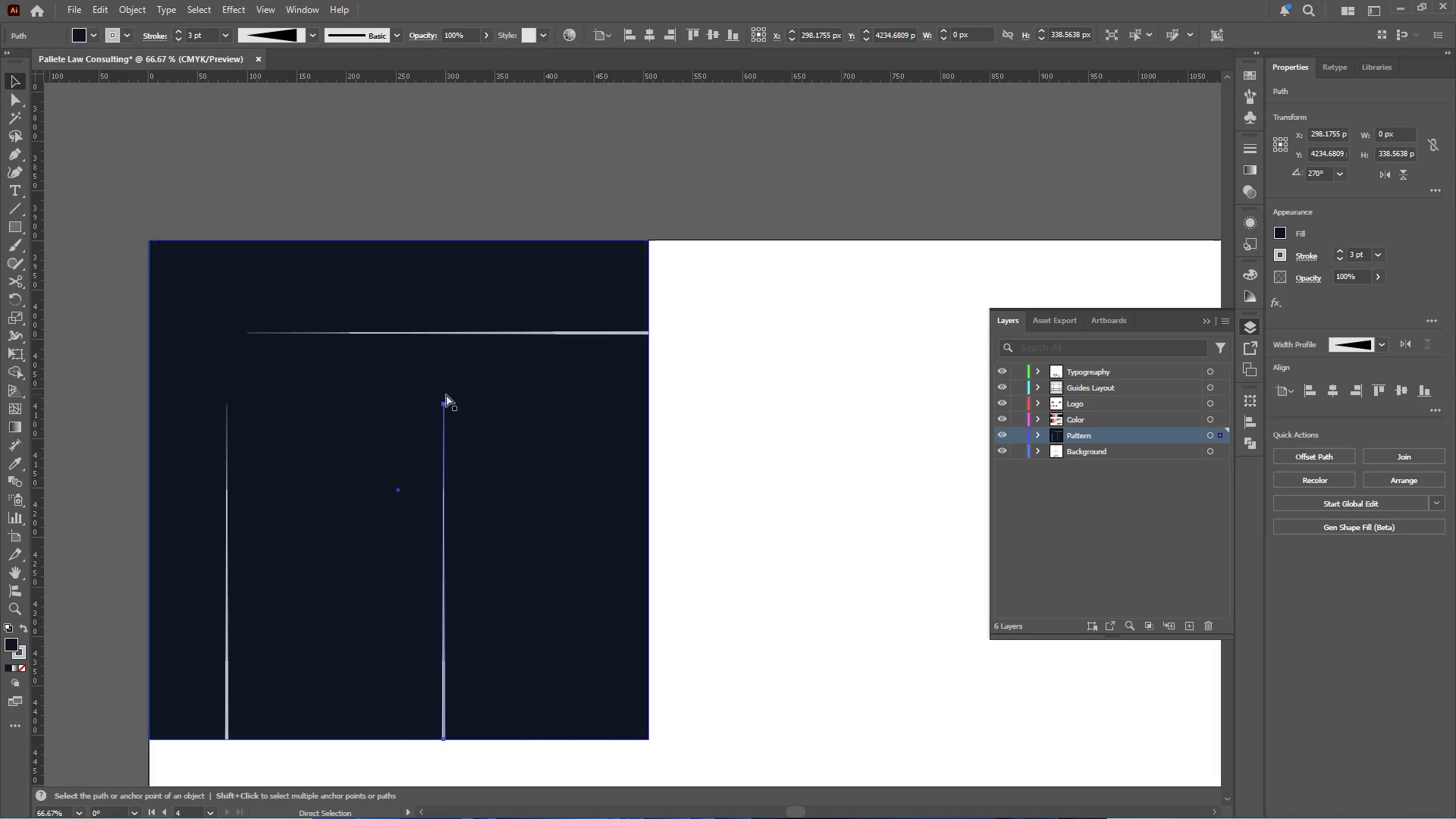 
hold_key(key=ShiftLeft, duration=1.31)
 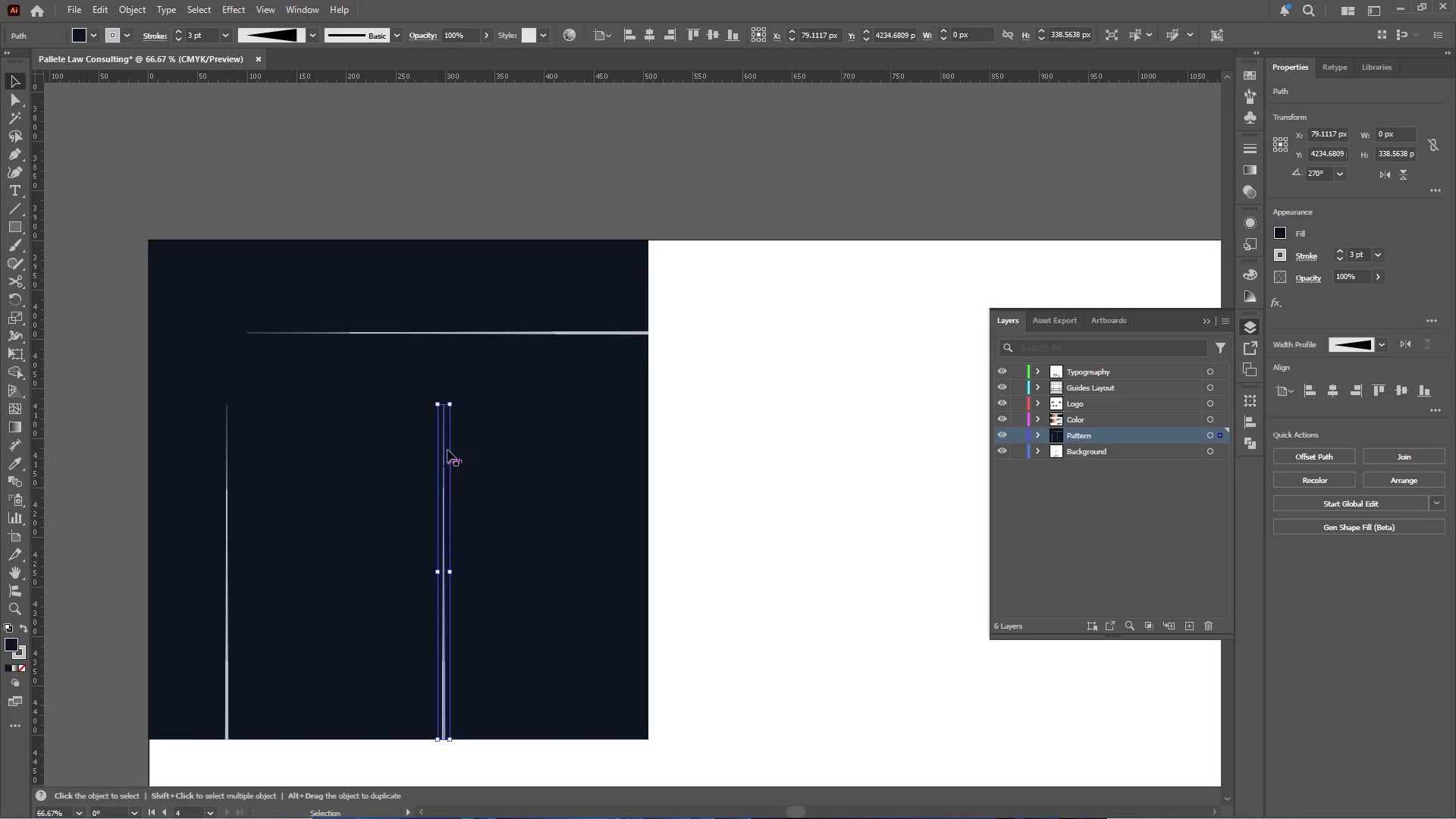 
hold_key(key=ControlLeft, duration=2.91)
left_click([444, 406])
 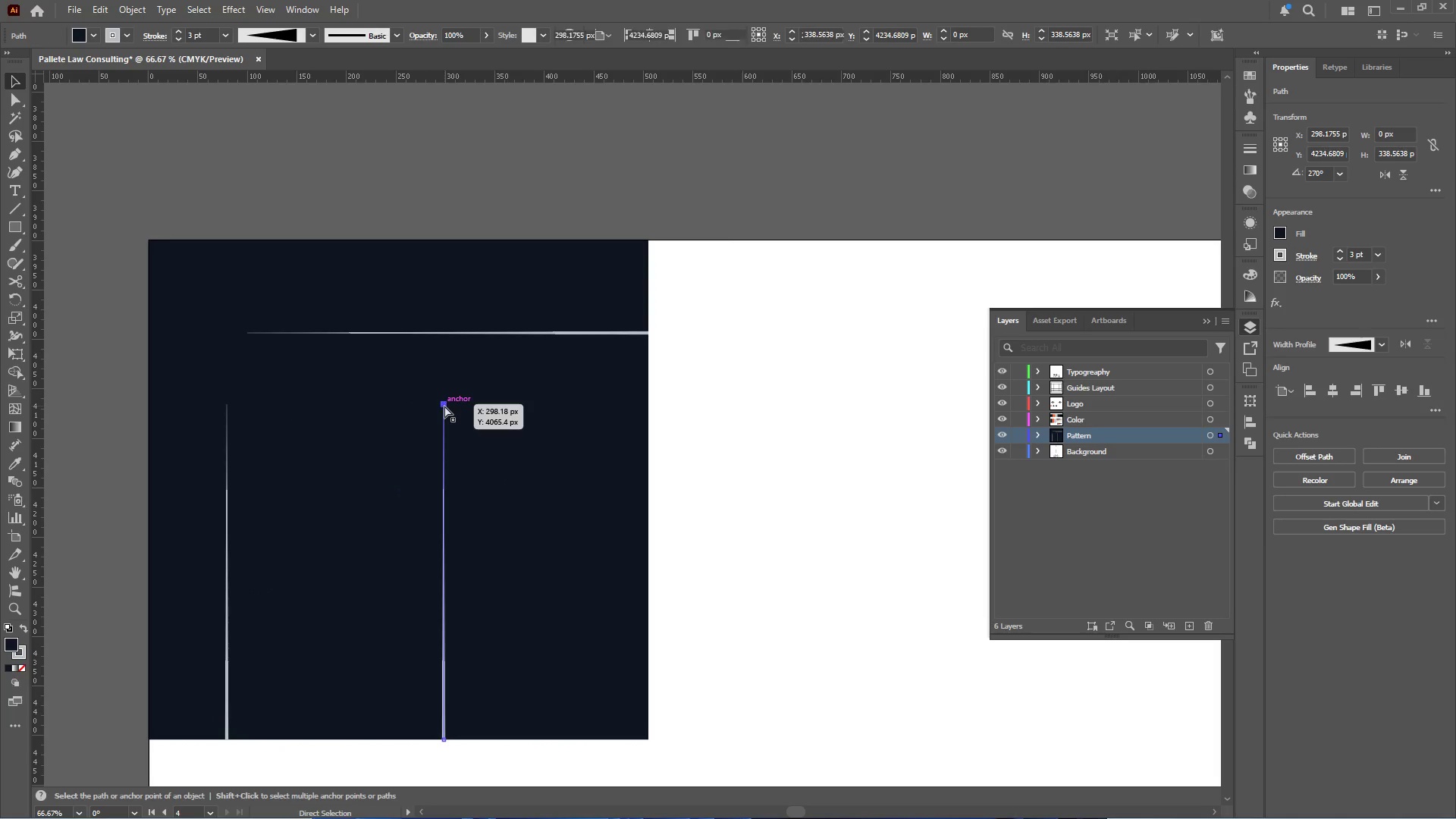 
left_click_drag(start_coordinate=[444, 406], to_coordinate=[450, 257])
 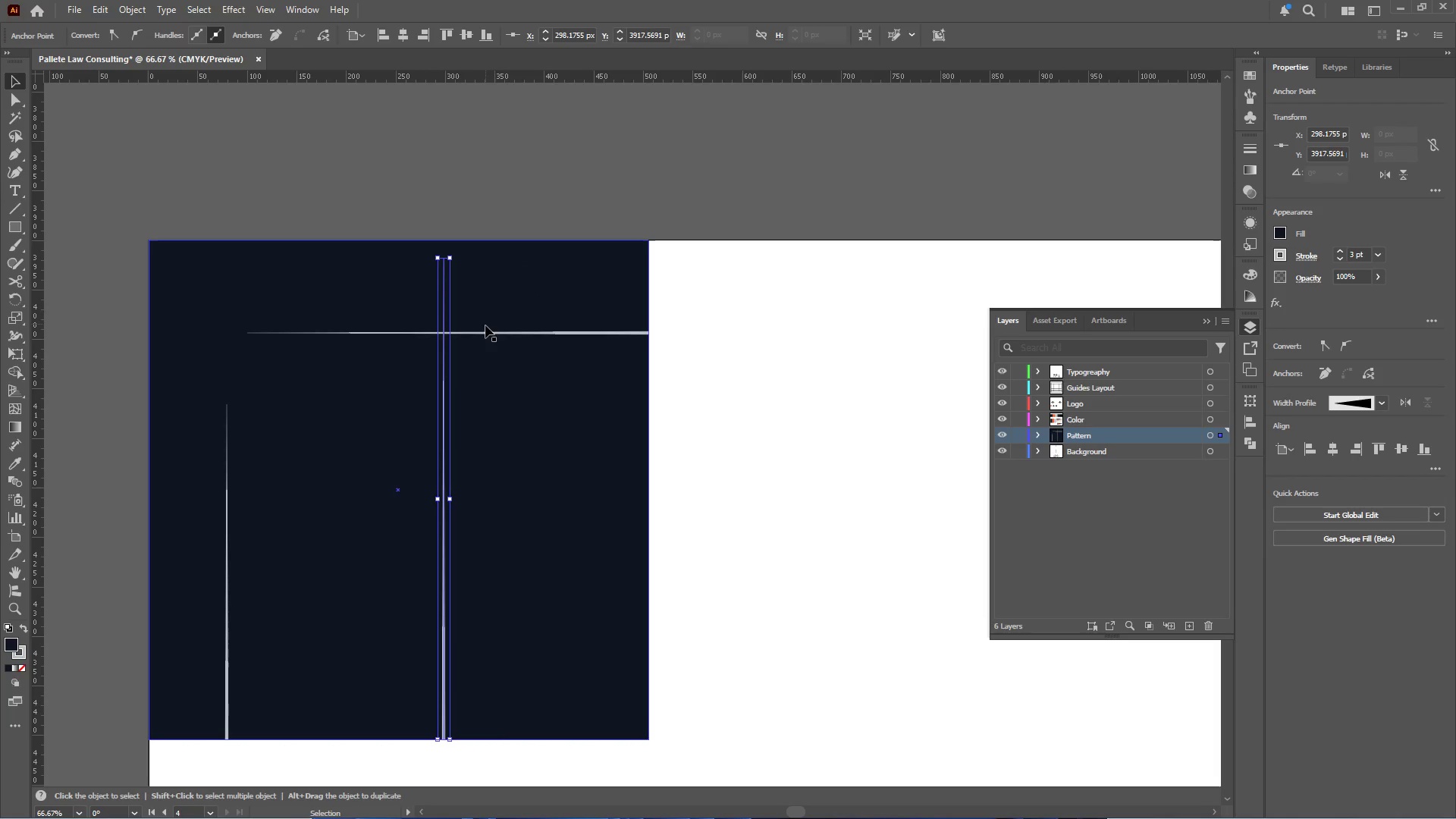 
hold_key(key=ShiftLeft, duration=1.3)
 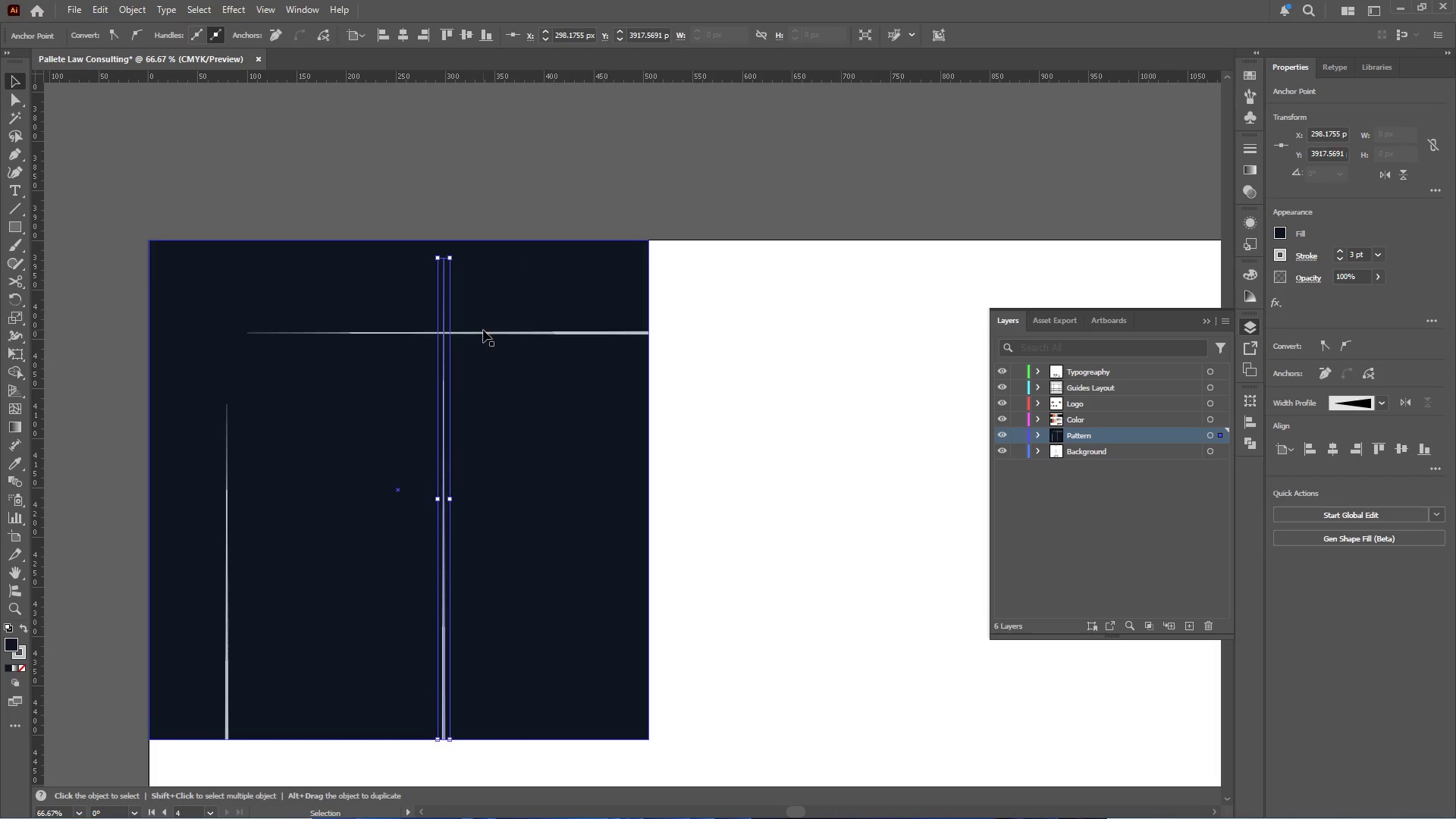 
left_click([483, 331])
 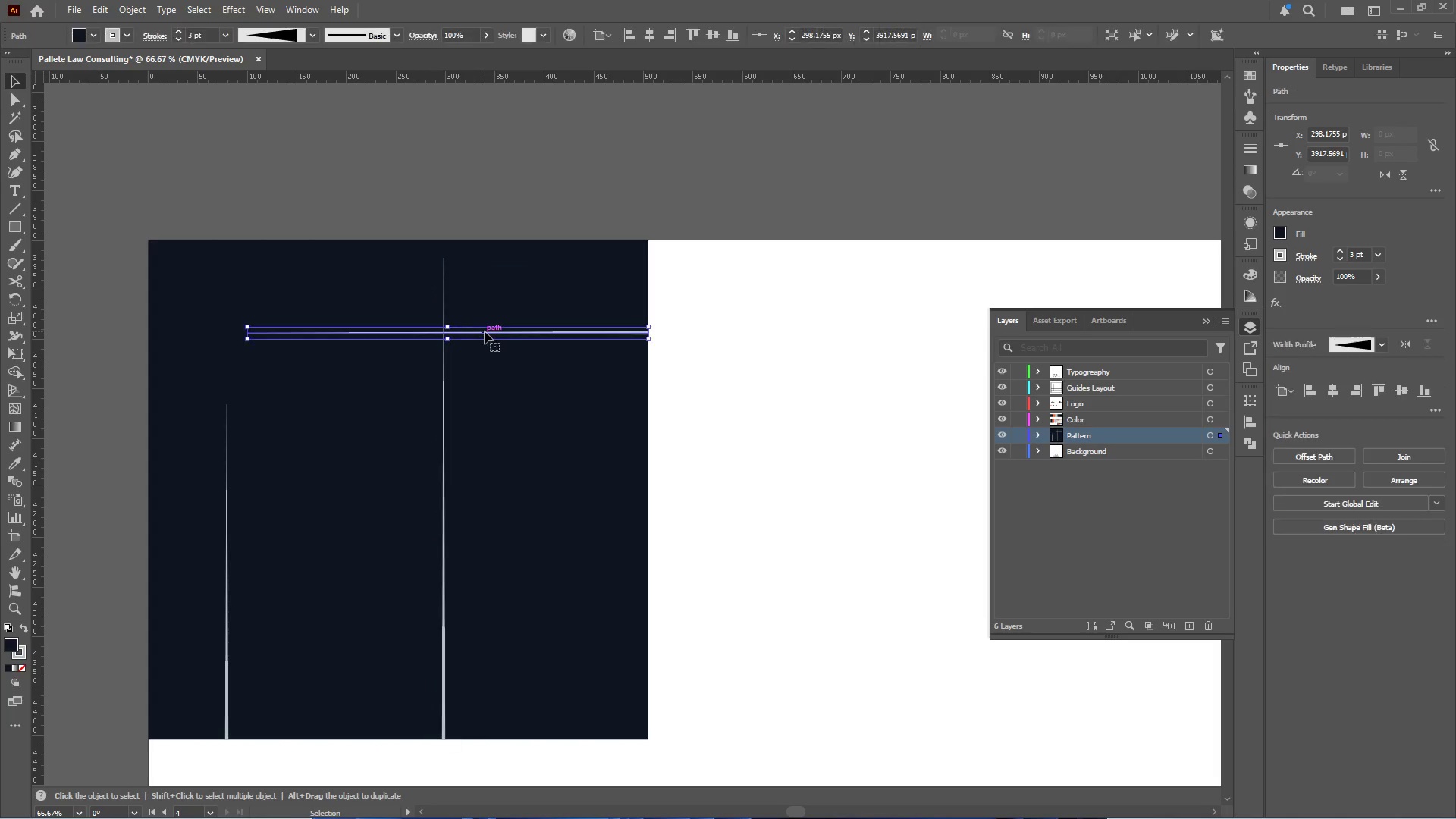 
hold_key(key=AltLeft, duration=2.44)
left_click_drag(start_coordinate=[491, 331], to_coordinate=[500, 498])
 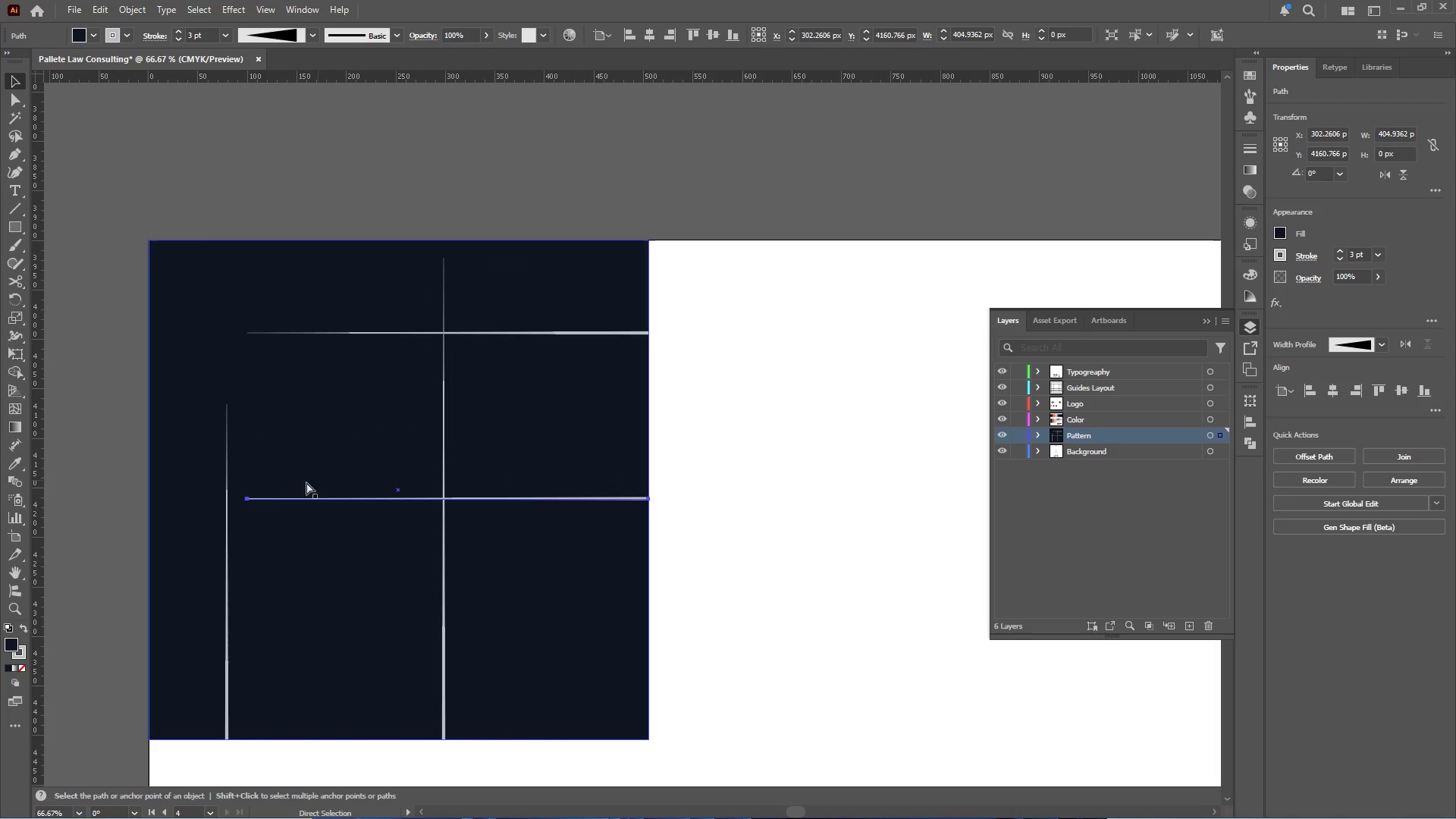 
hold_key(key=ShiftLeft, duration=1.86)
 